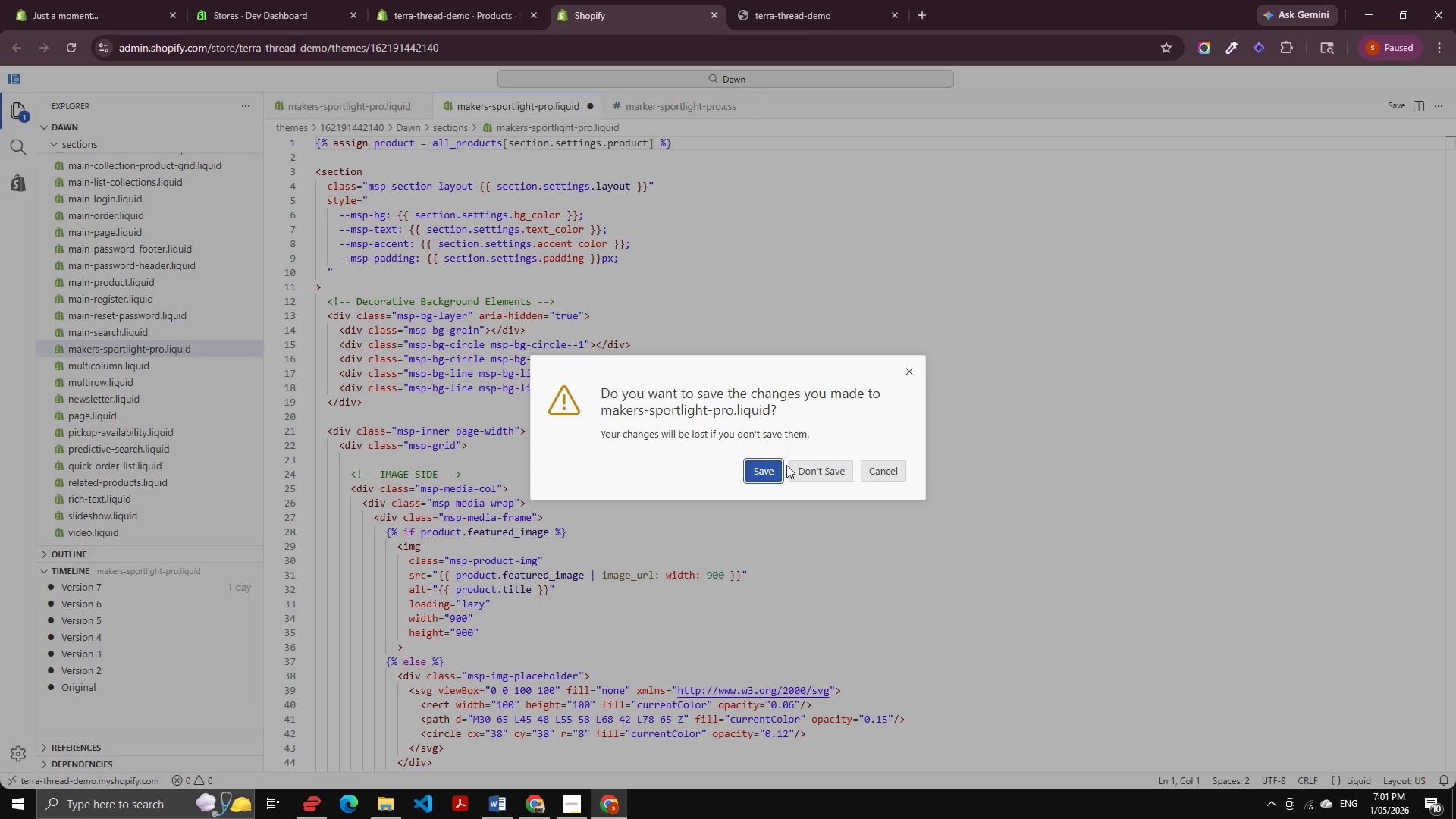 
left_click([814, 468])
 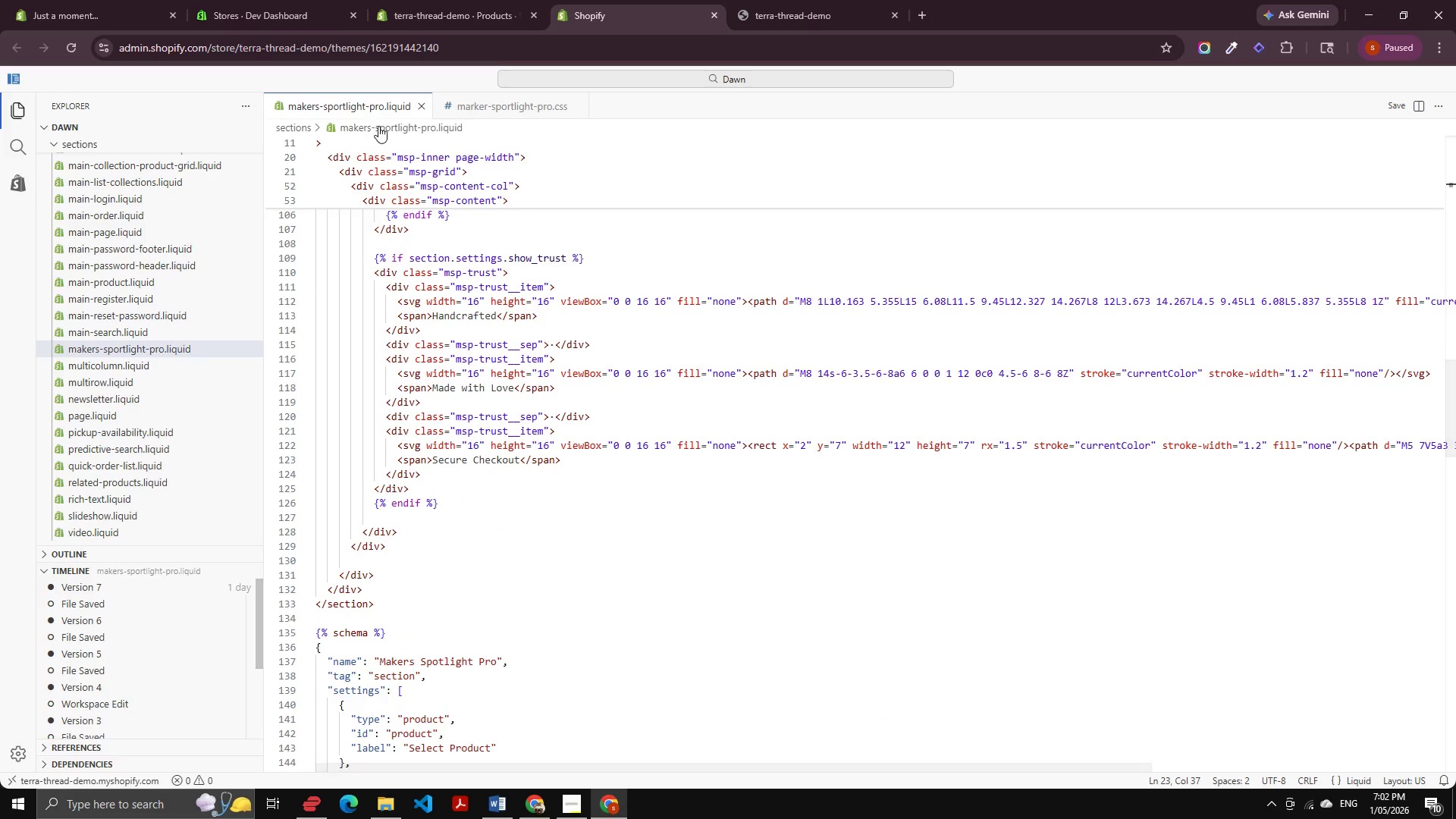 
left_click([479, 104])
 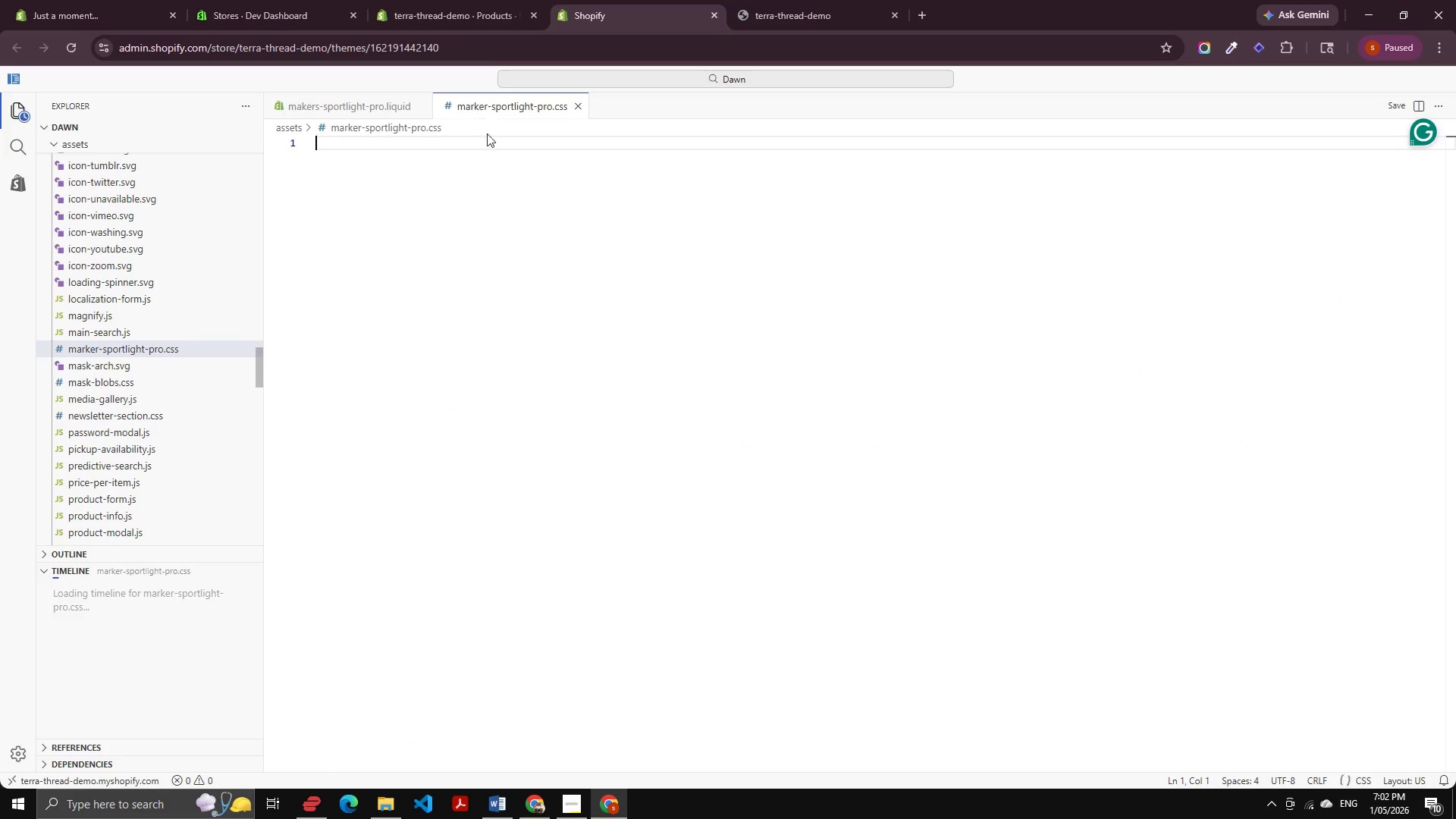 
left_click([460, 287])
 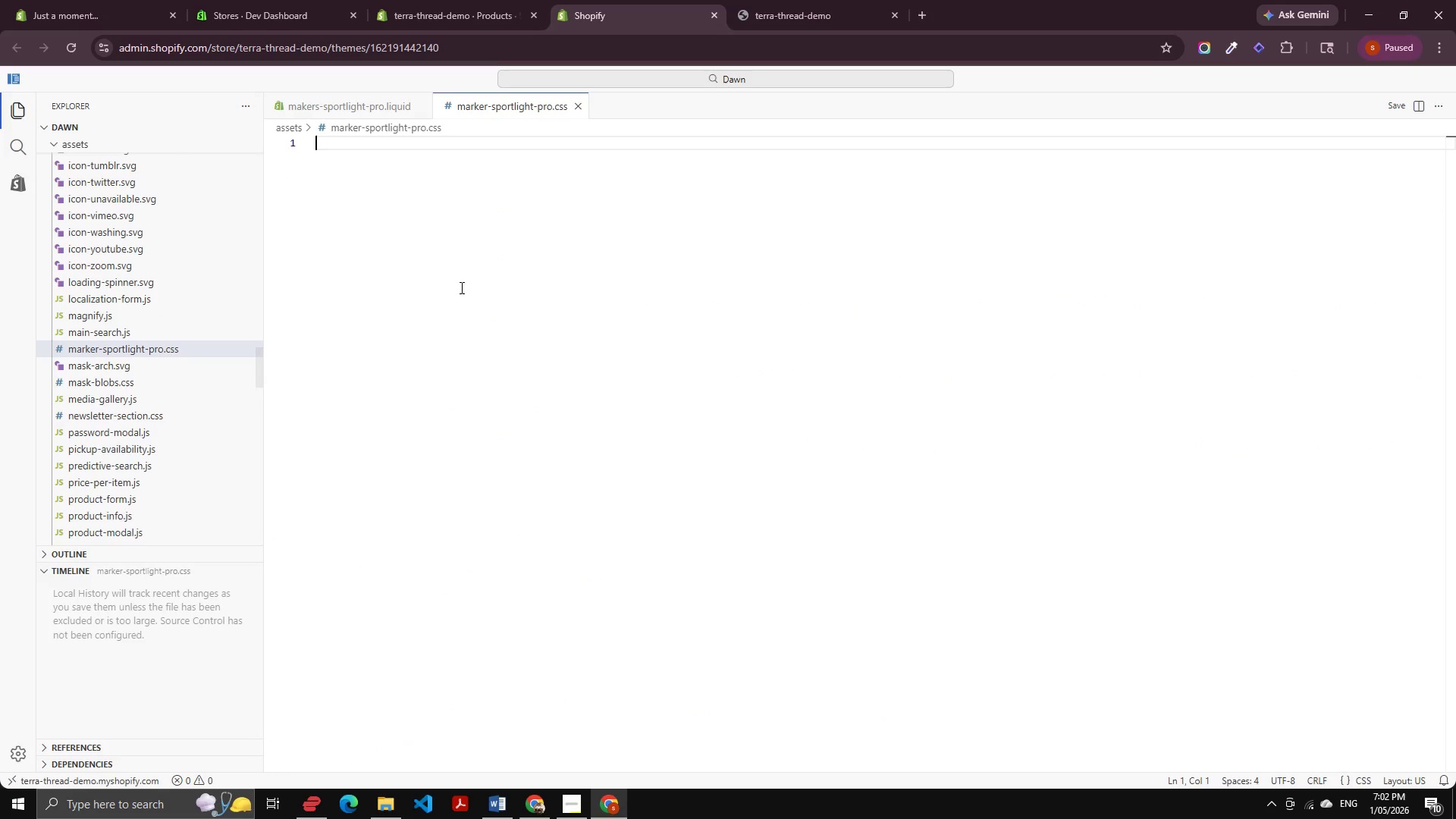 
key(Control+V)
 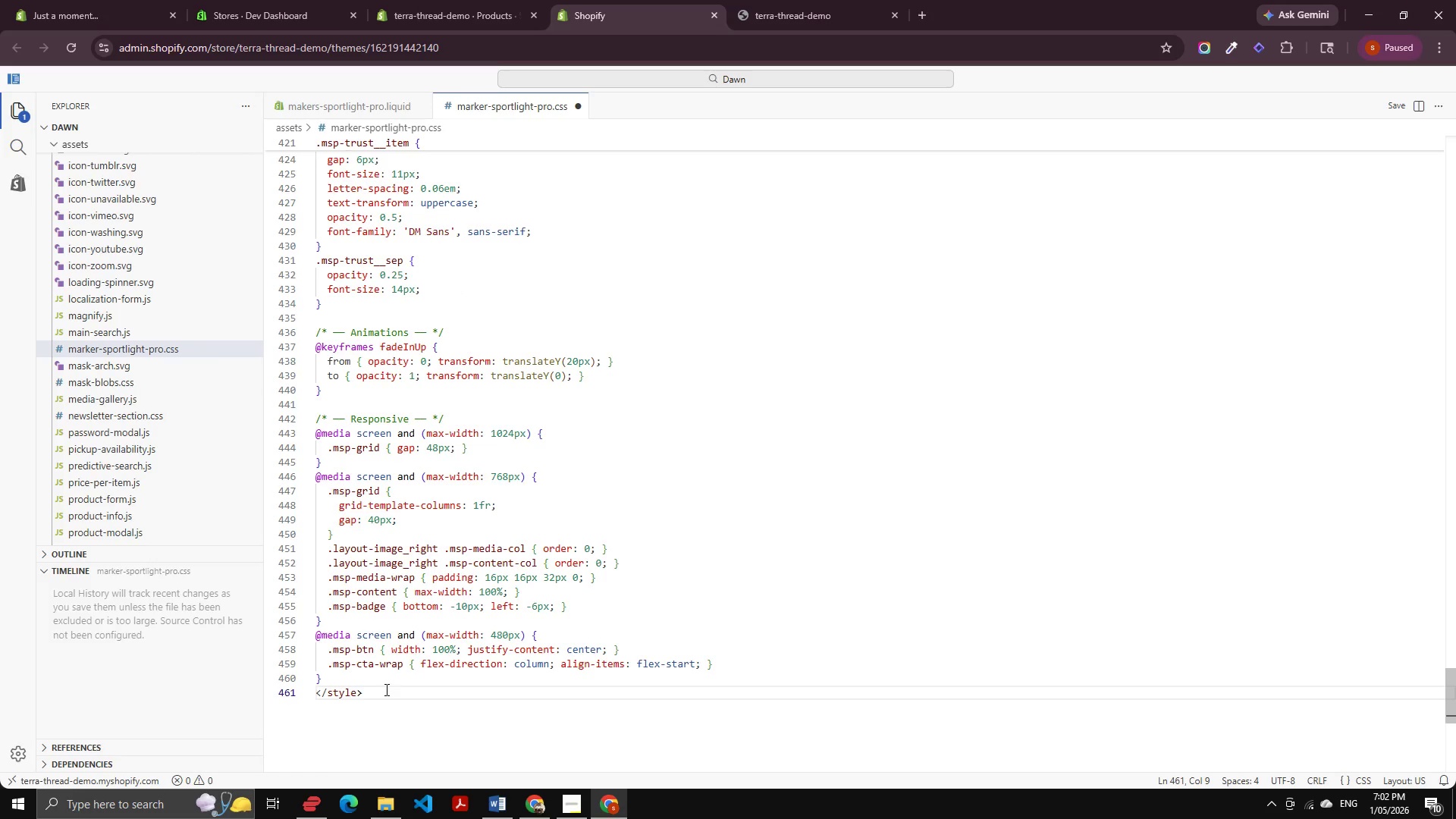 
left_click_drag(start_coordinate=[385, 689], to_coordinate=[378, 673])
 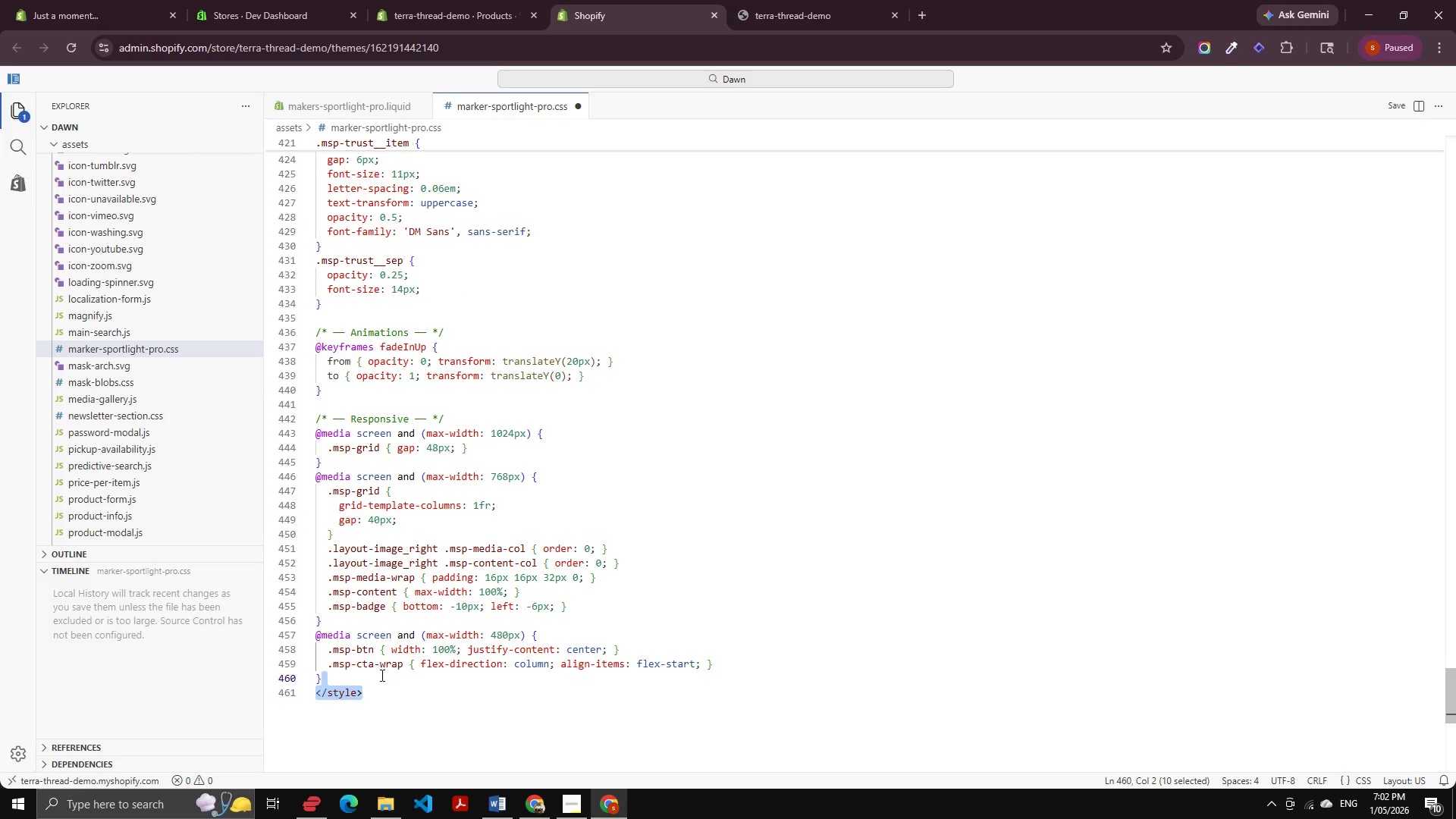 
key(Backspace)
 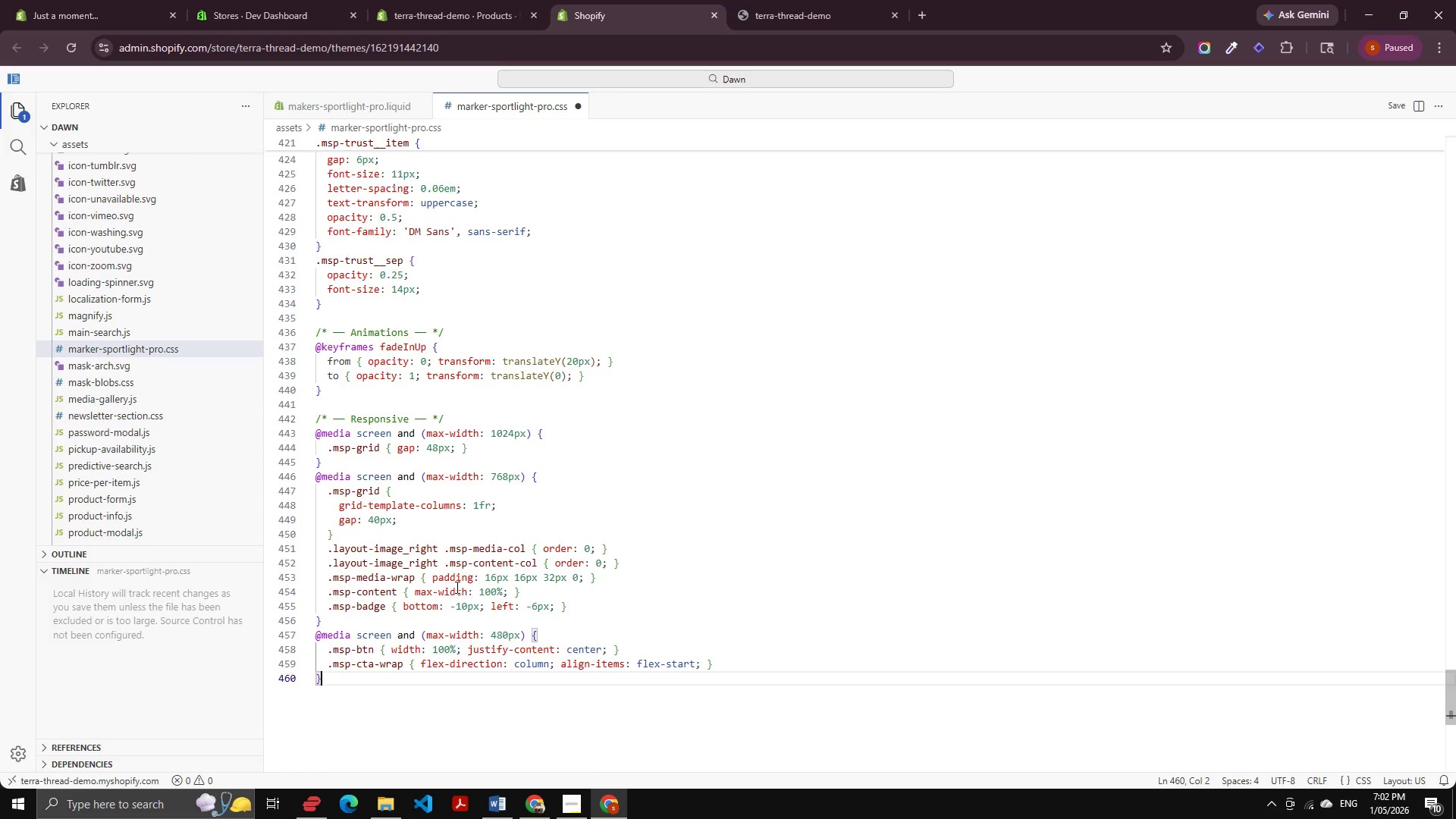 
scroll: coordinate [469, 563], scroll_direction: up, amount: 5.0
 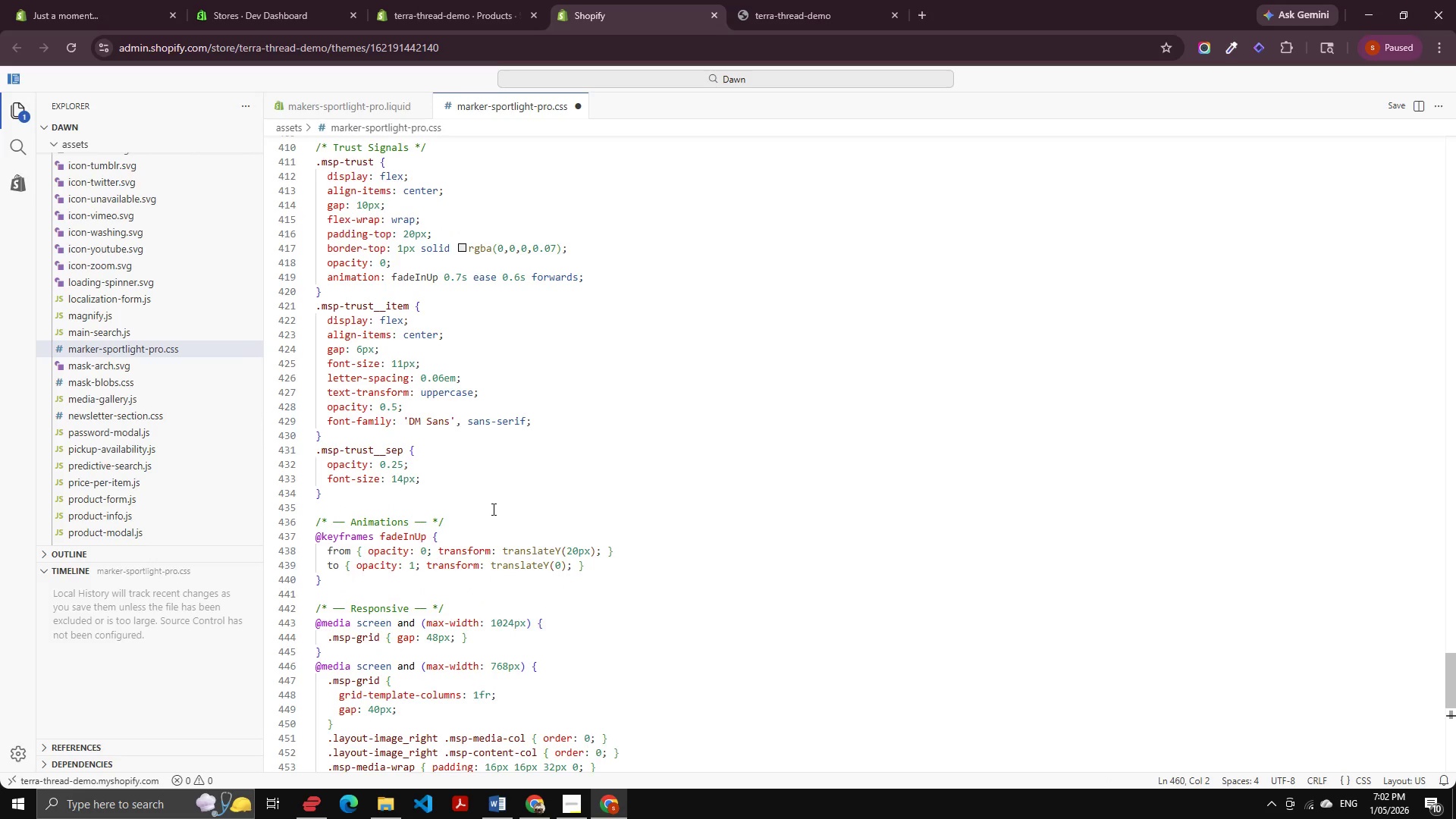 
left_click_drag(start_coordinate=[484, 518], to_coordinate=[406, 406])
 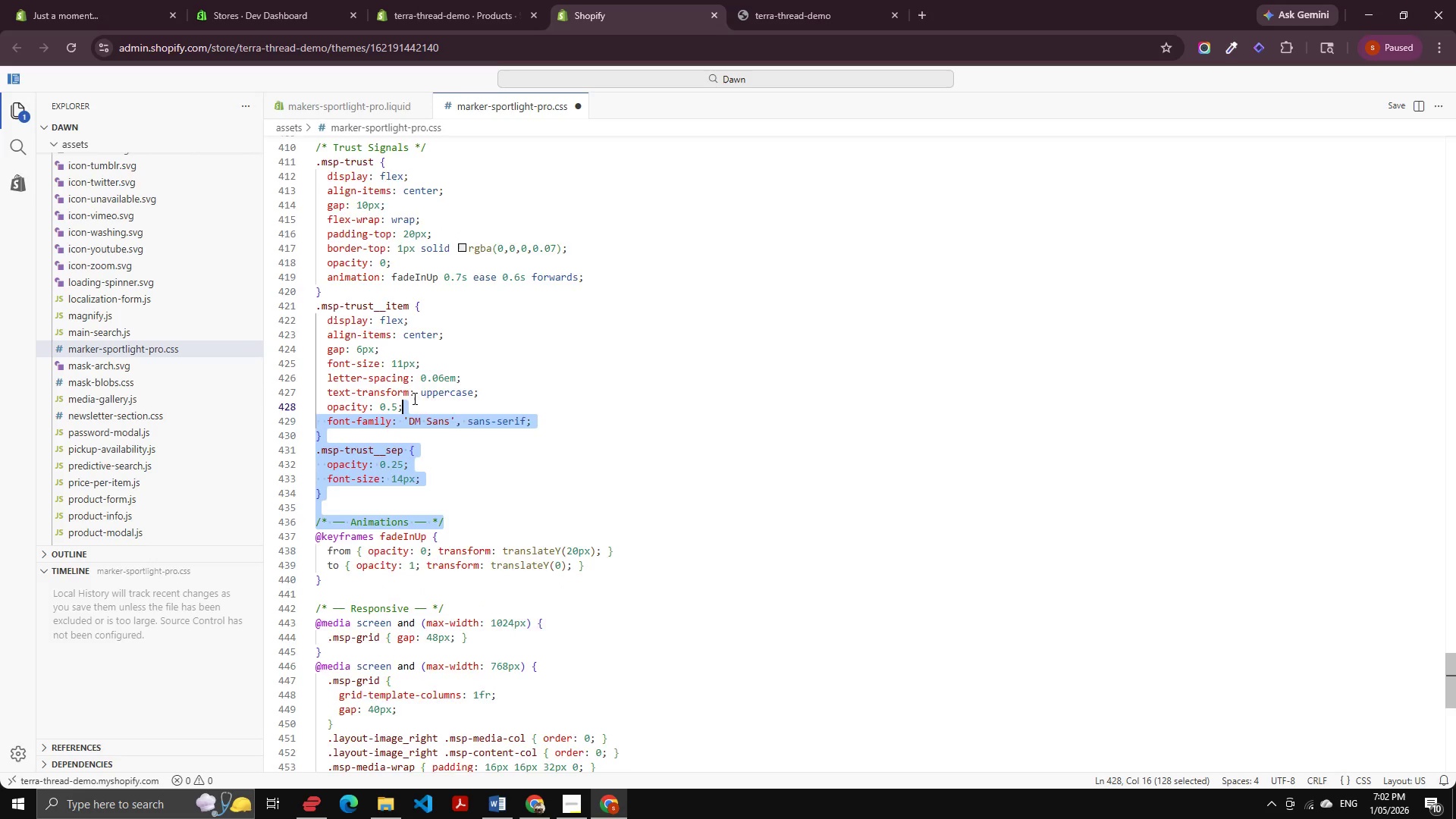 
left_click([434, 395])
 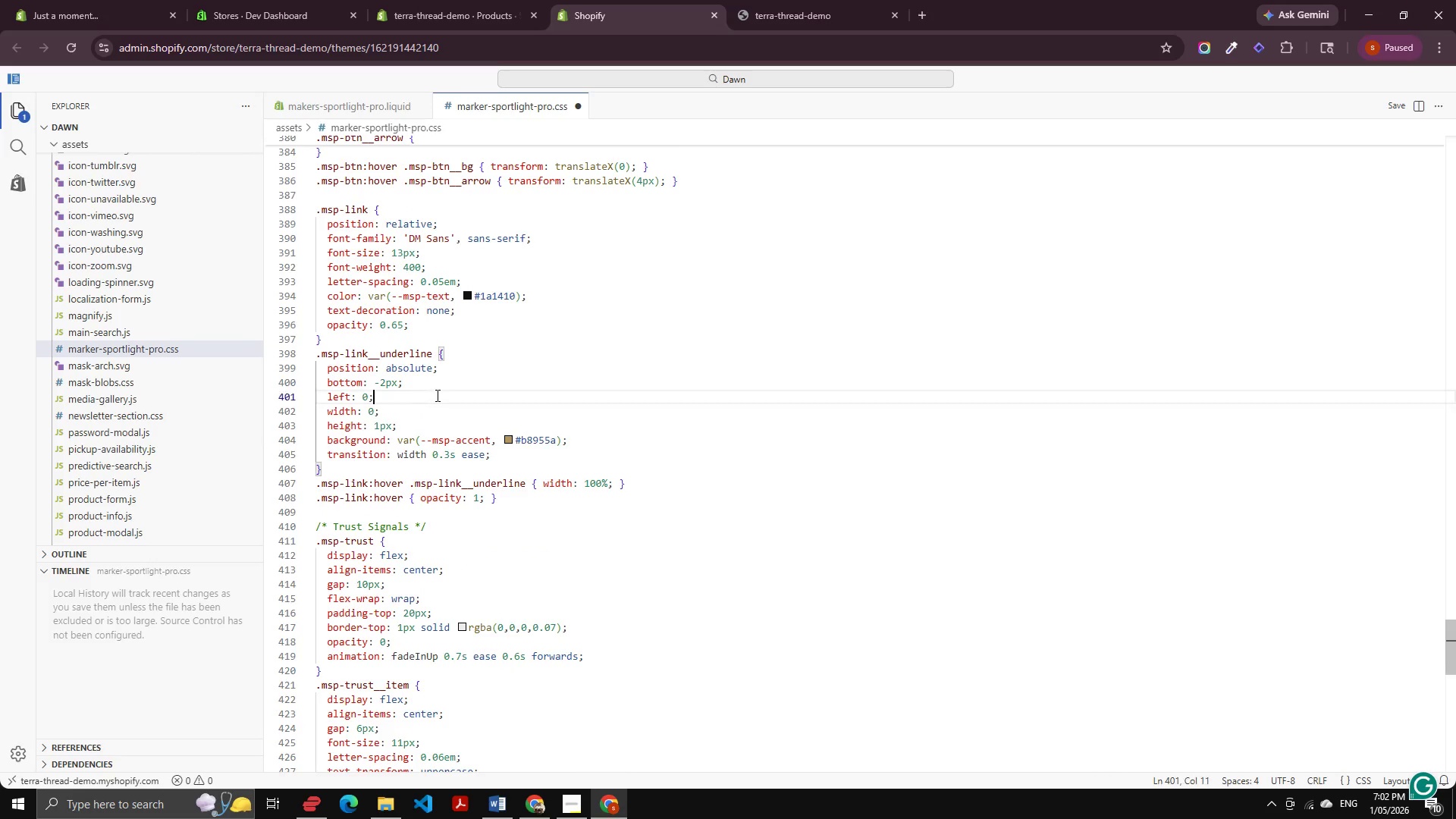 
scroll: coordinate [434, 395], scroll_direction: up, amount: 10.0
 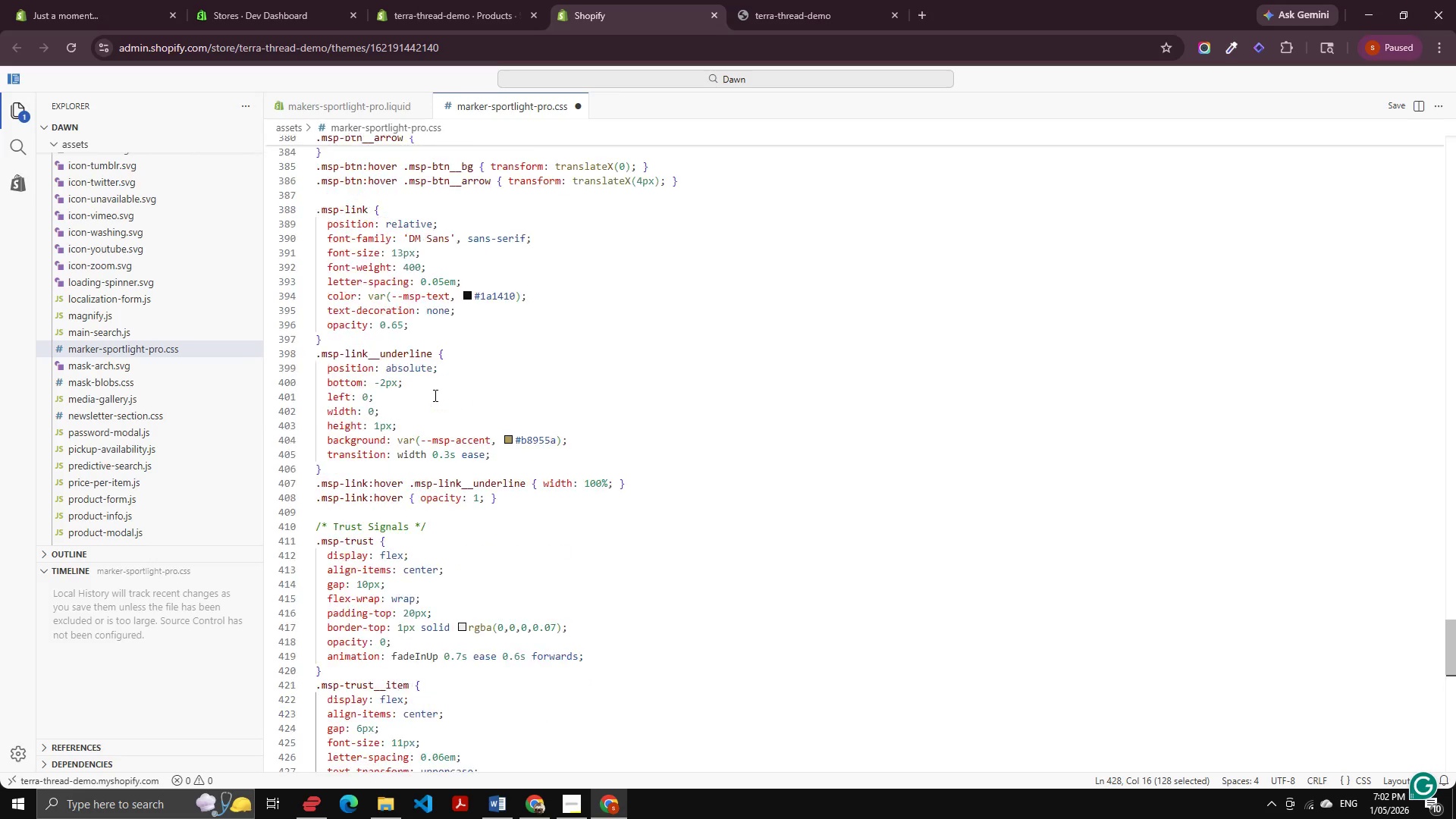 
key(Control+Unknown)
 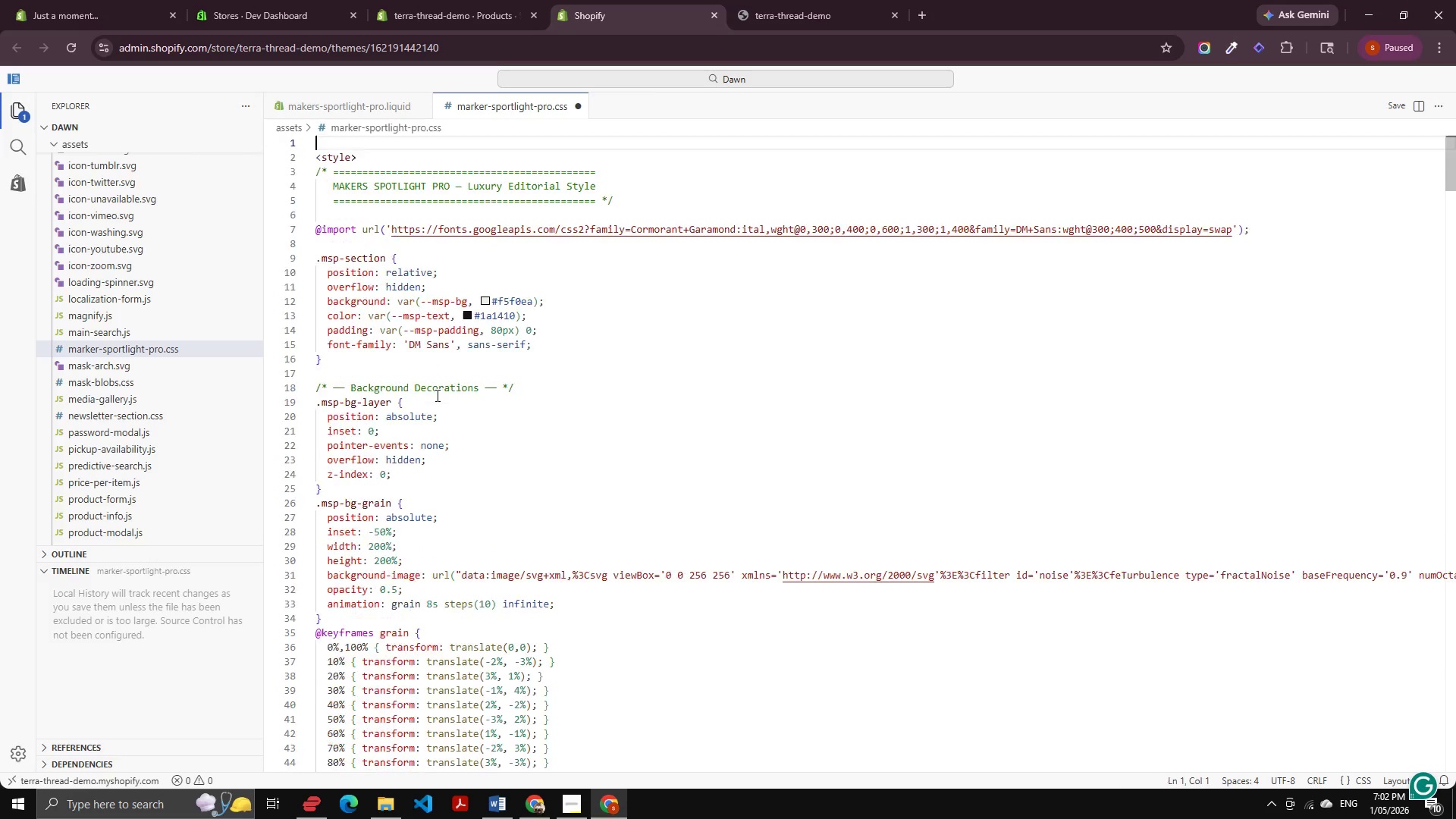 
key(Control+Home)
 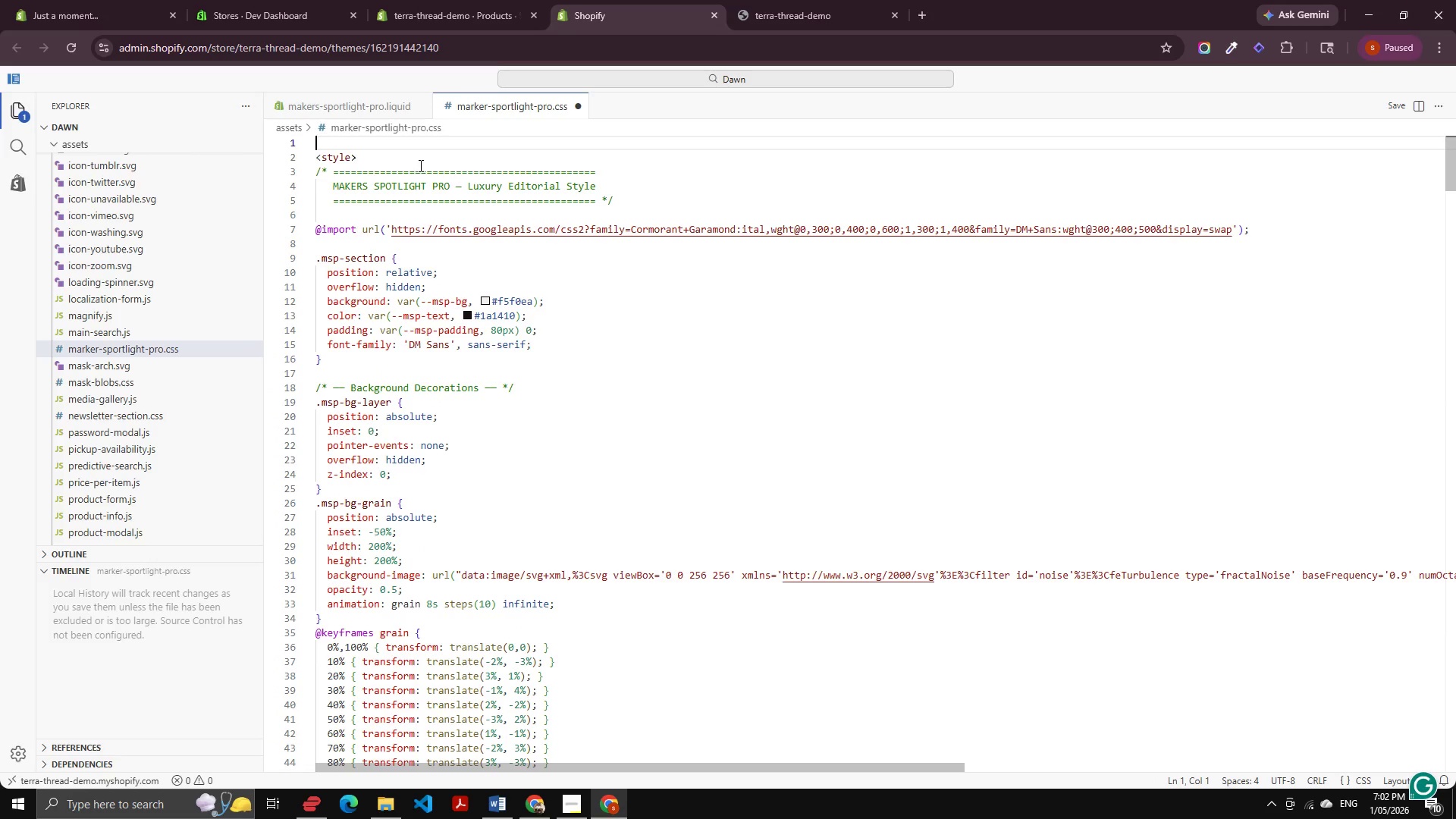 
left_click_drag(start_coordinate=[662, 202], to_coordinate=[302, 165])
 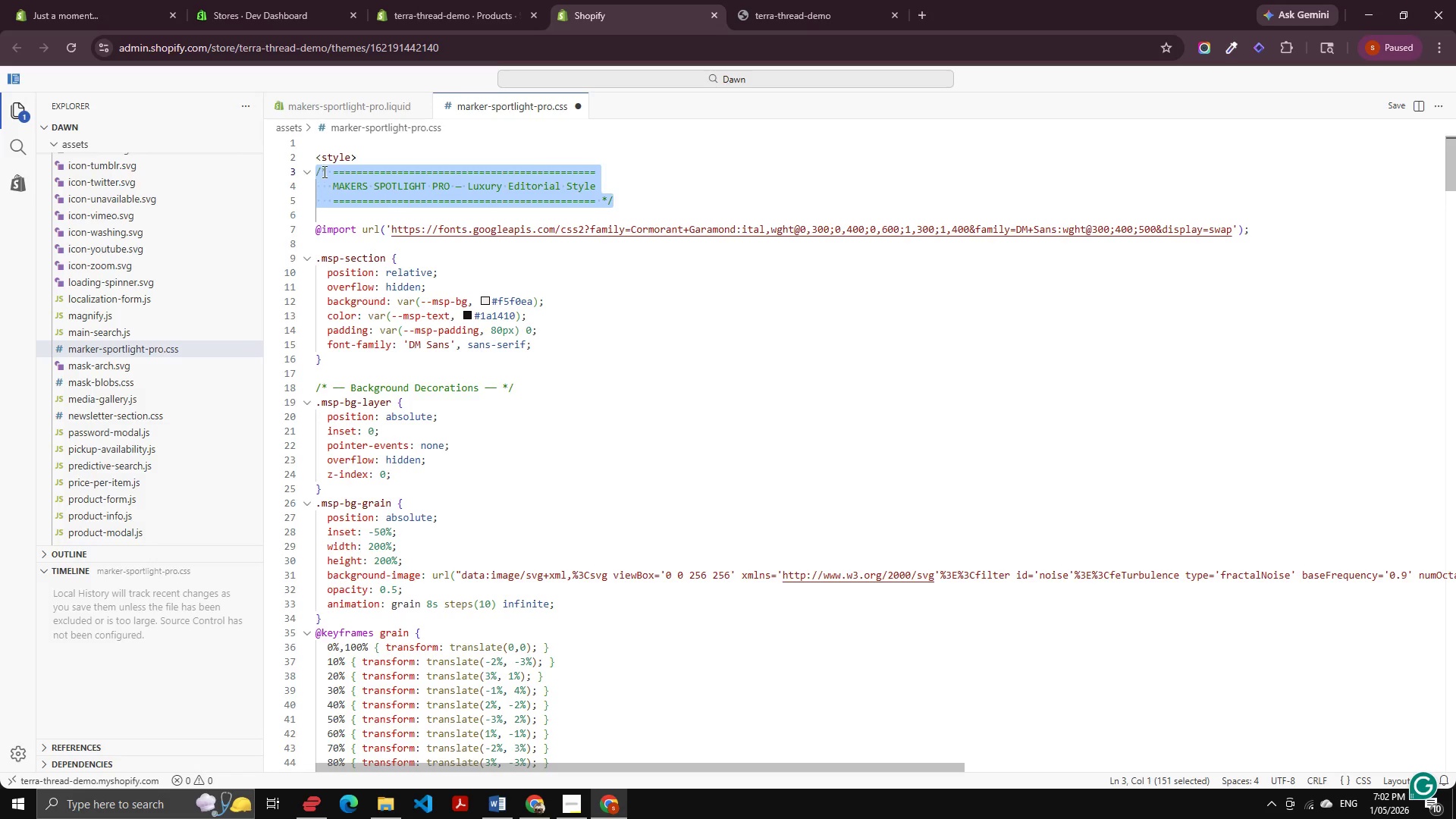 
key(Backspace)
 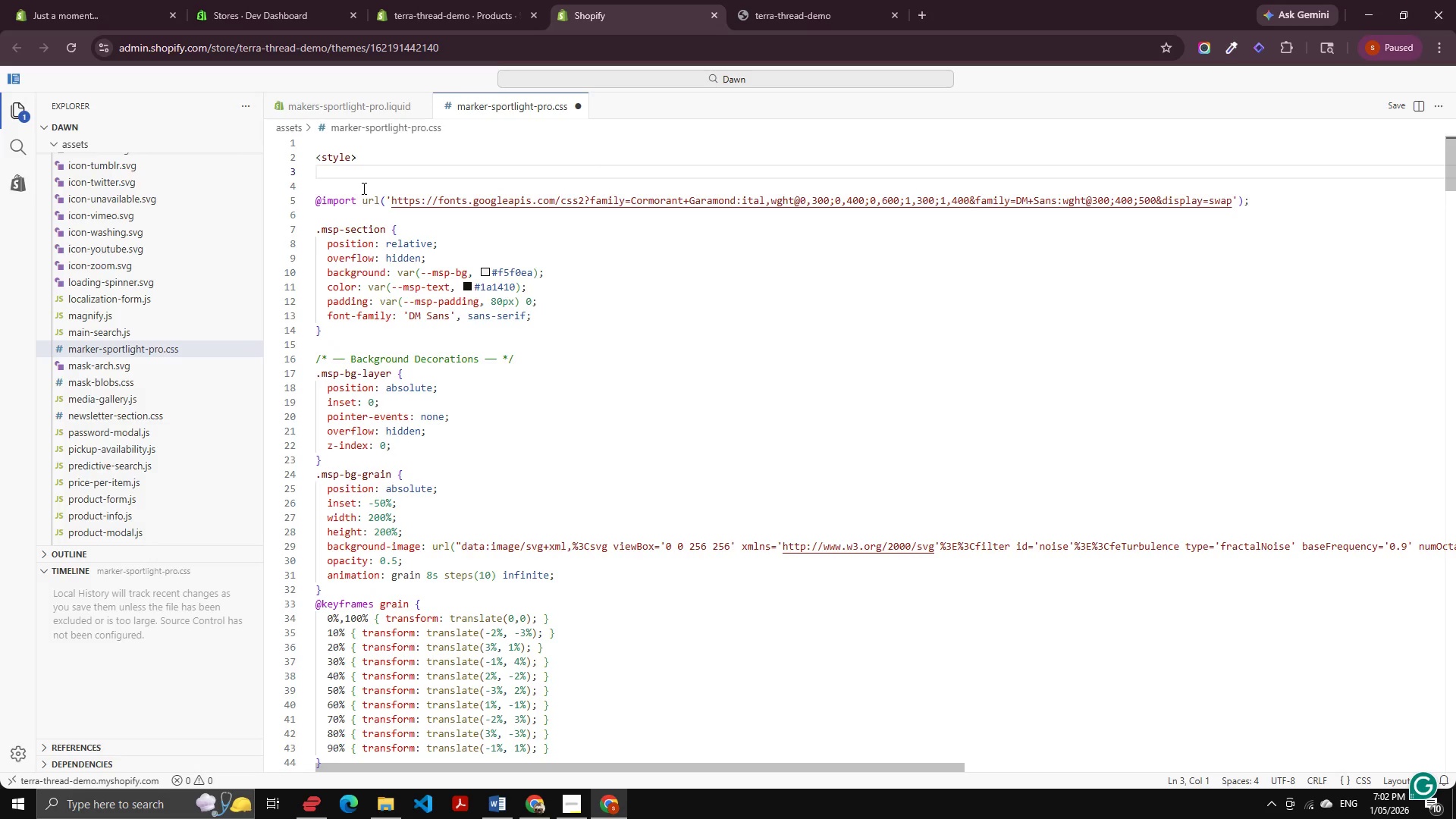 
left_click([362, 188])
 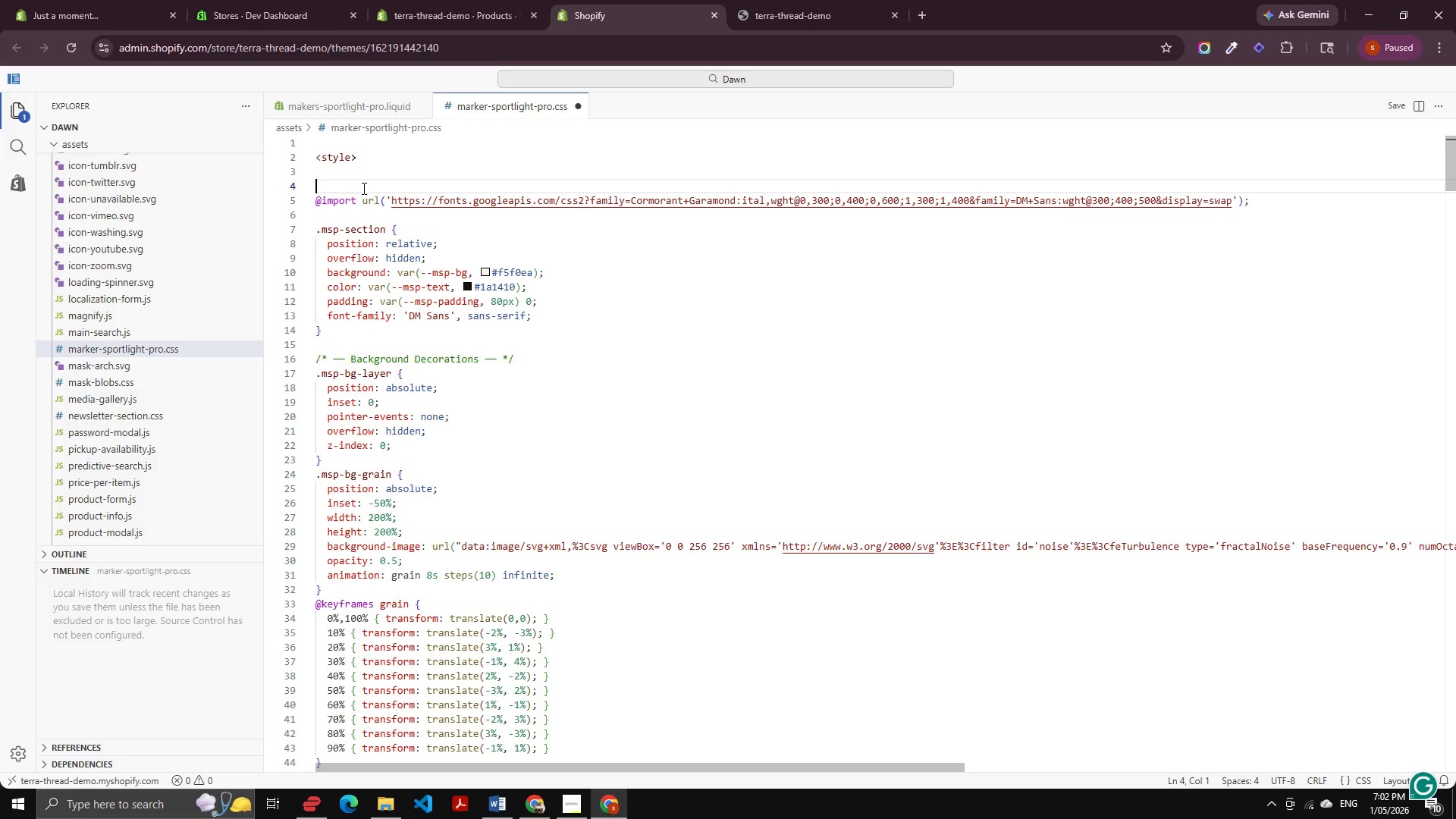 
key(Backspace)
 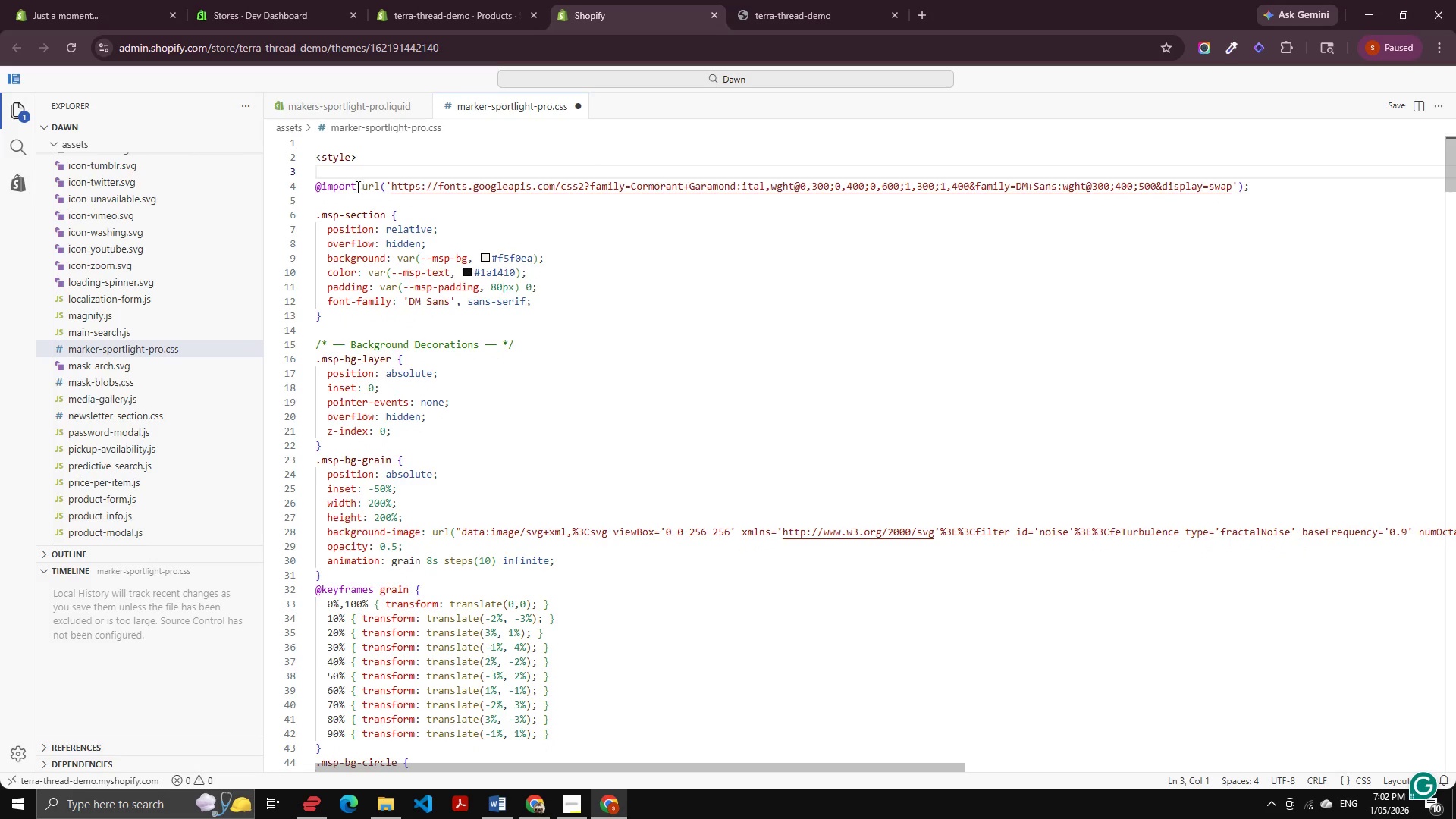 
key(Control+S)
 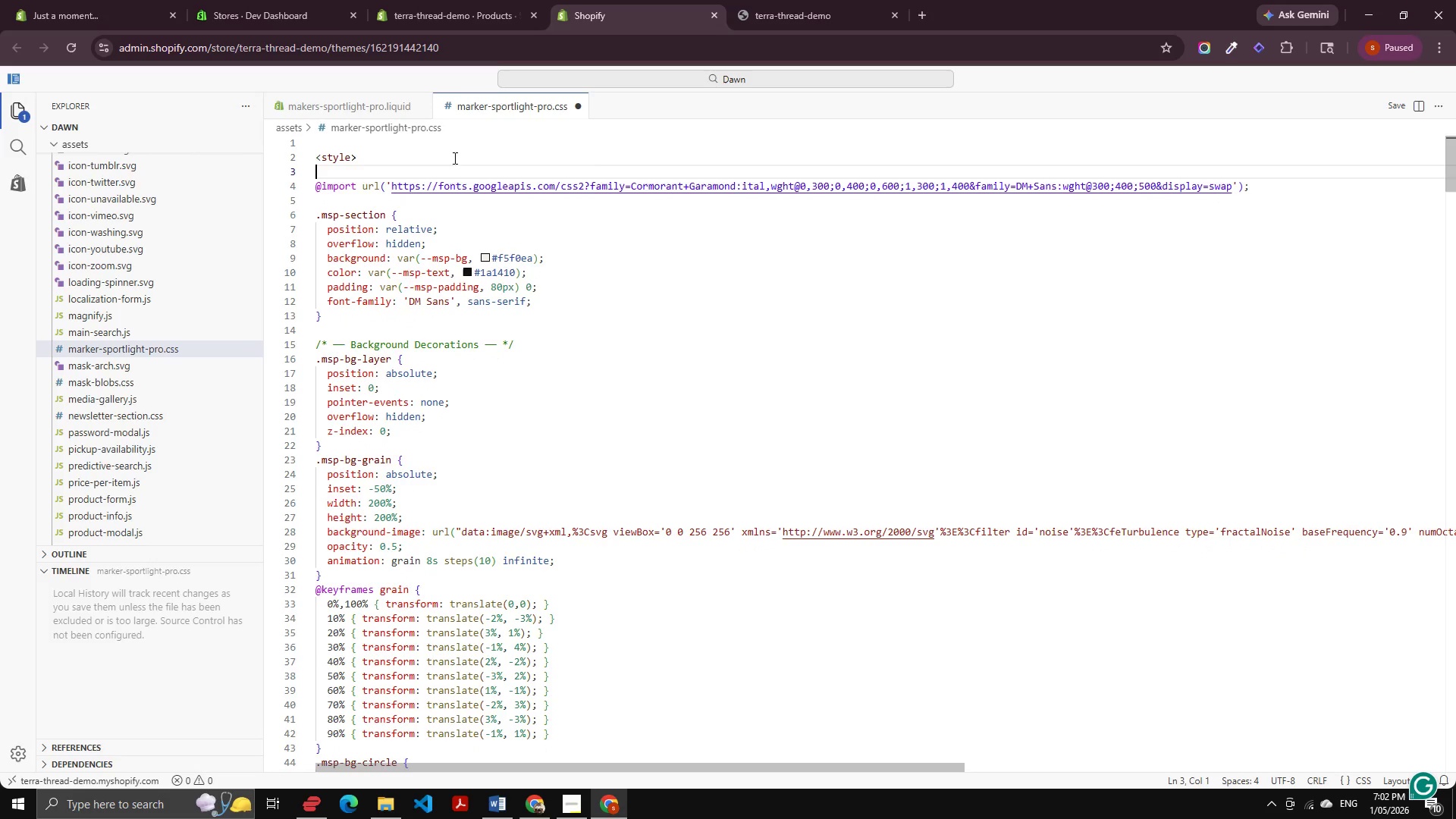 
key(Control+S)
 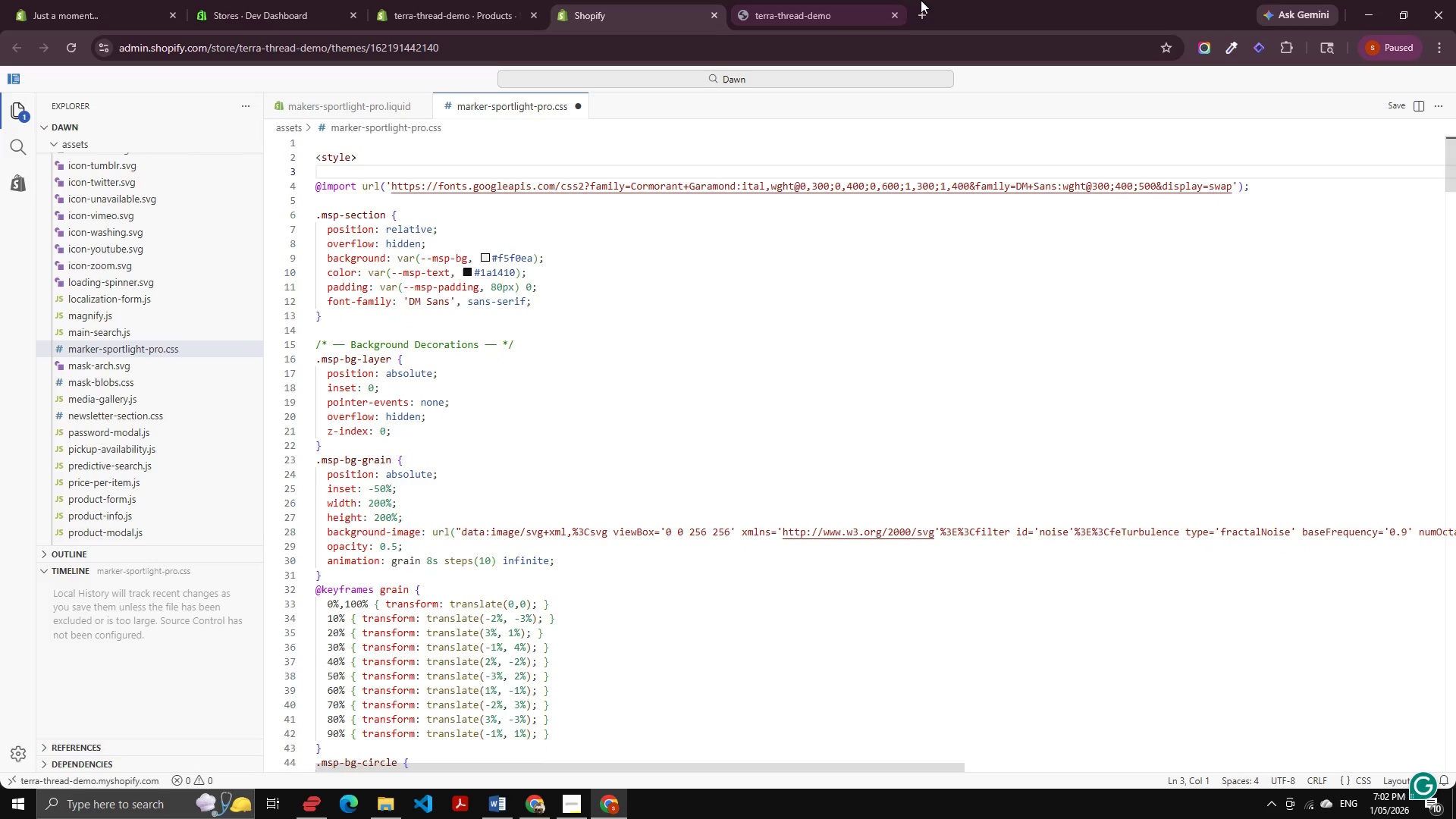 
left_click_drag(start_coordinate=[921, 0], to_coordinate=[916, 0])
 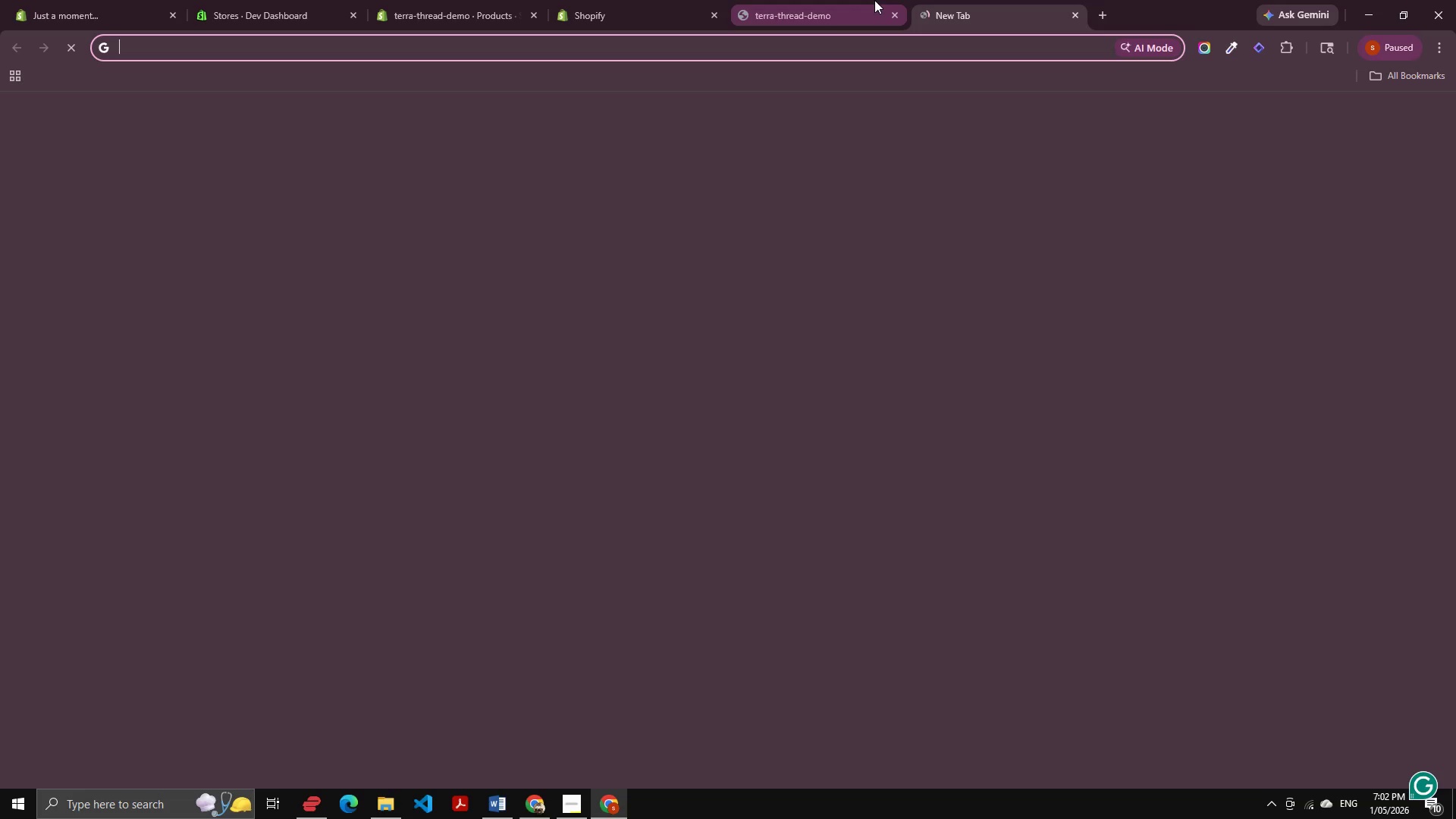 
hold_key(key=ControlLeft, duration=0.38)
 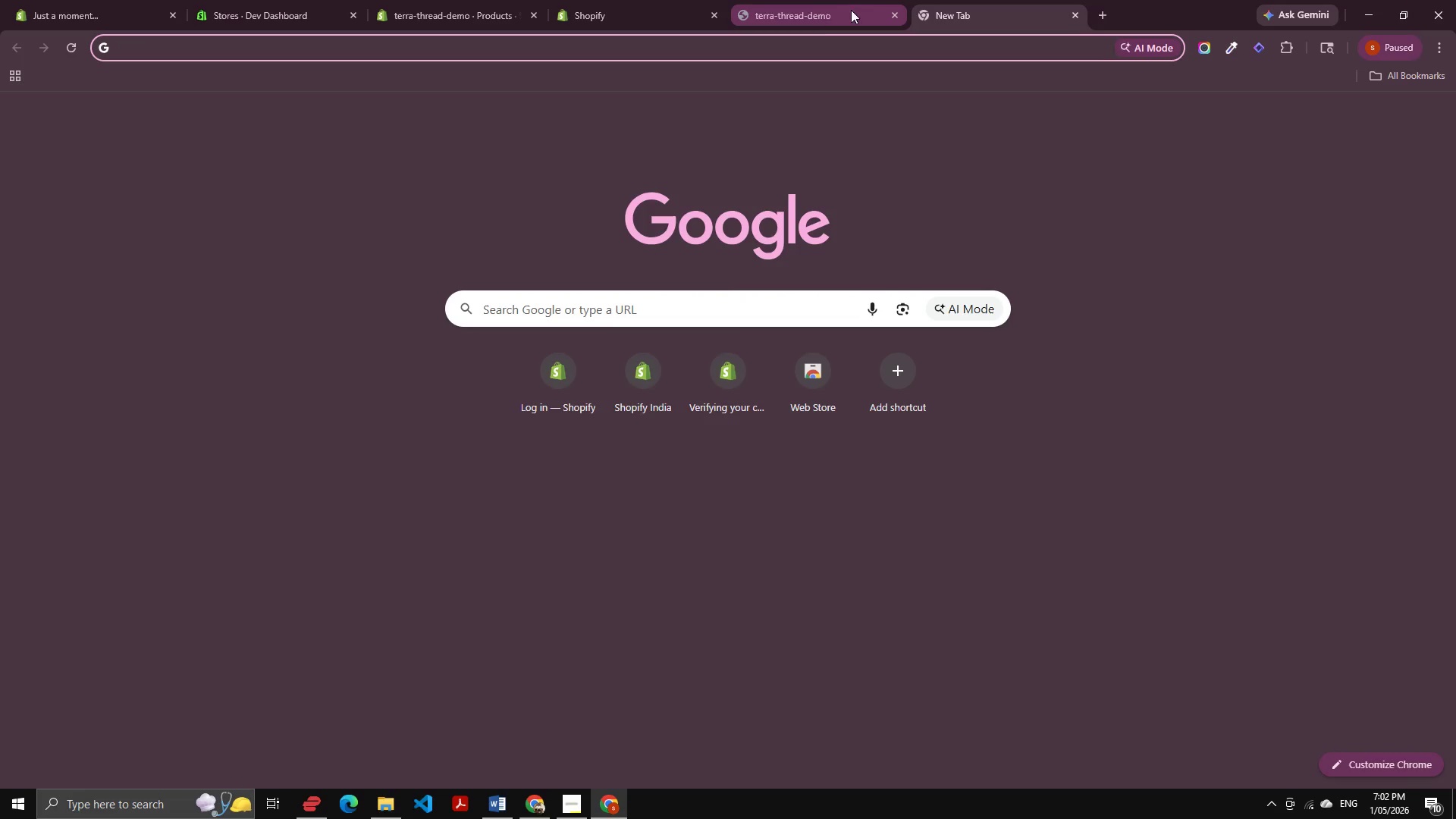 
left_click([823, 8])
 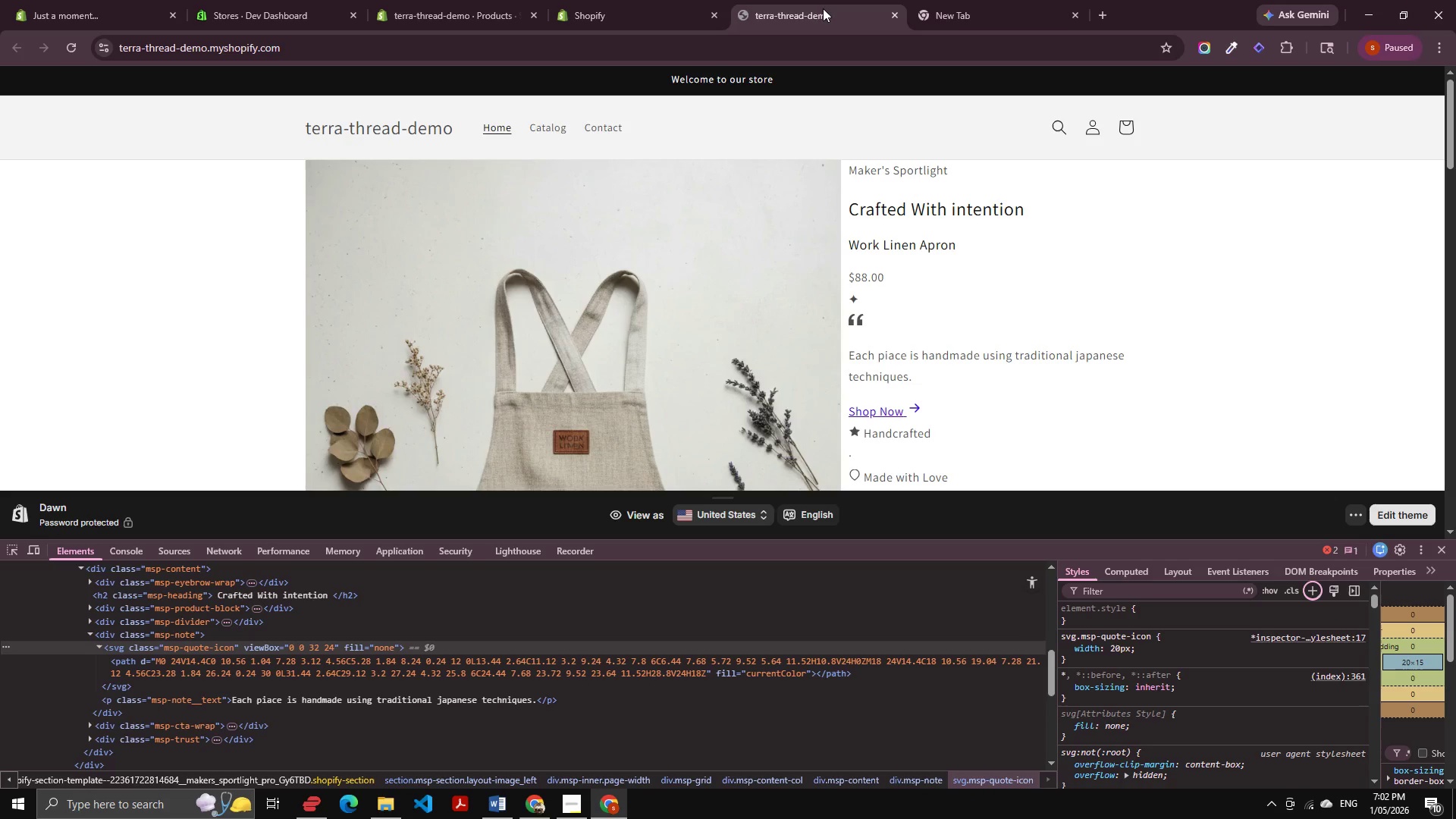 
key(Control+Shift+R)
 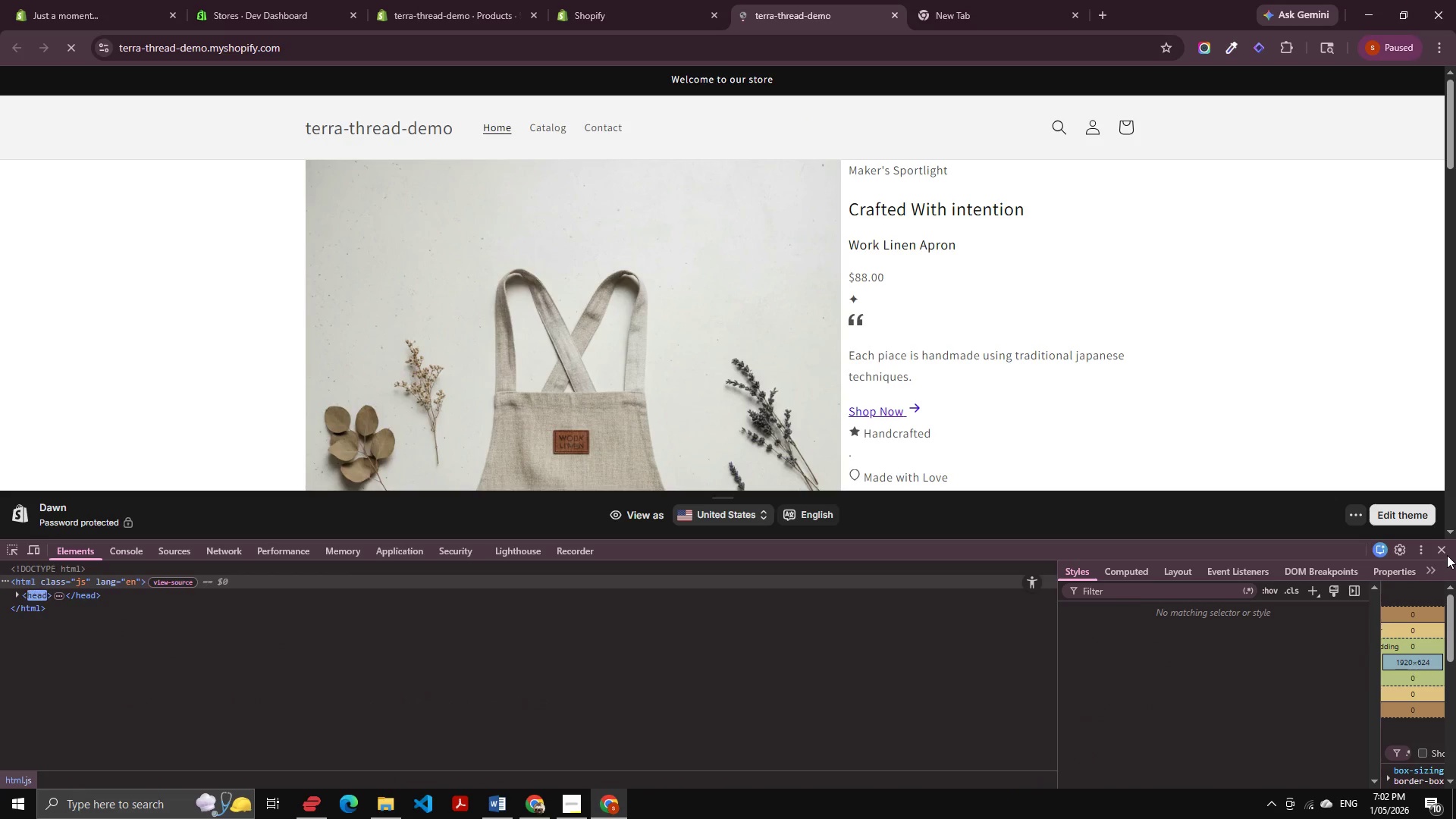 
left_click([1447, 554])
 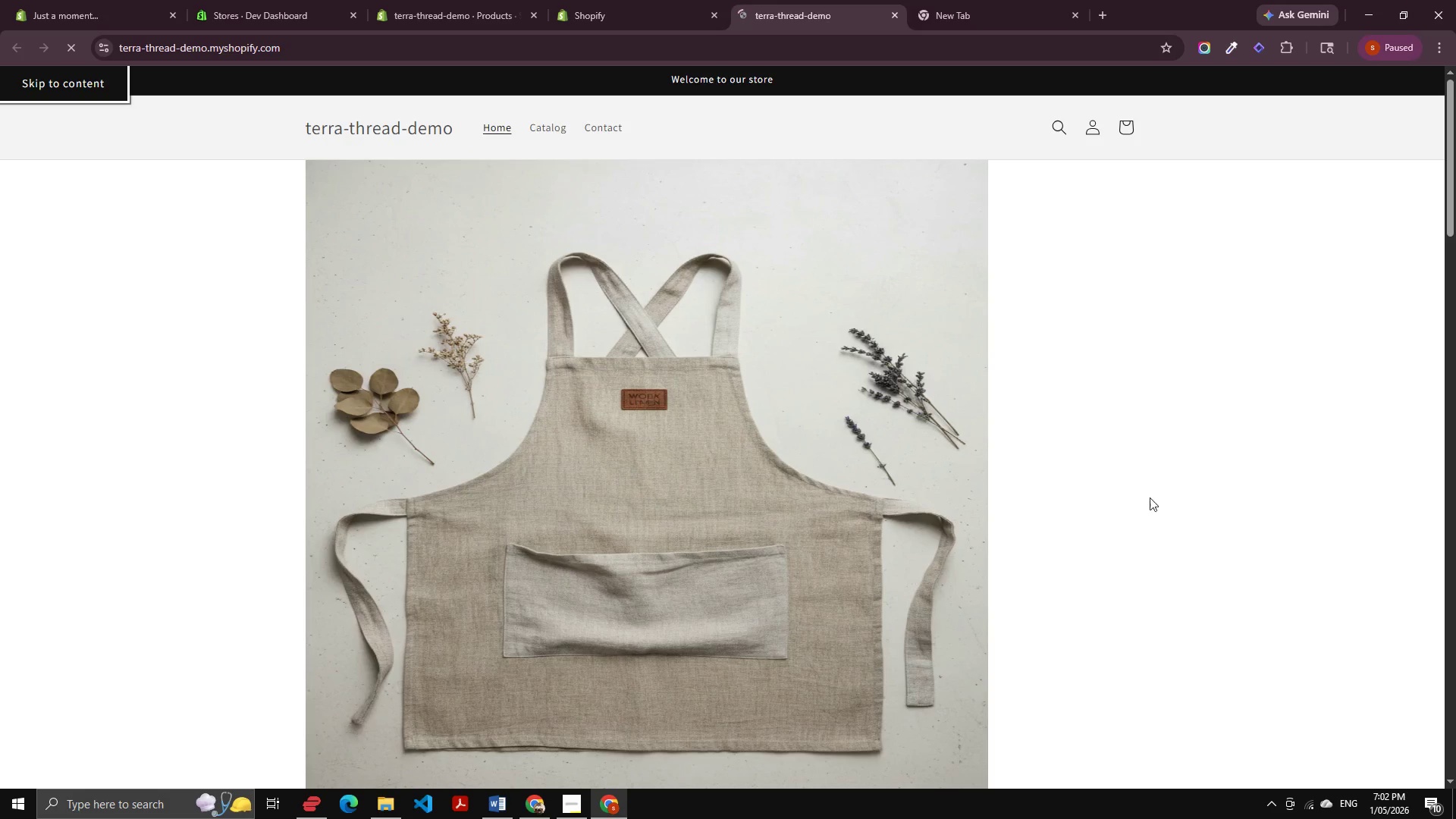 
scroll: coordinate [843, 446], scroll_direction: down, amount: 9.0
 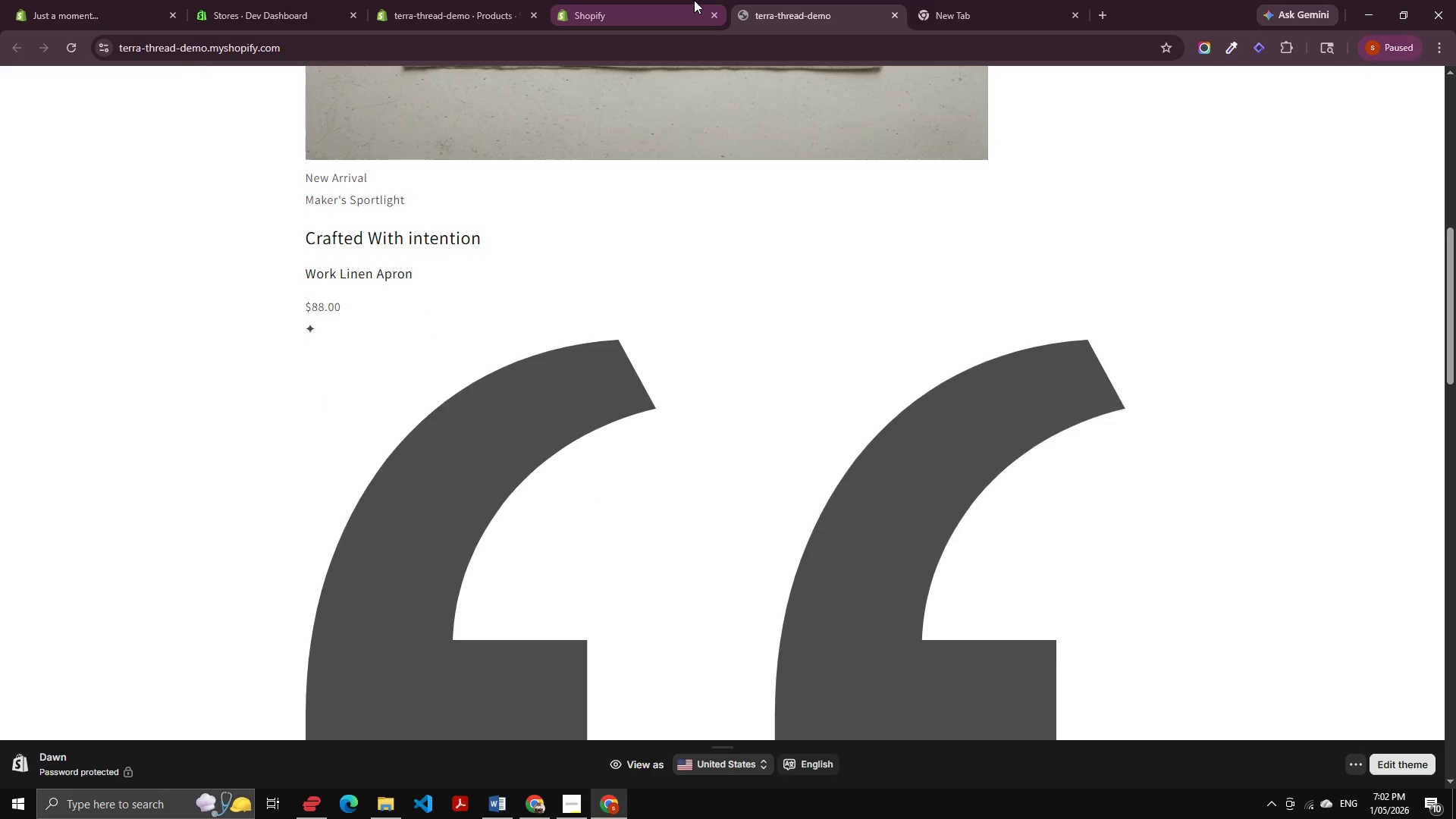 
left_click([694, 0])
 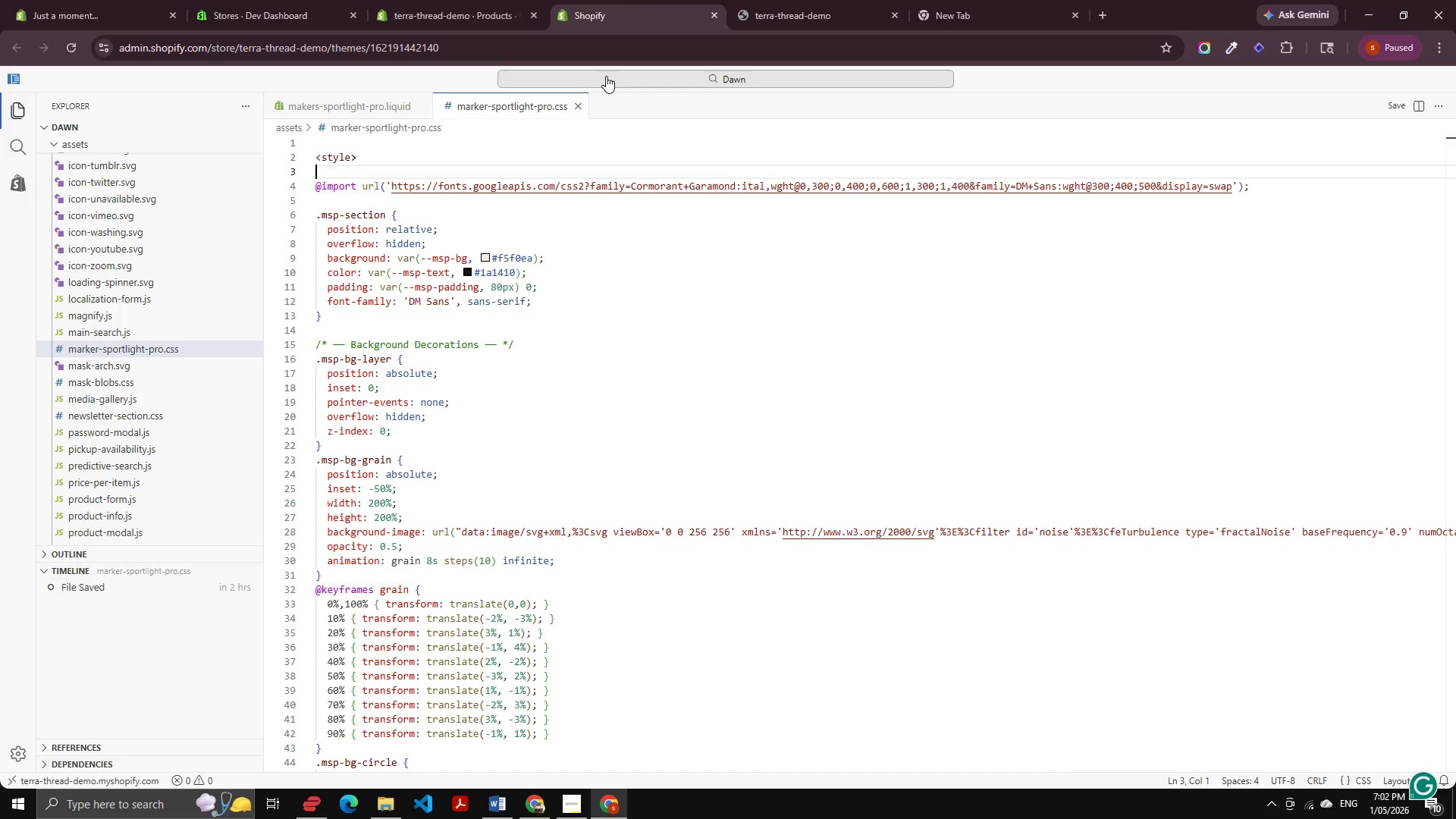 
left_click([606, 76])
 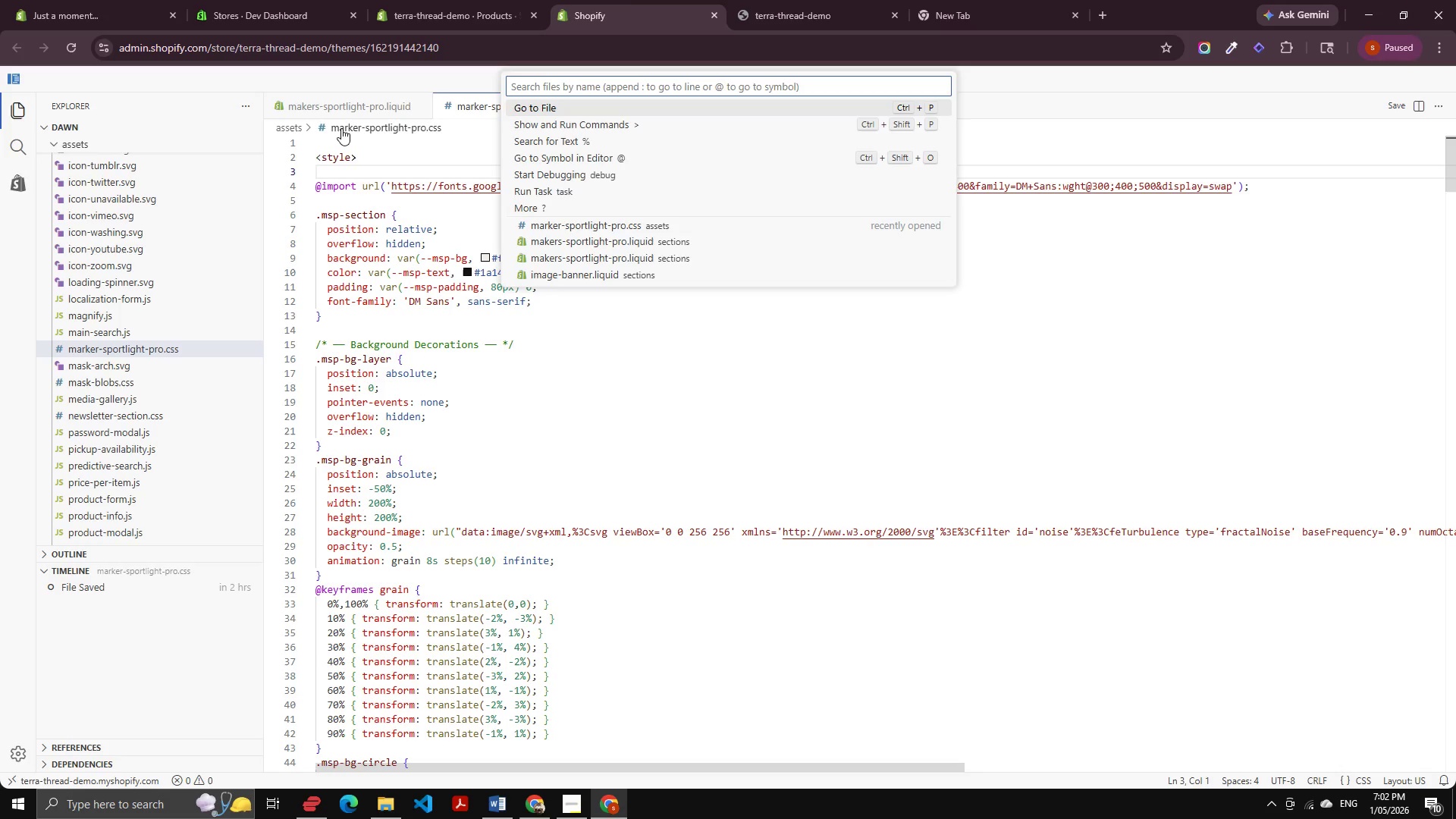 
left_click([347, 111])
 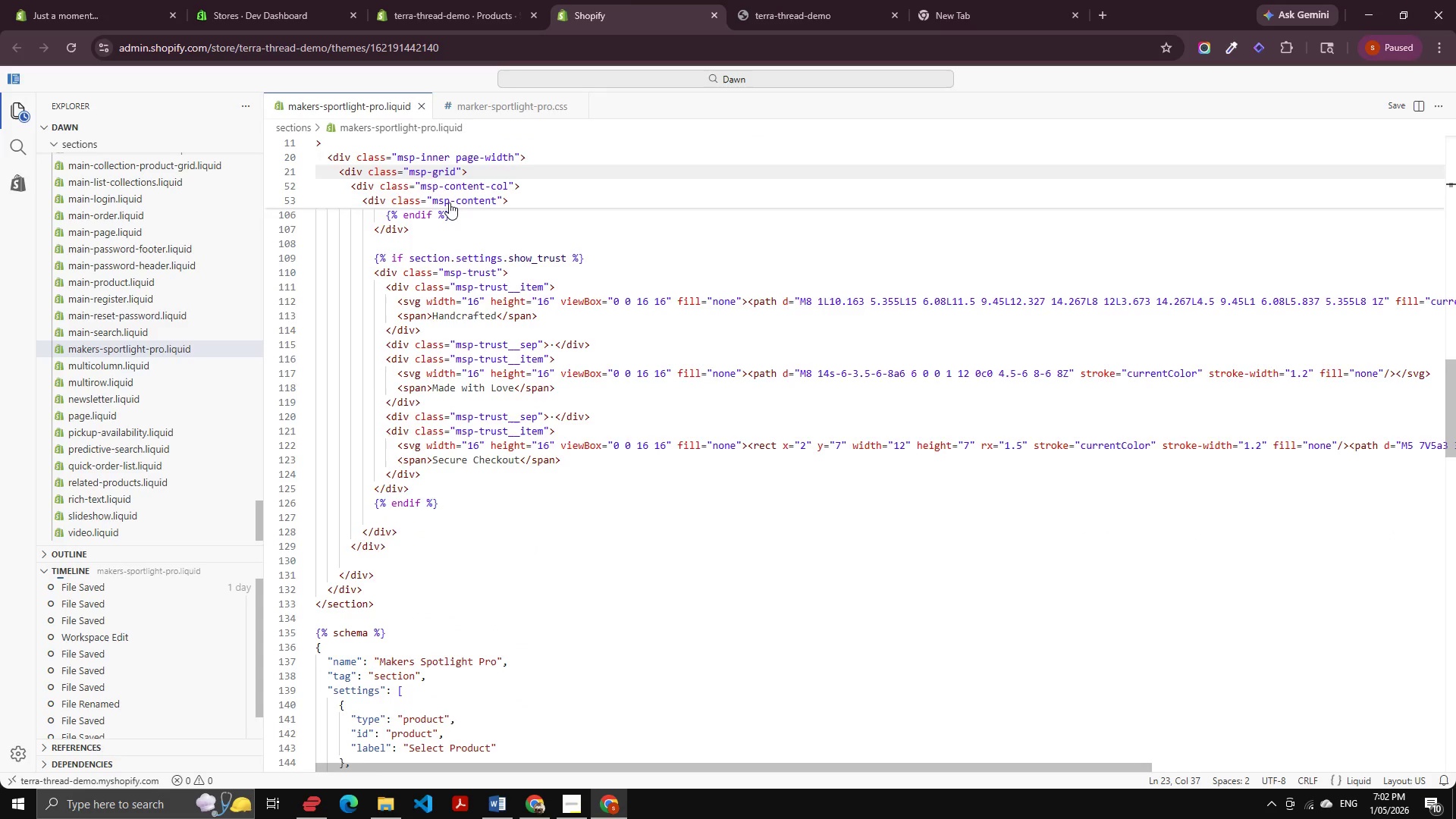 
left_click([460, 212])
 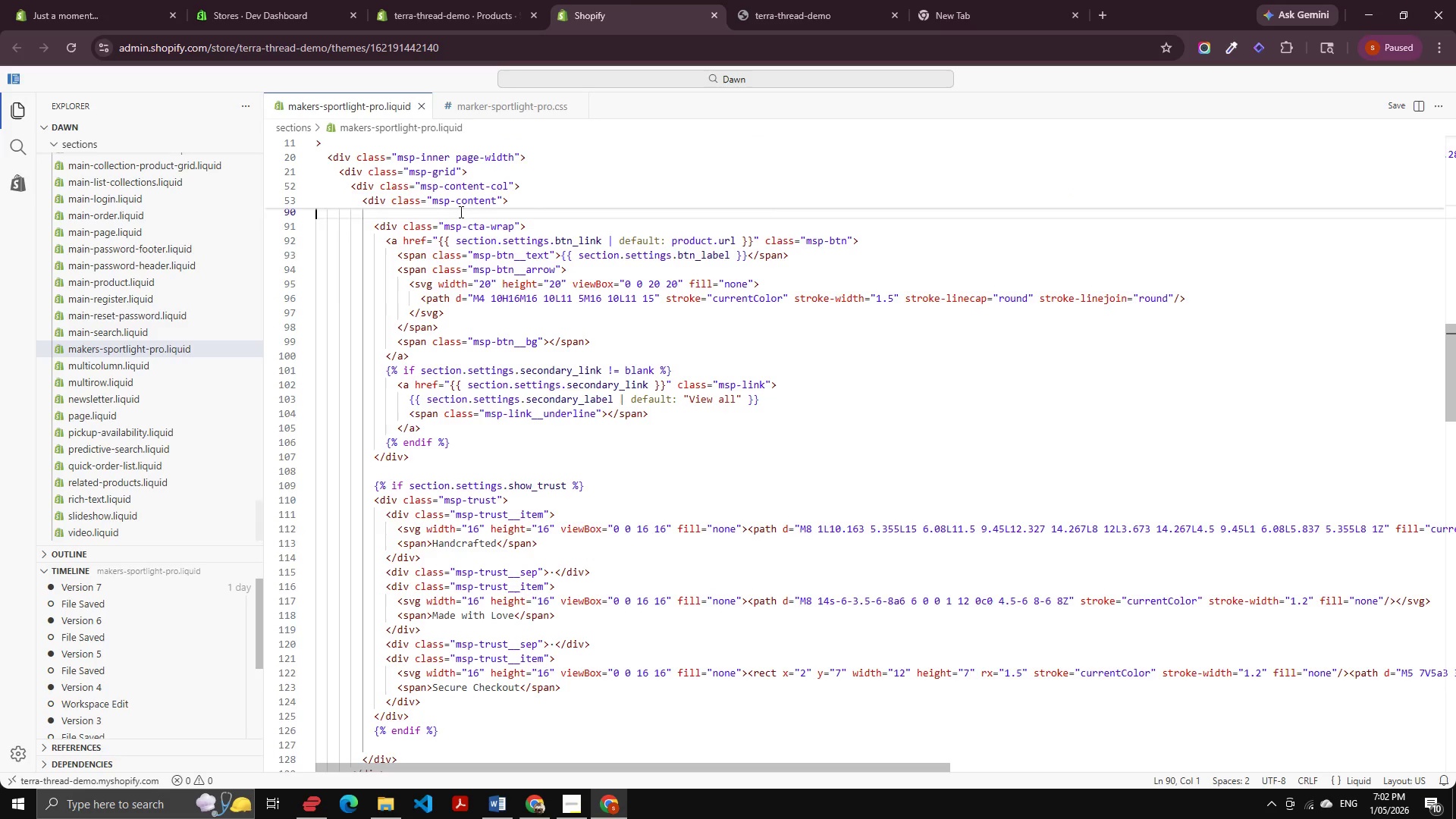 
scroll: coordinate [460, 208], scroll_direction: up, amount: 6.0
 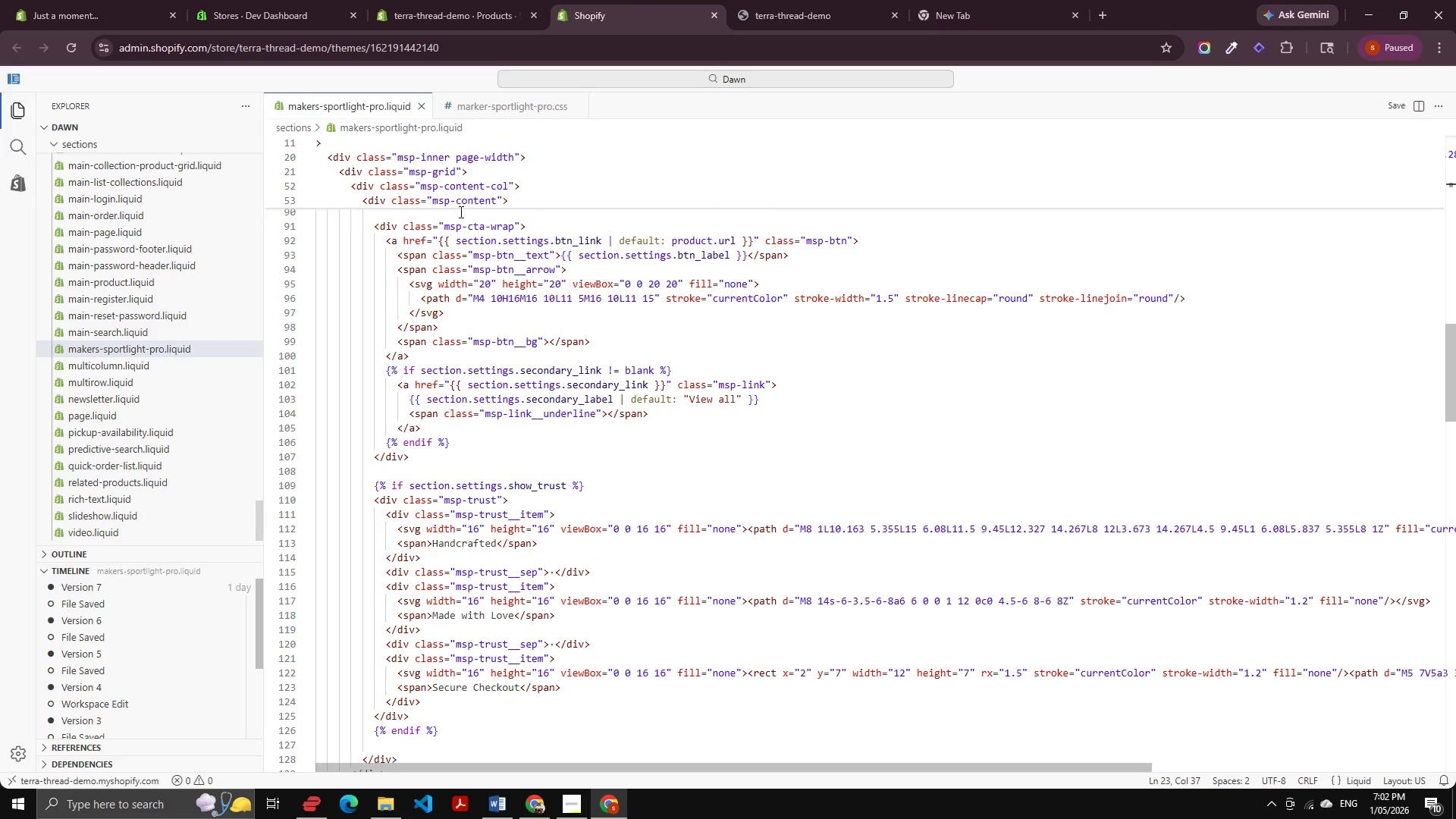 
key(Control+Home)
 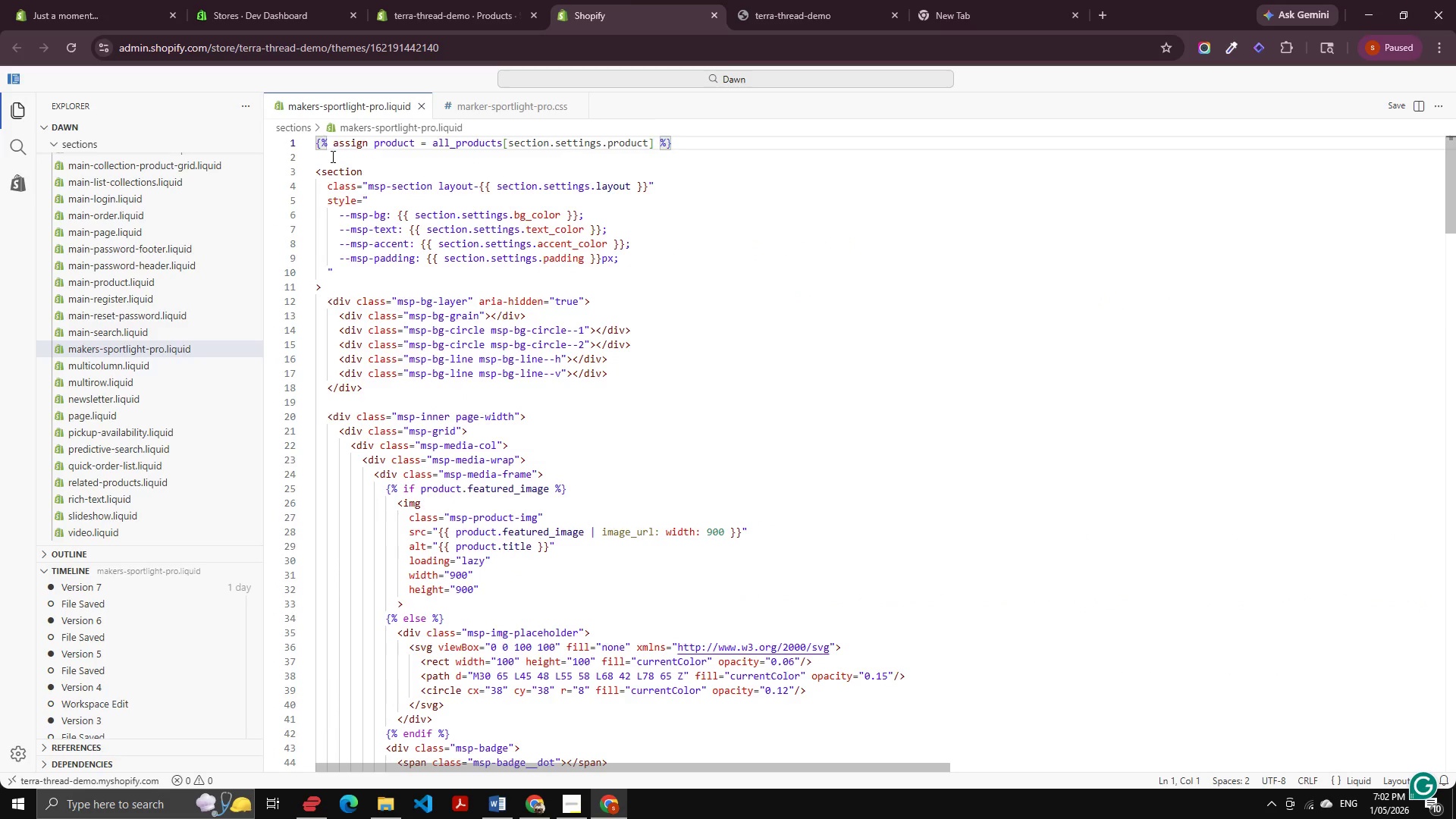 
key(Enter)
 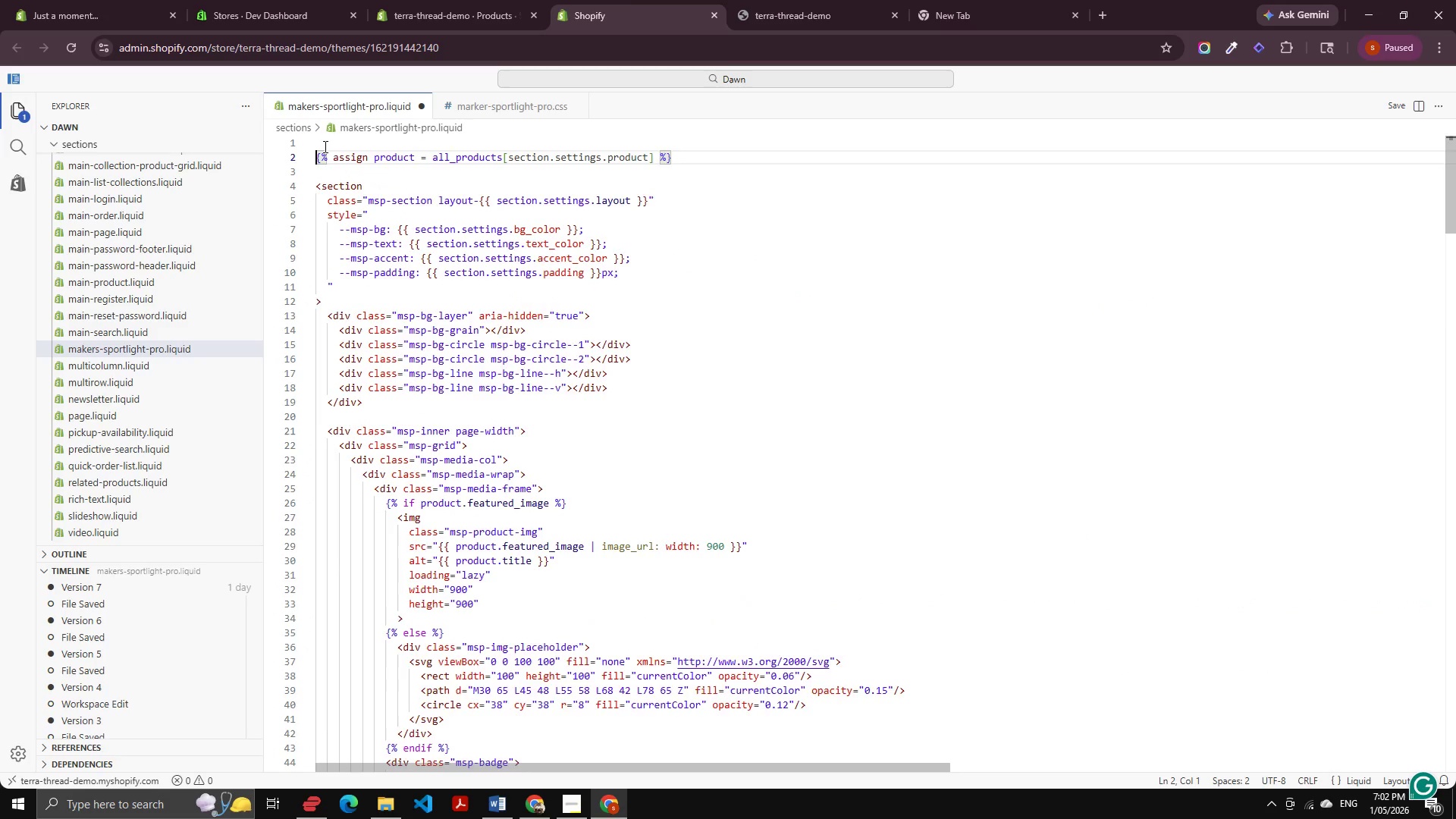 
key(Enter)
 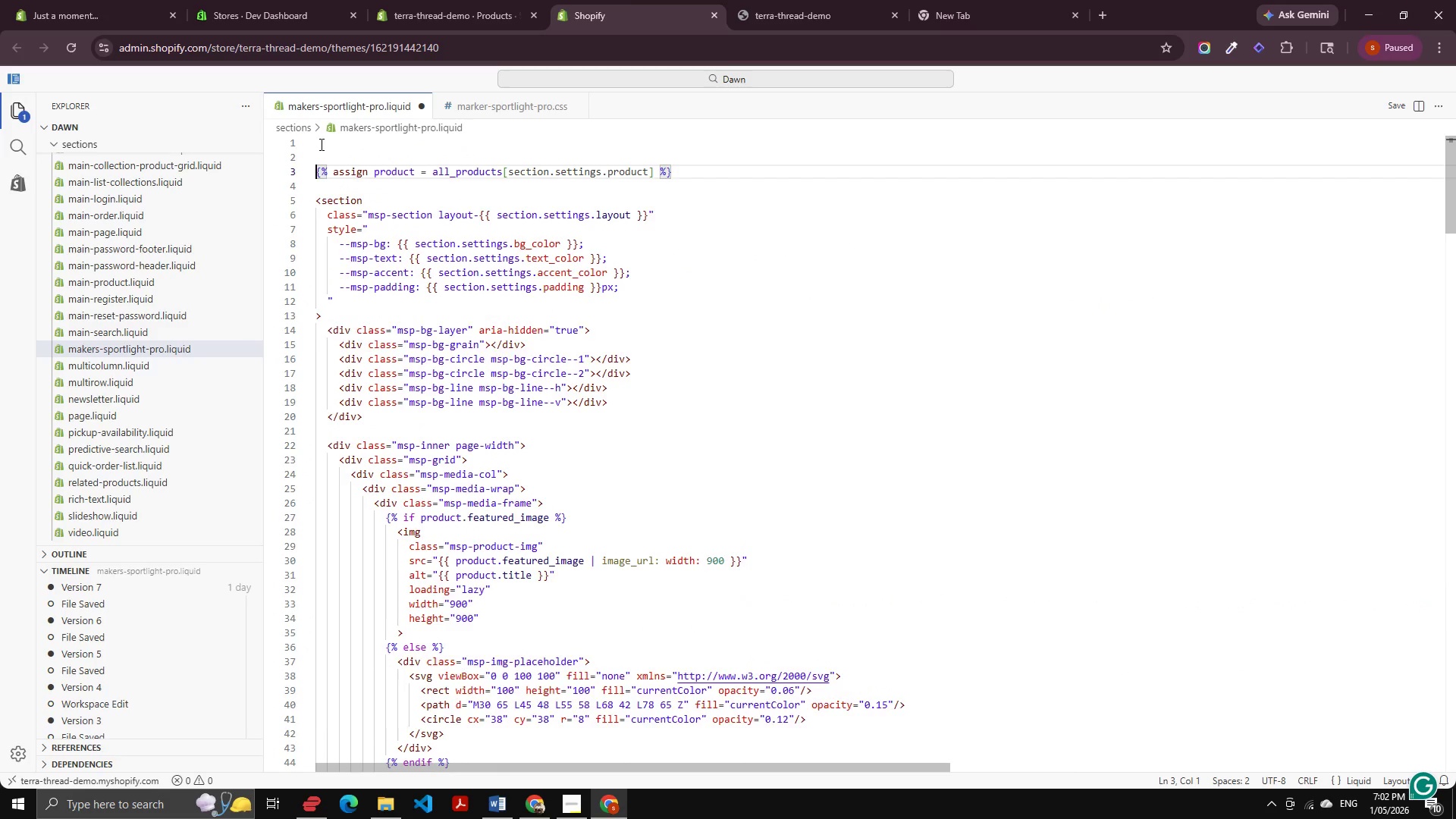 
key(Enter)
 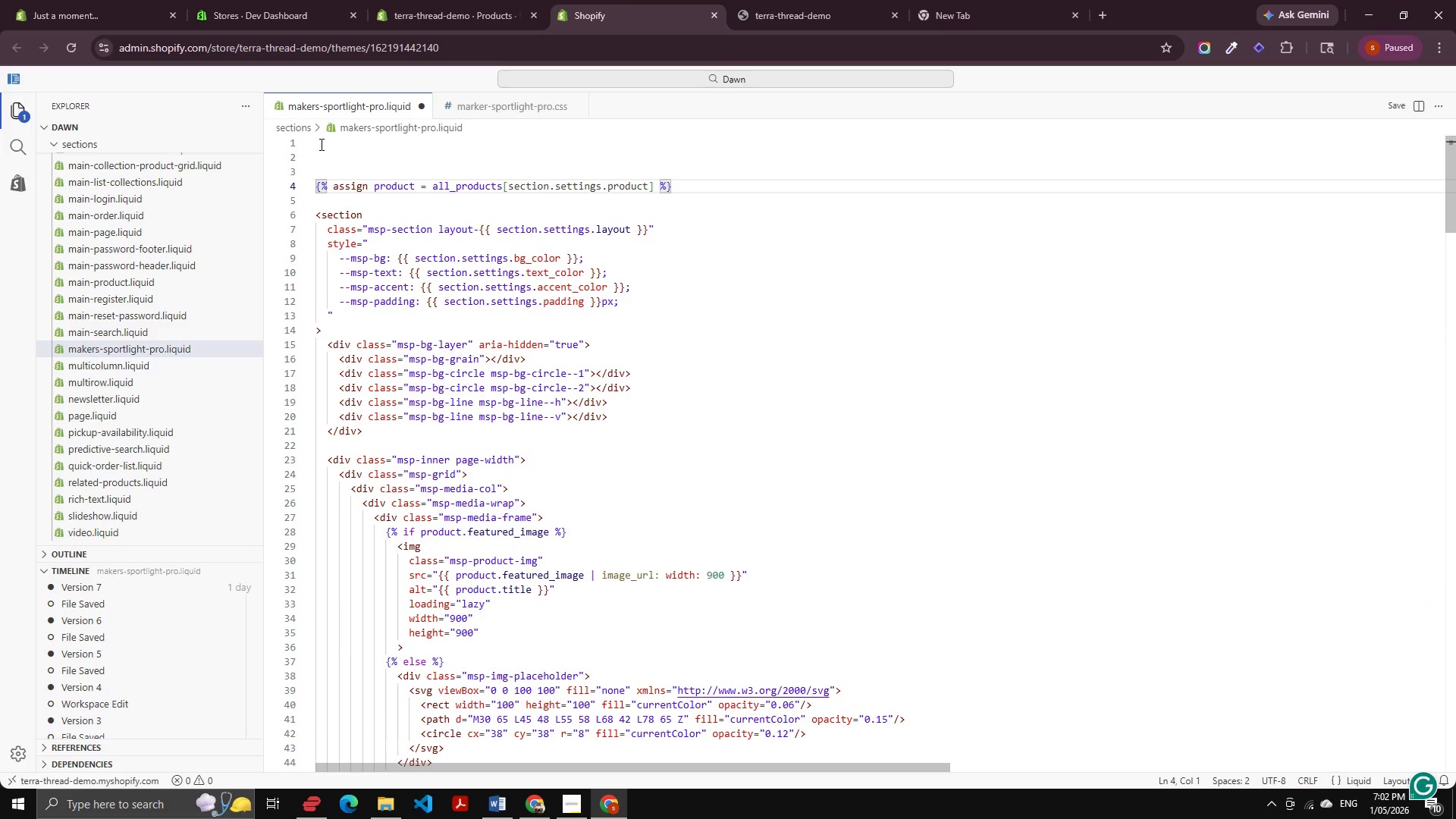 
left_click([320, 144])
 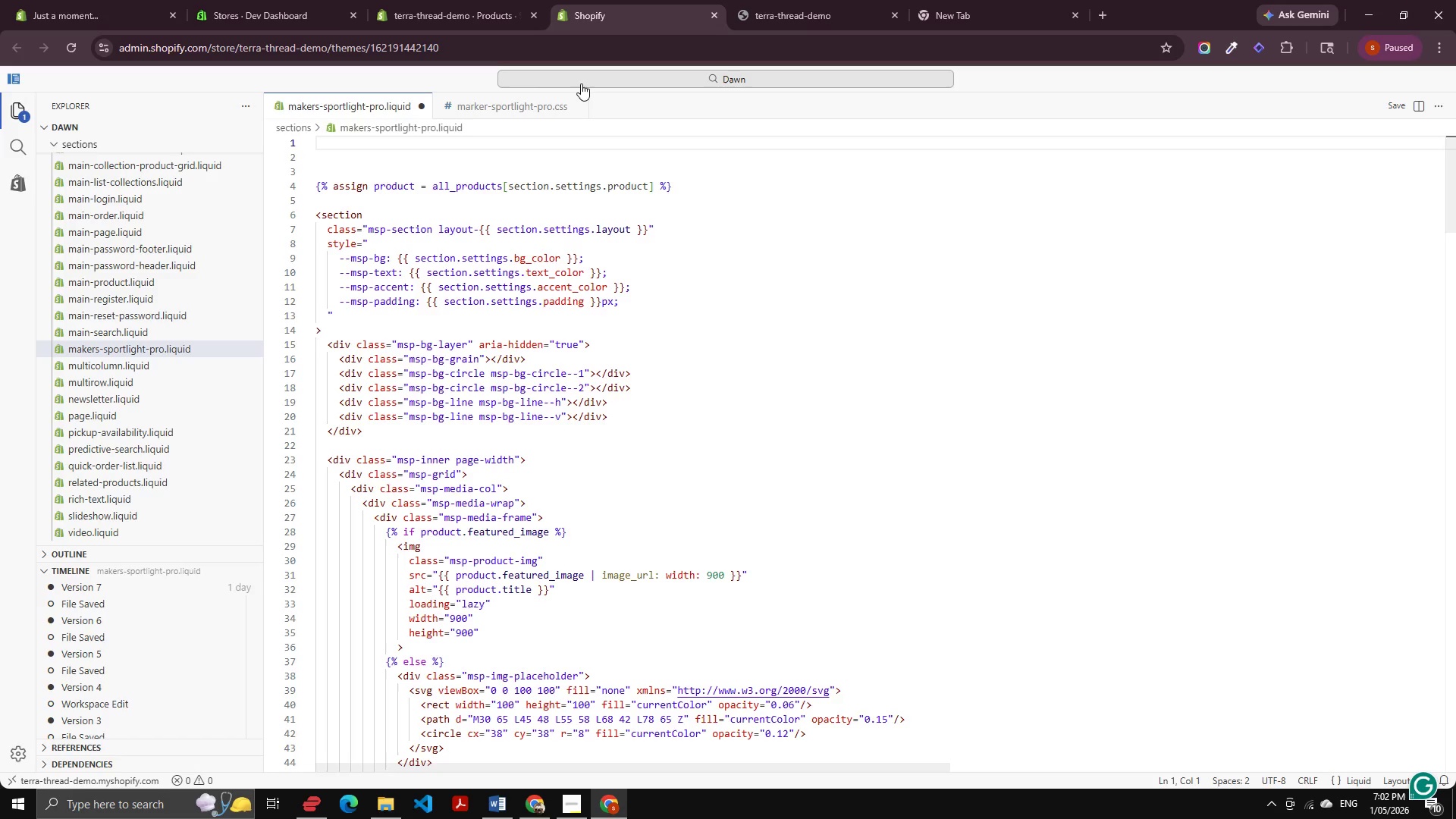 
left_click([582, 83])
 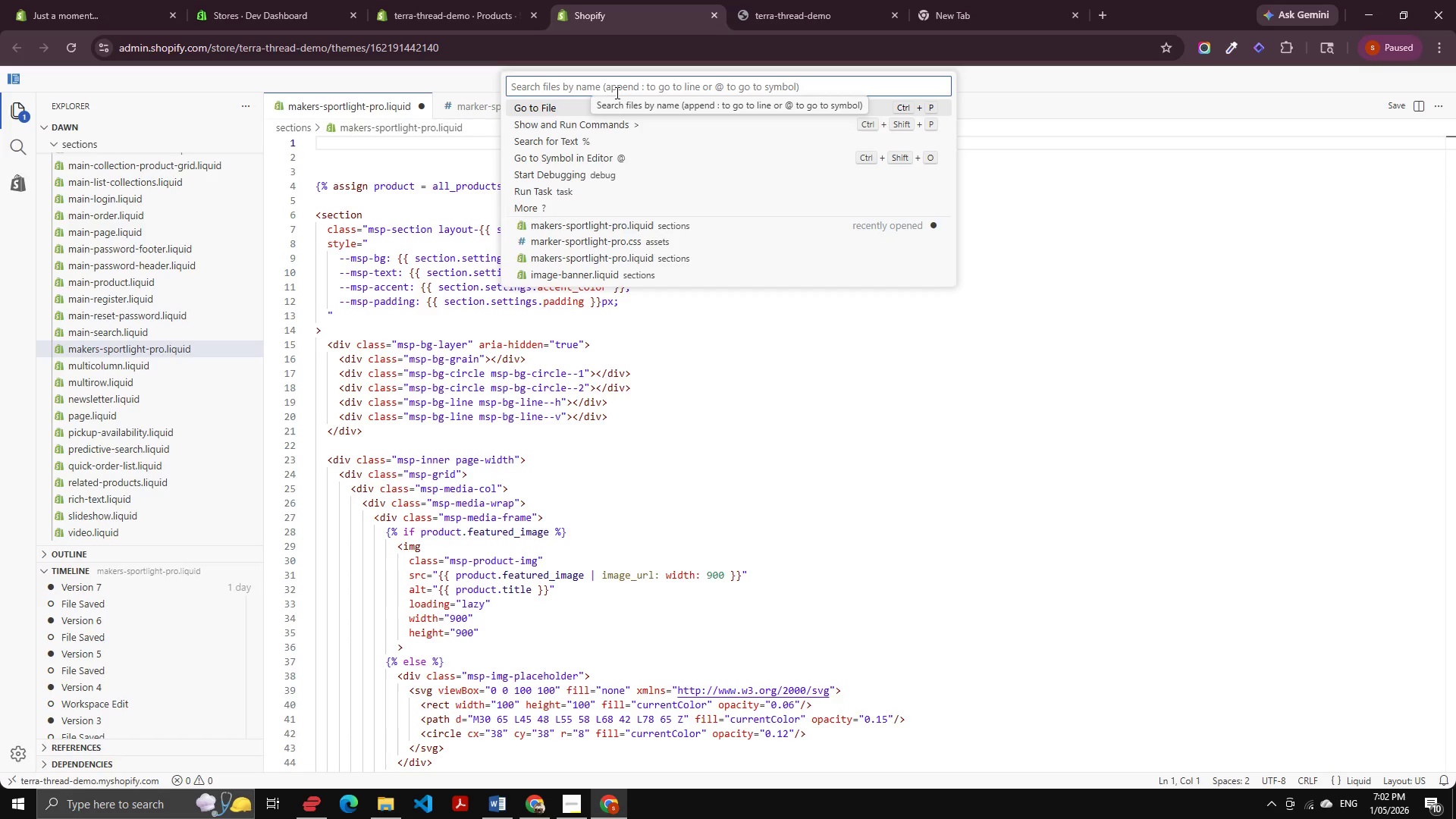 
type(them)
 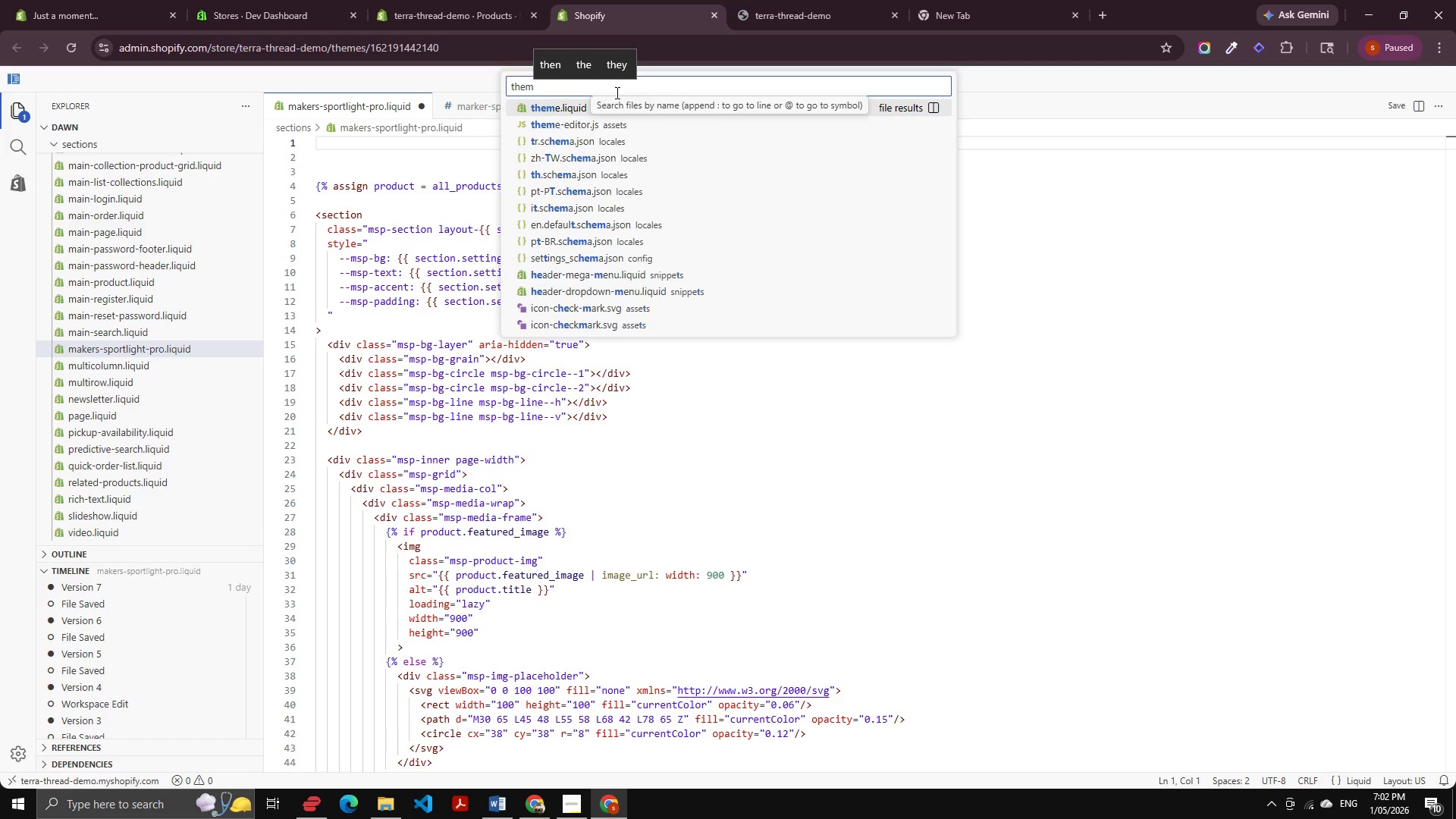 
key(Enter)
 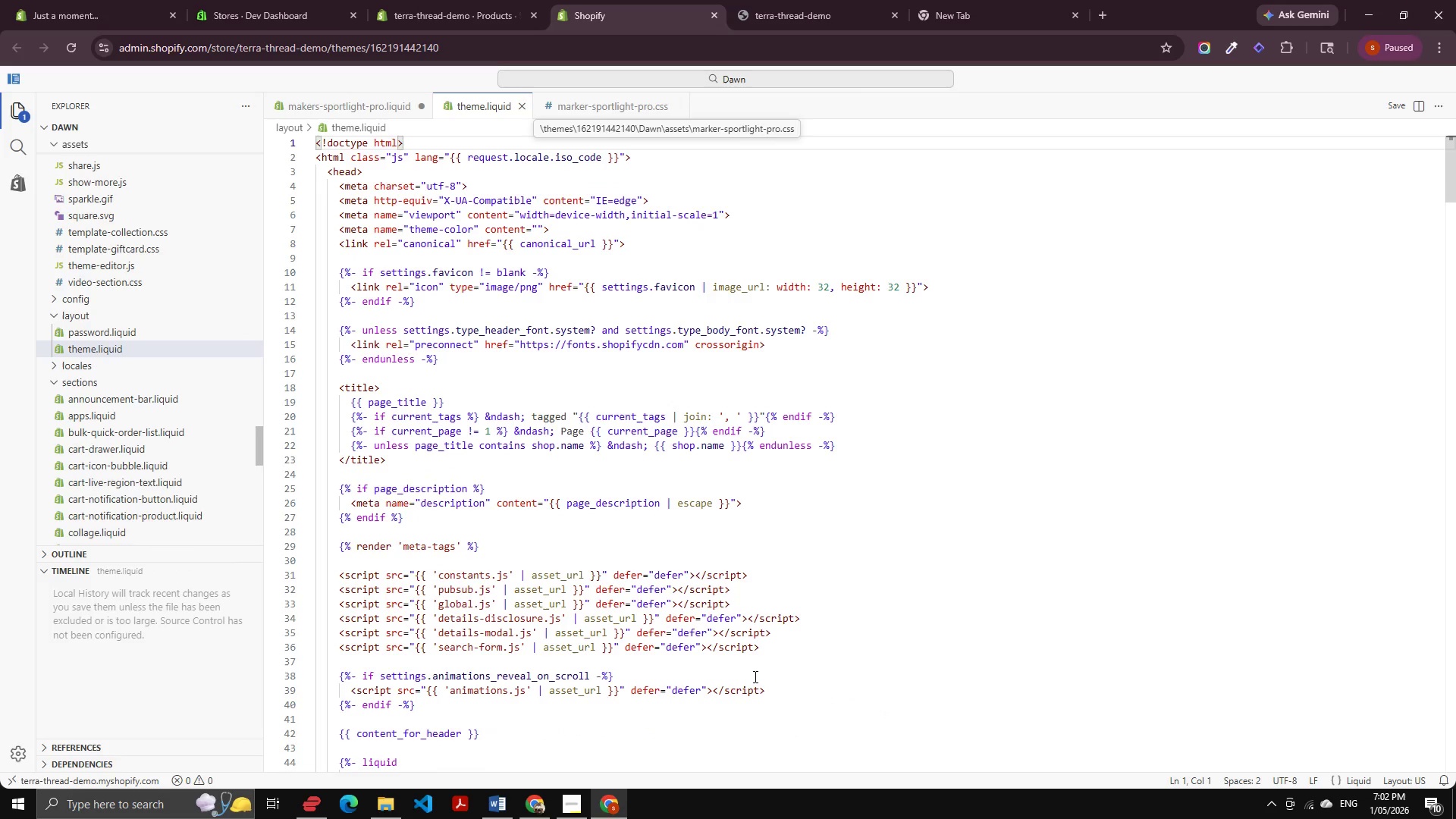 
scroll: coordinate [549, 579], scroll_direction: down, amount: 89.0
 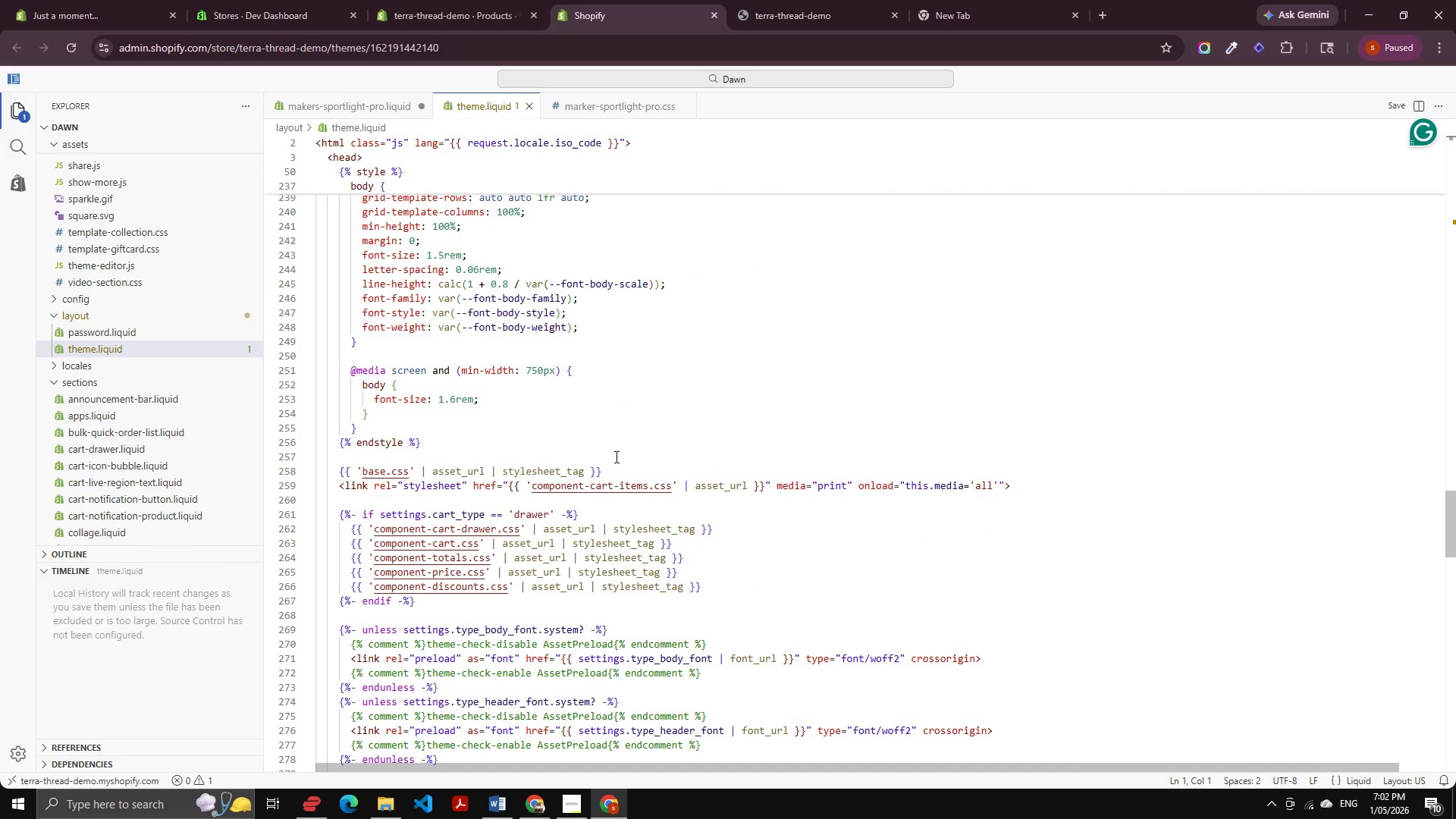 
left_click([613, 471])
 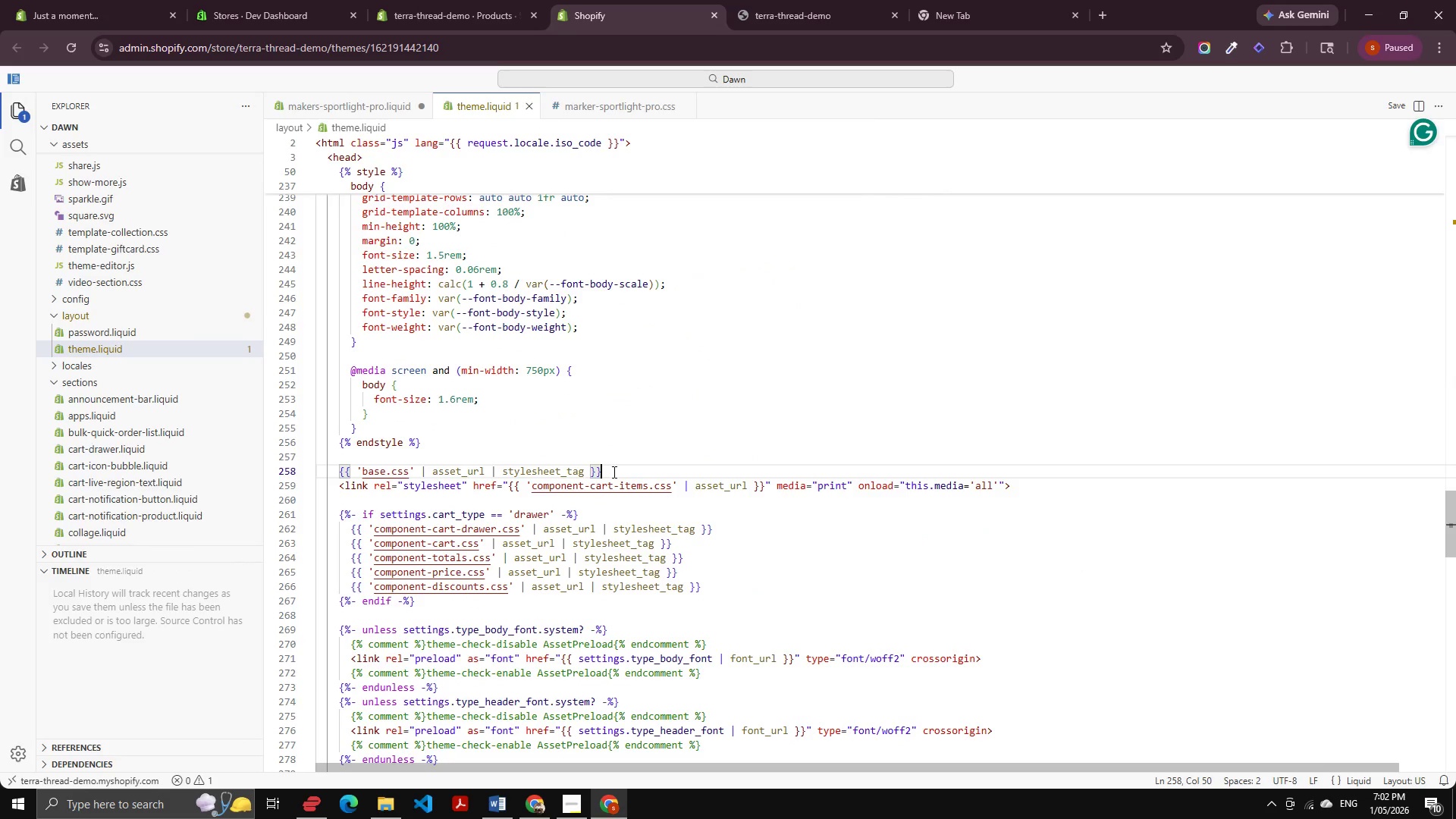 
key(Control+C)
 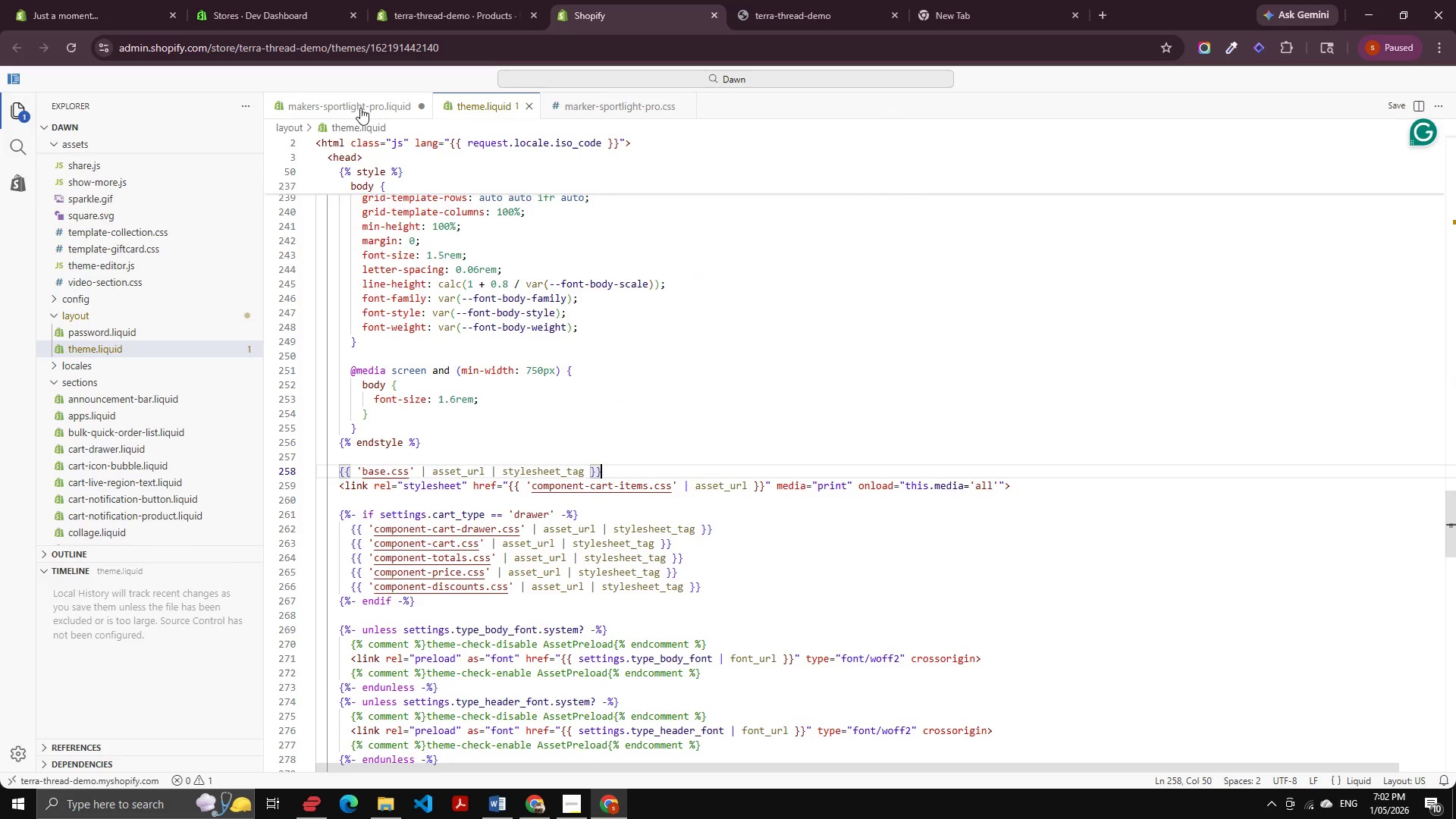 
left_click([350, 106])
 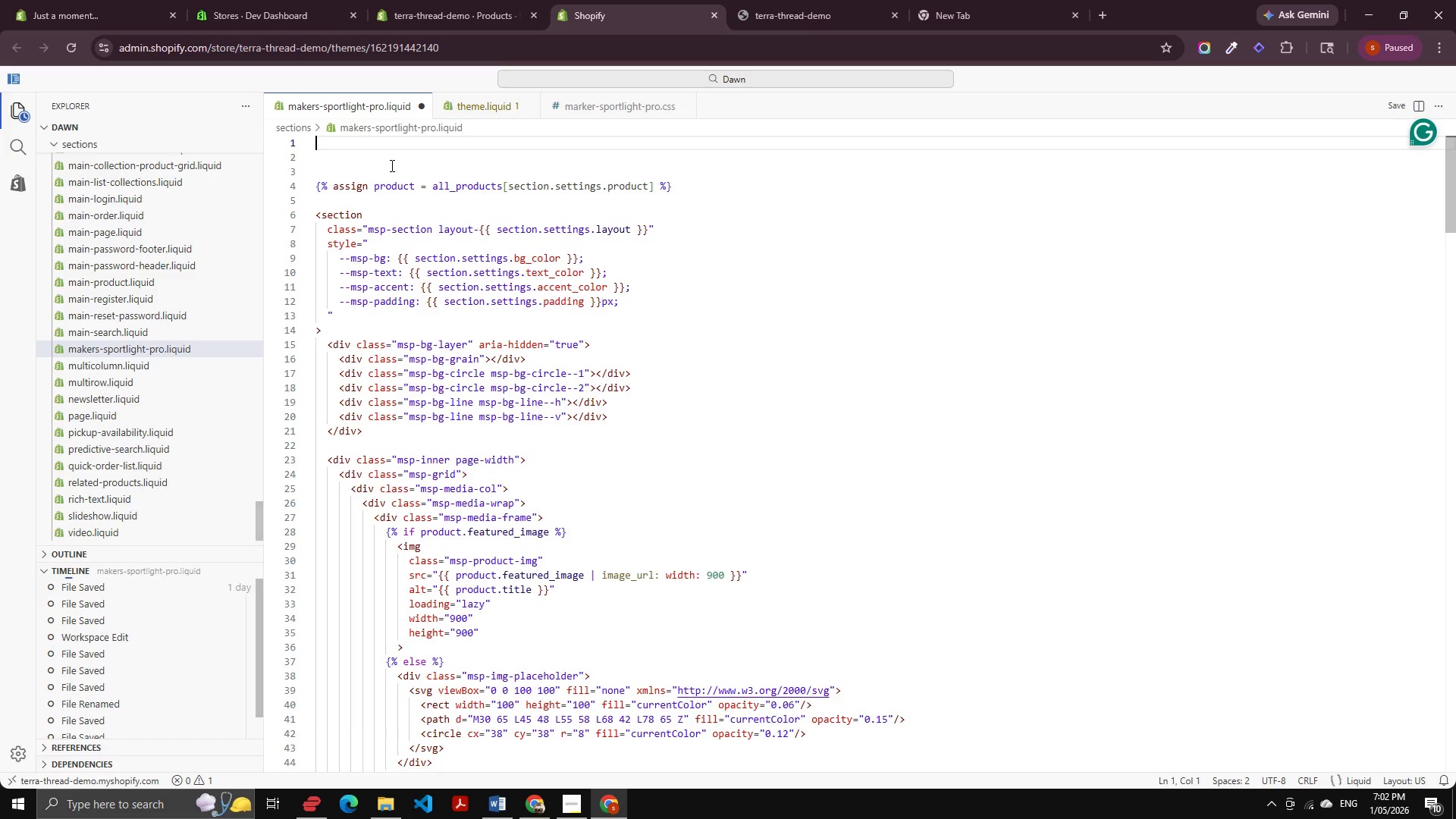 
key(Control+V)
 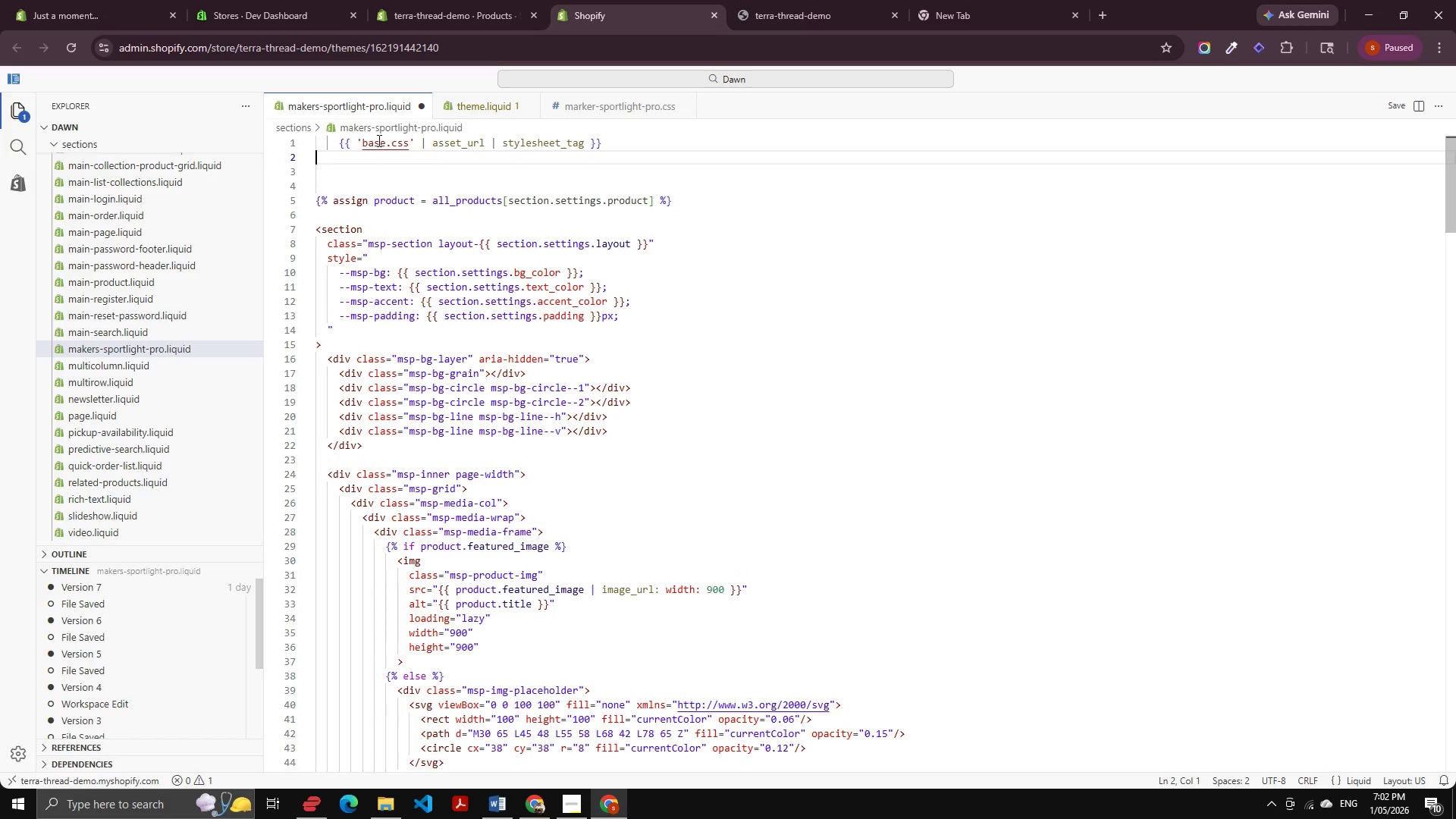 
double_click([378, 140])
 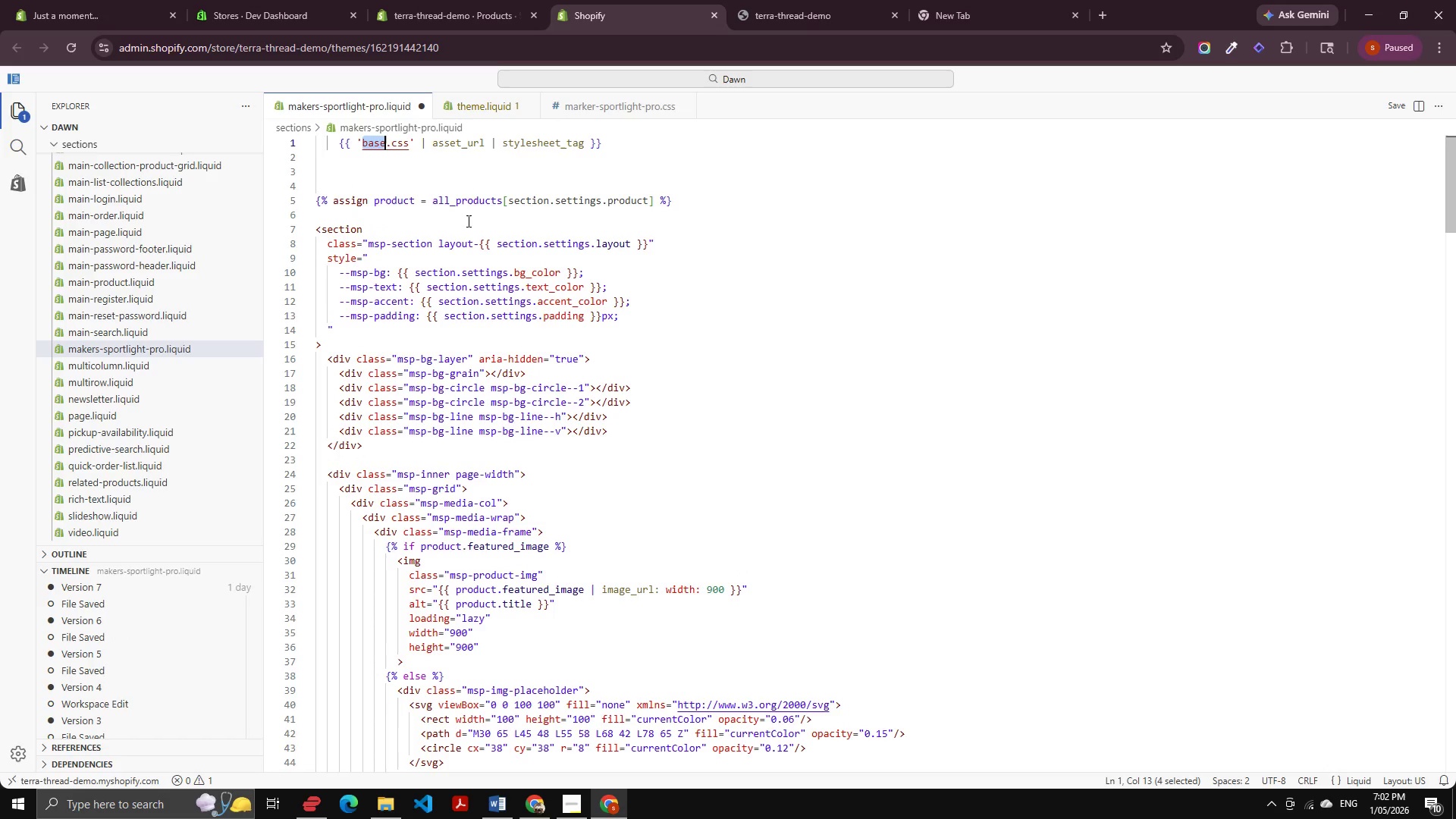 
wait(5.77)
 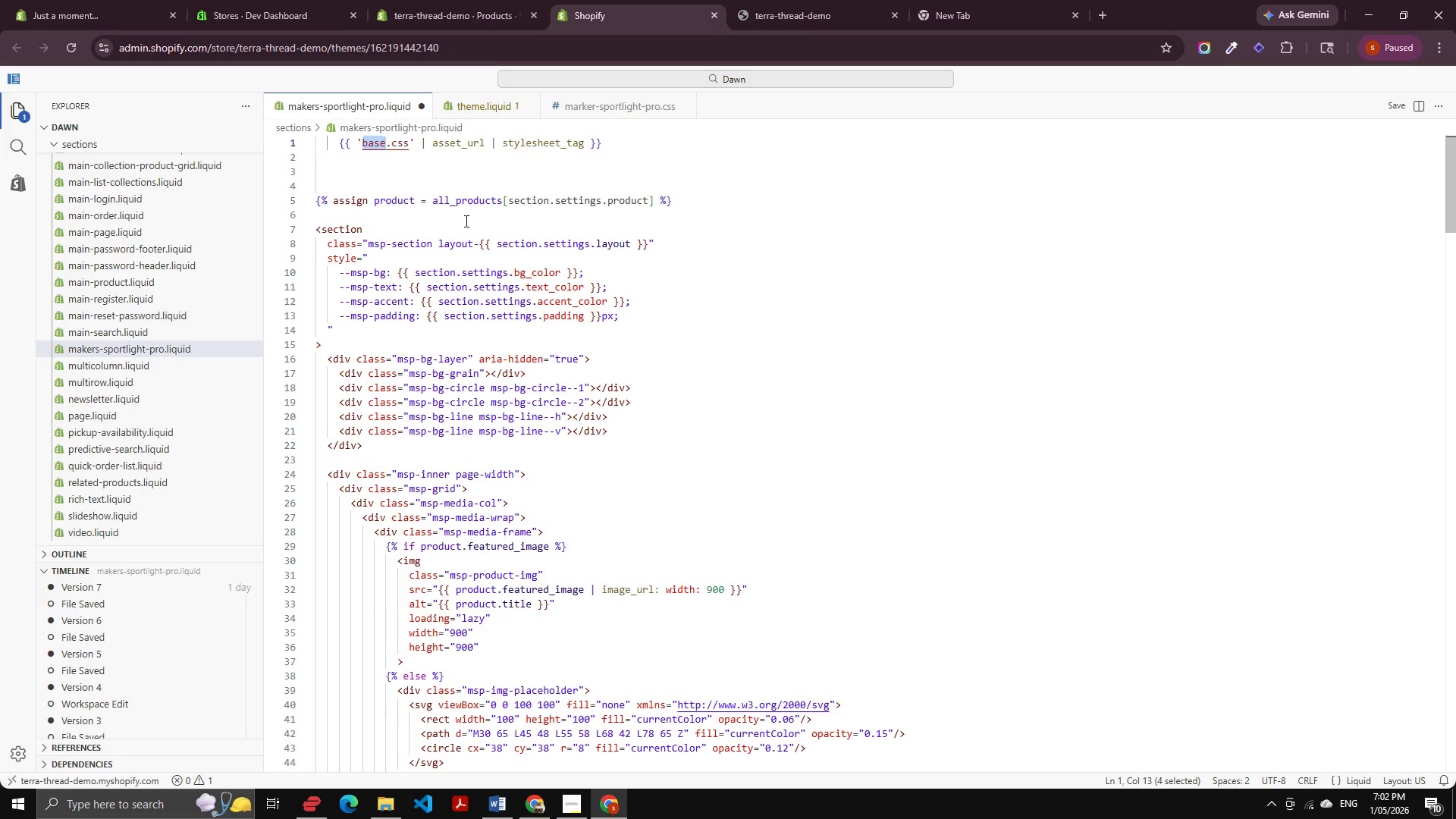 
type(marker)
key(Backspace)
key(Backspace)
key(Backspace)
key(Backspace)
type(ker-sportil)
key(Backspace)
key(Backspace)
type(light-pro)
 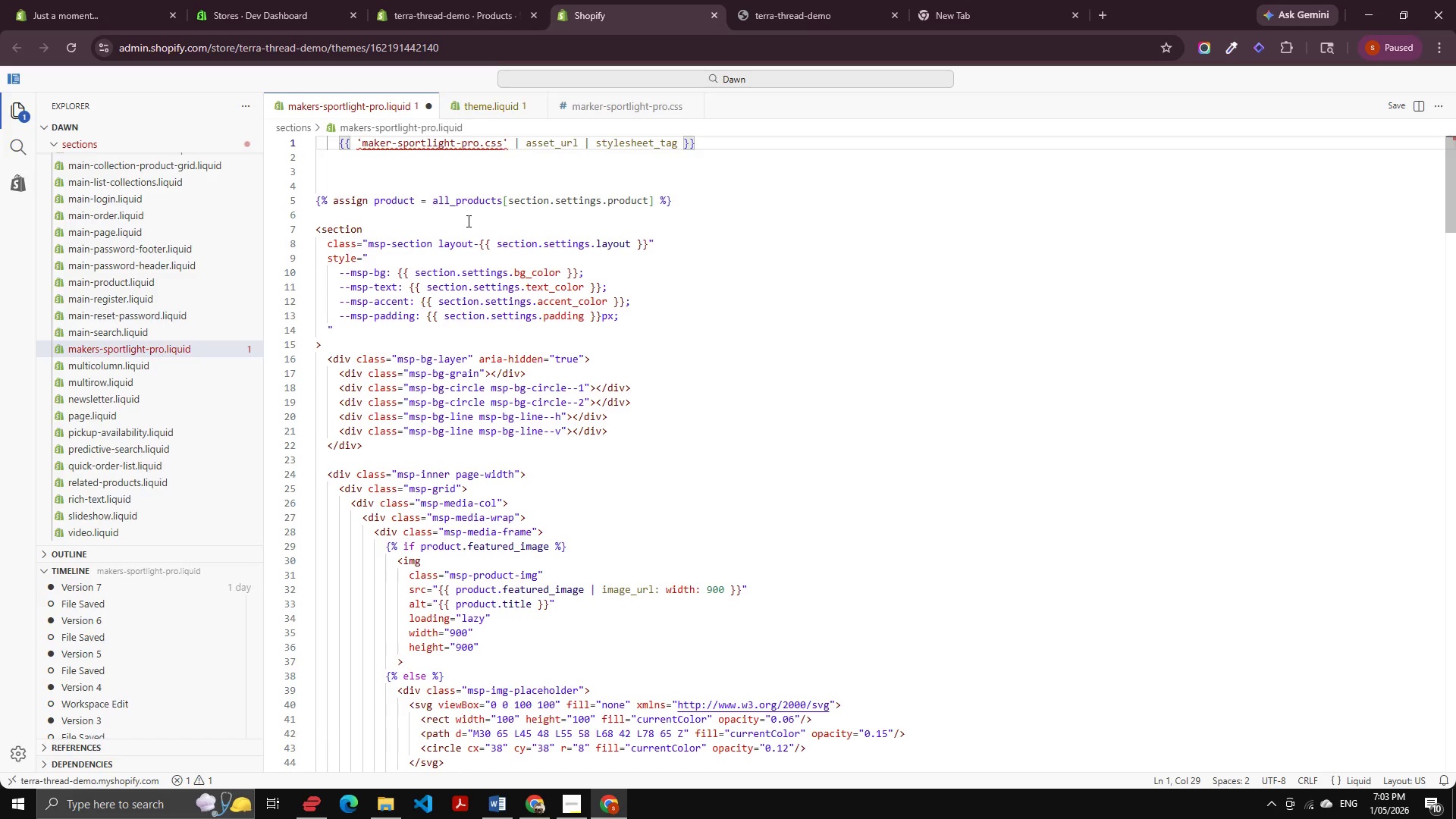 
key(Enter)
 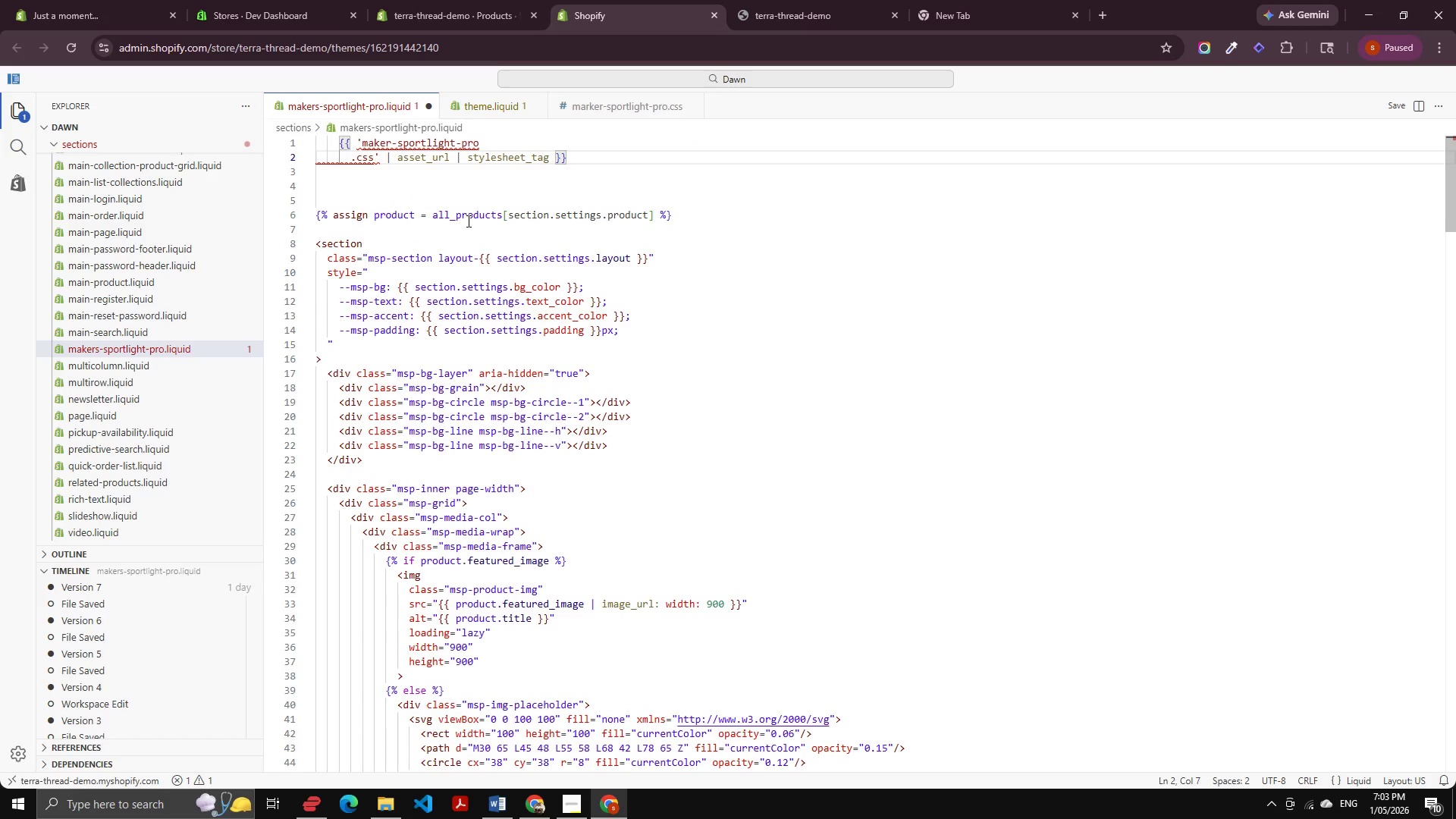 
key(Control+Z)
 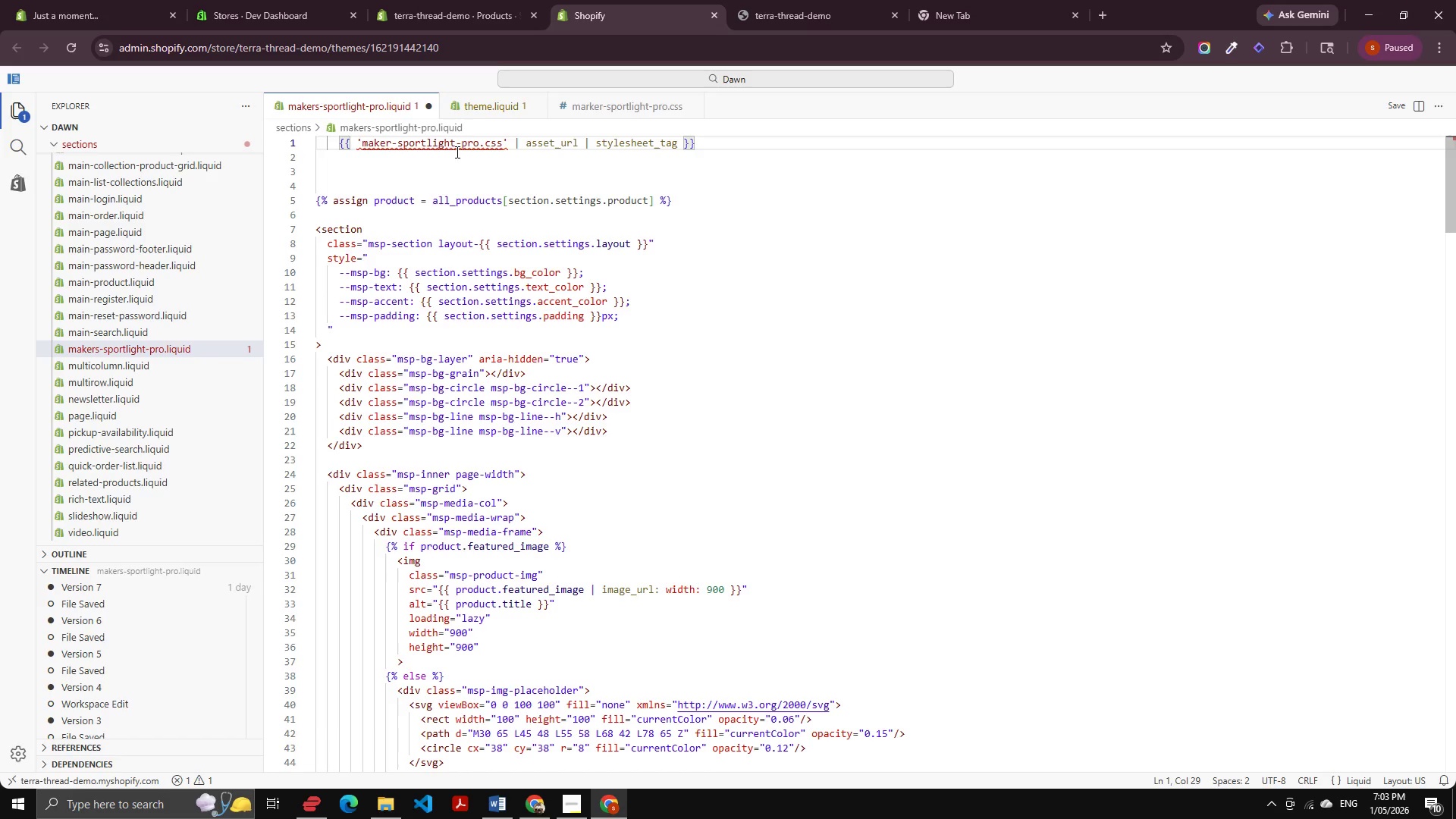 
left_click([435, 179])
 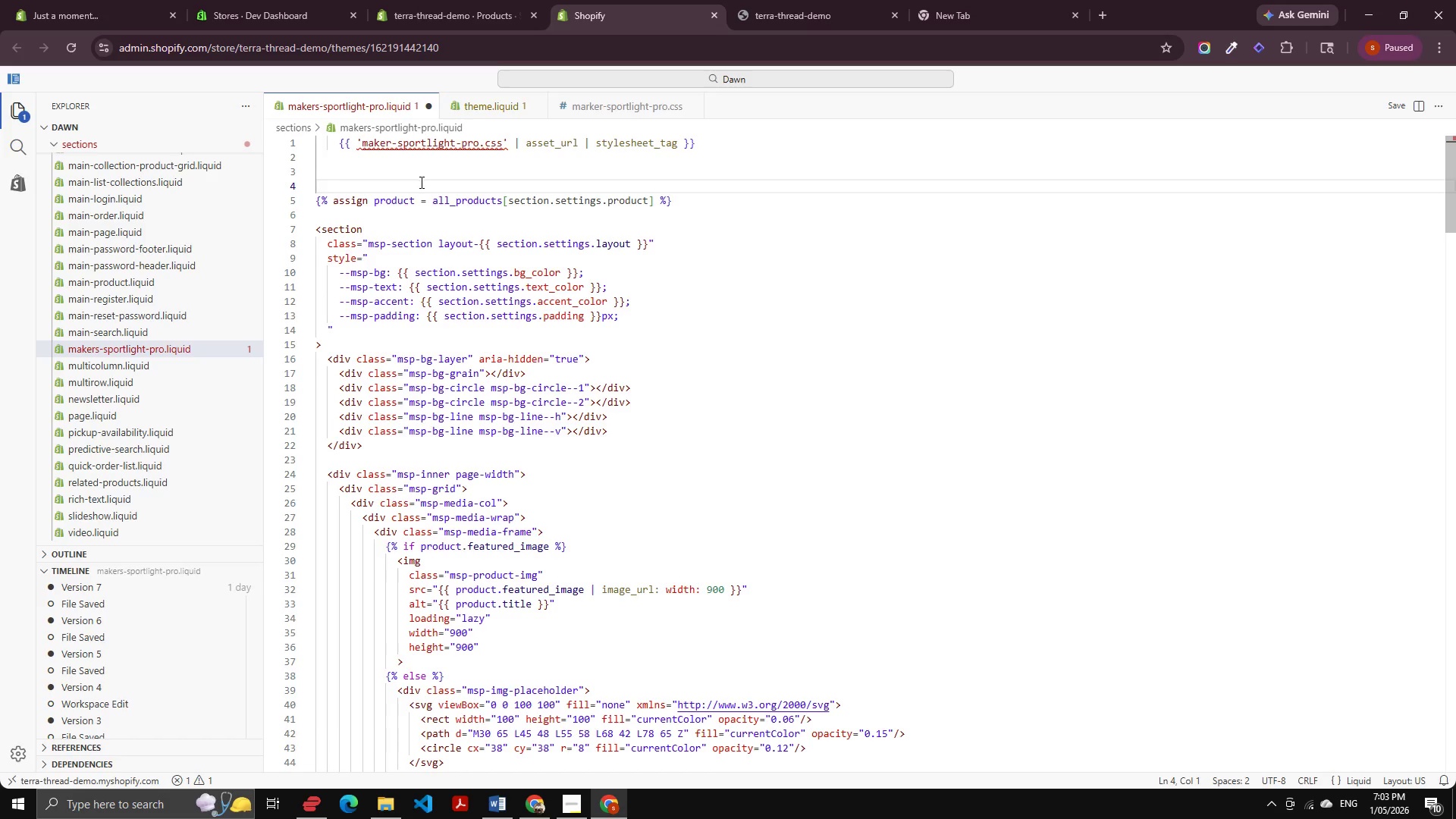 
hold_key(key=ControlLeft, duration=0.81)
 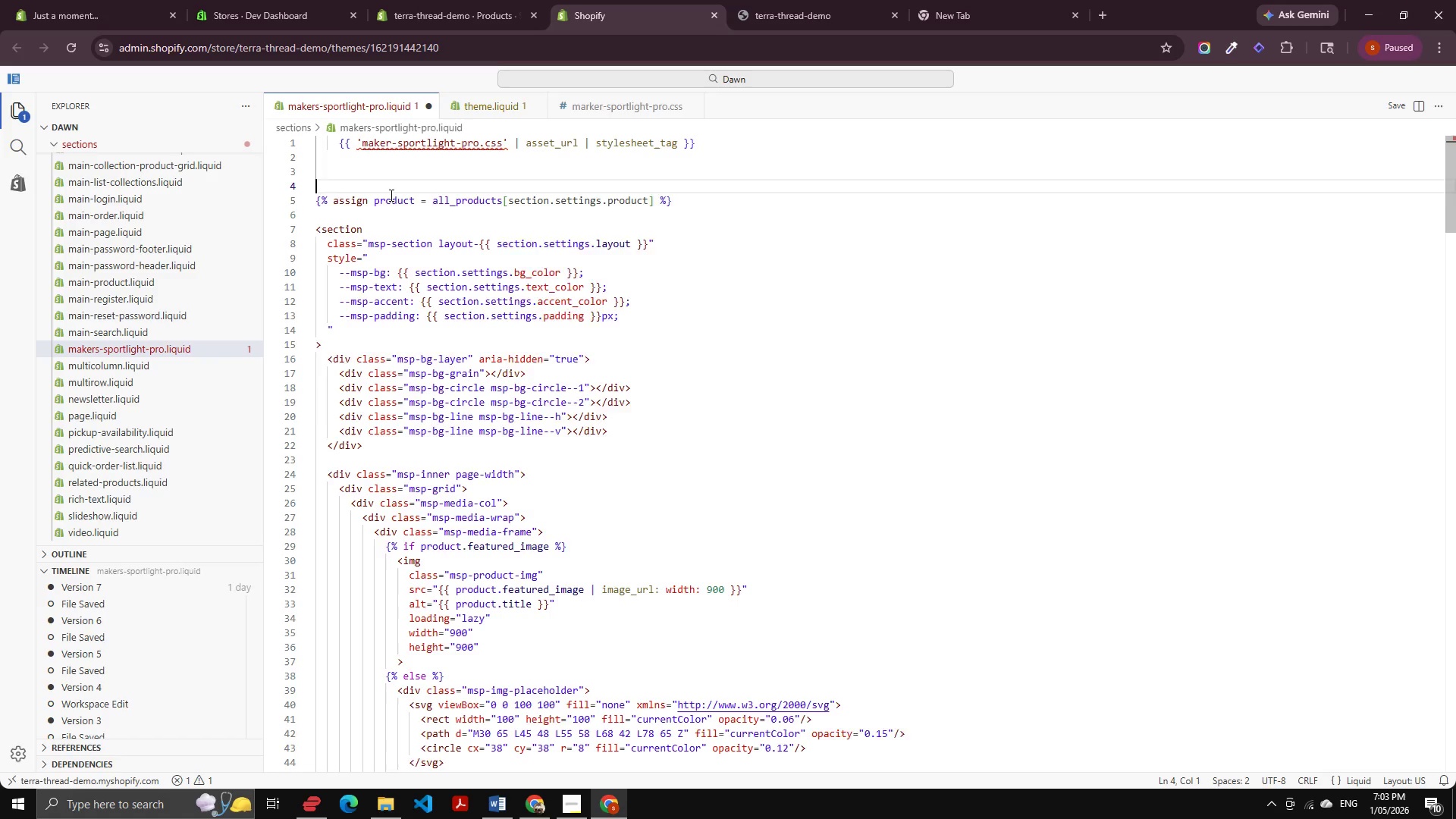 
key(Backspace)
 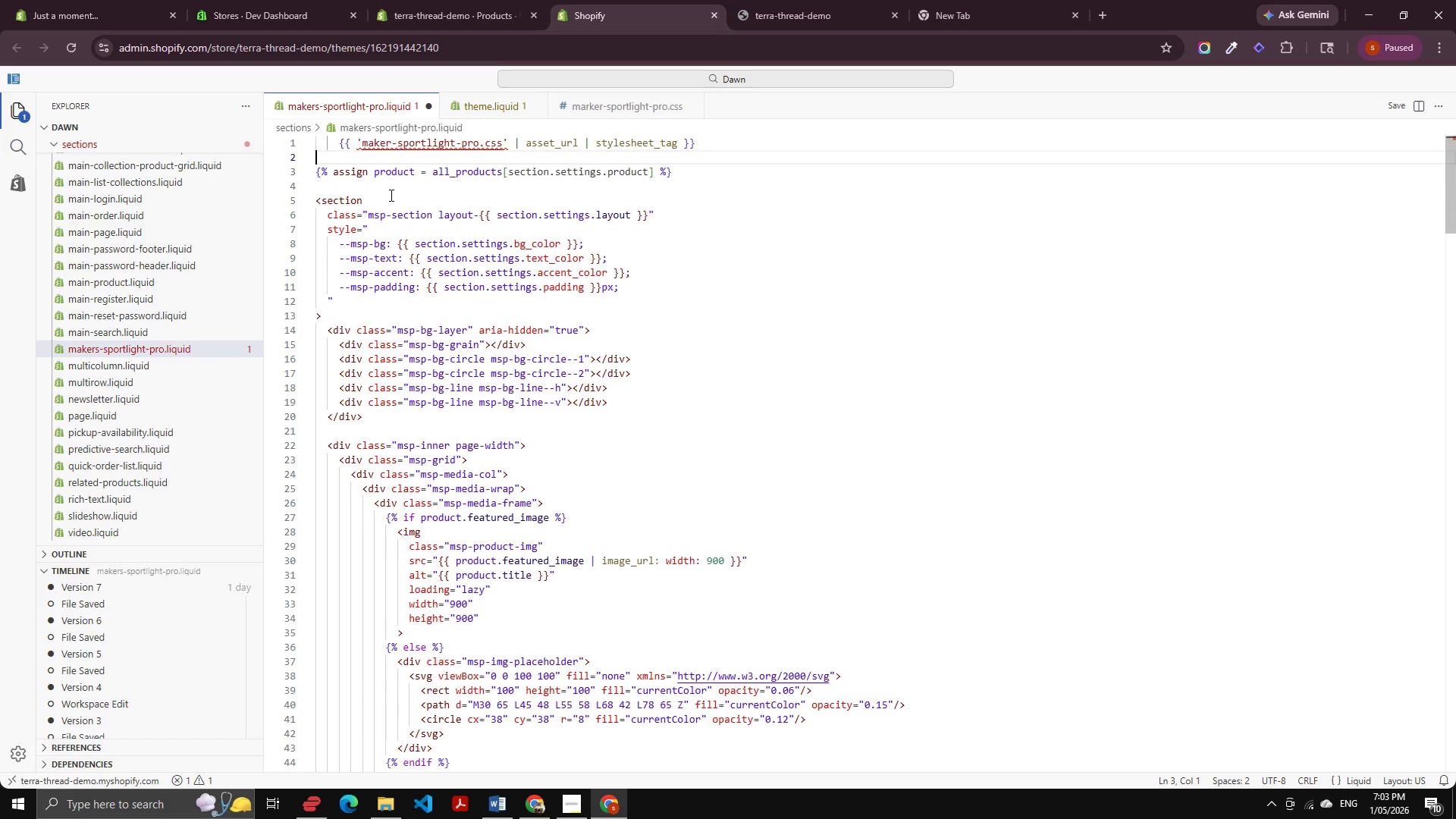 
key(Backspace)
 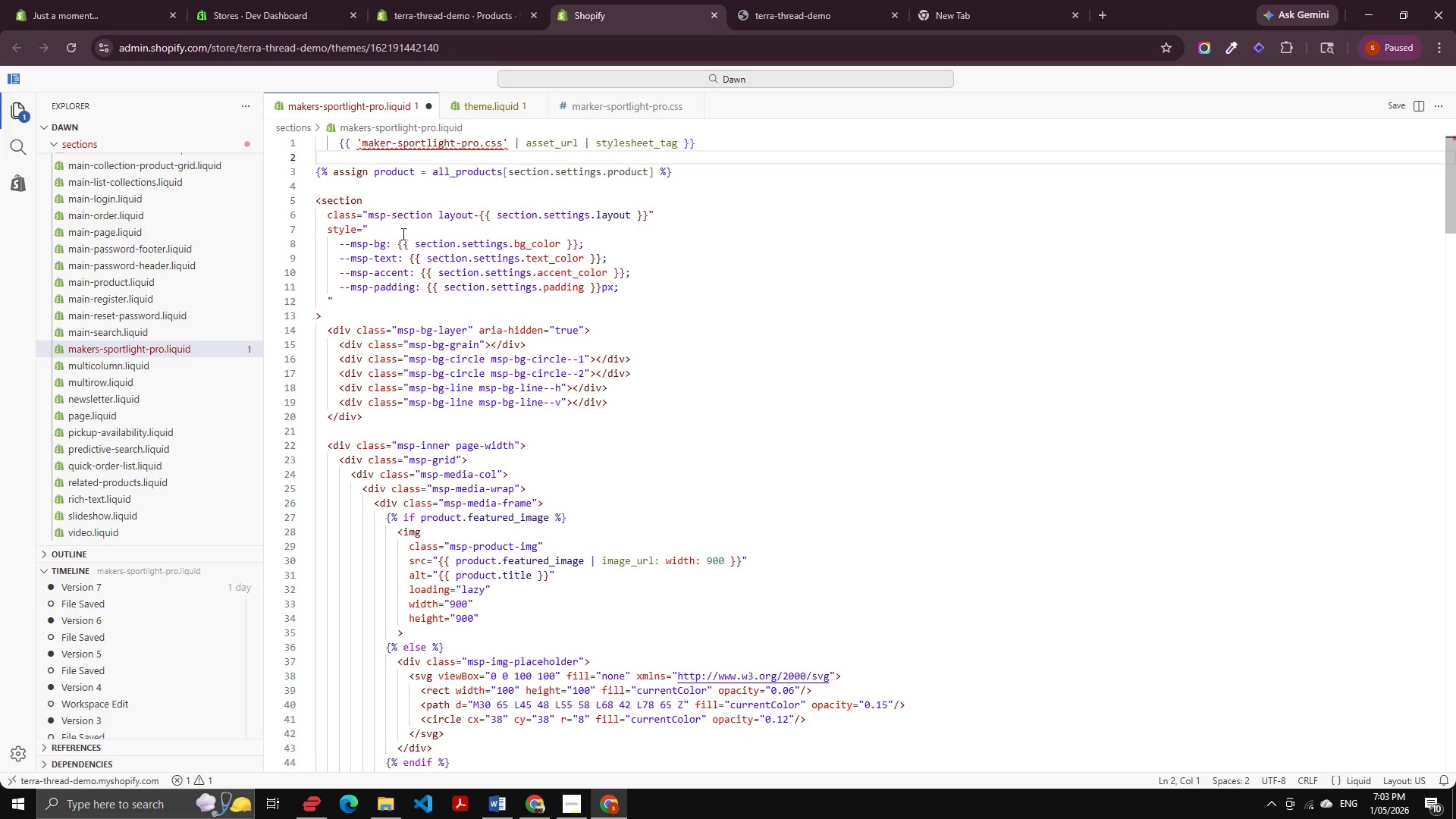 
key(Control+S)
 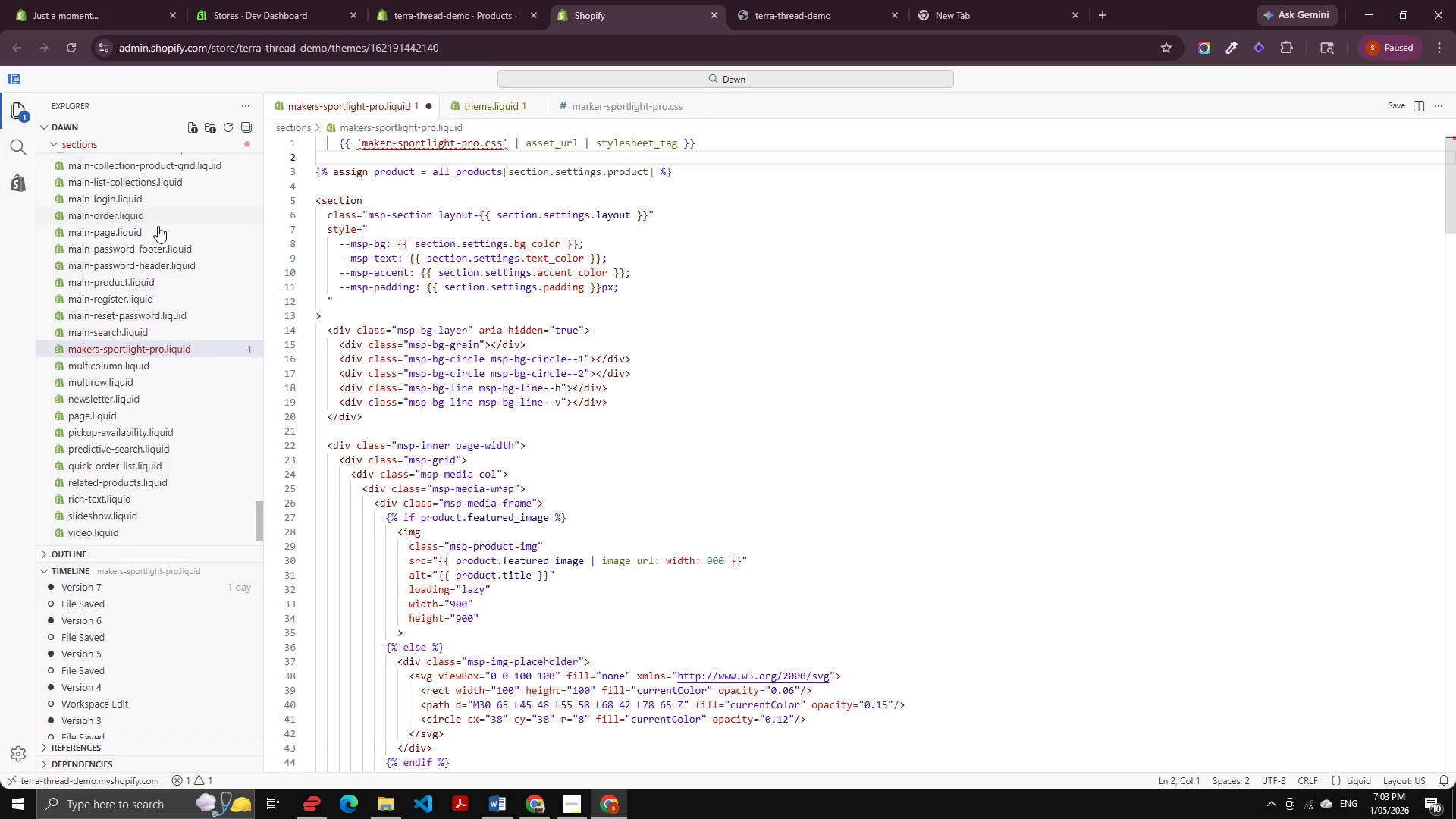 
scroll: coordinate [165, 223], scroll_direction: up, amount: 14.0
 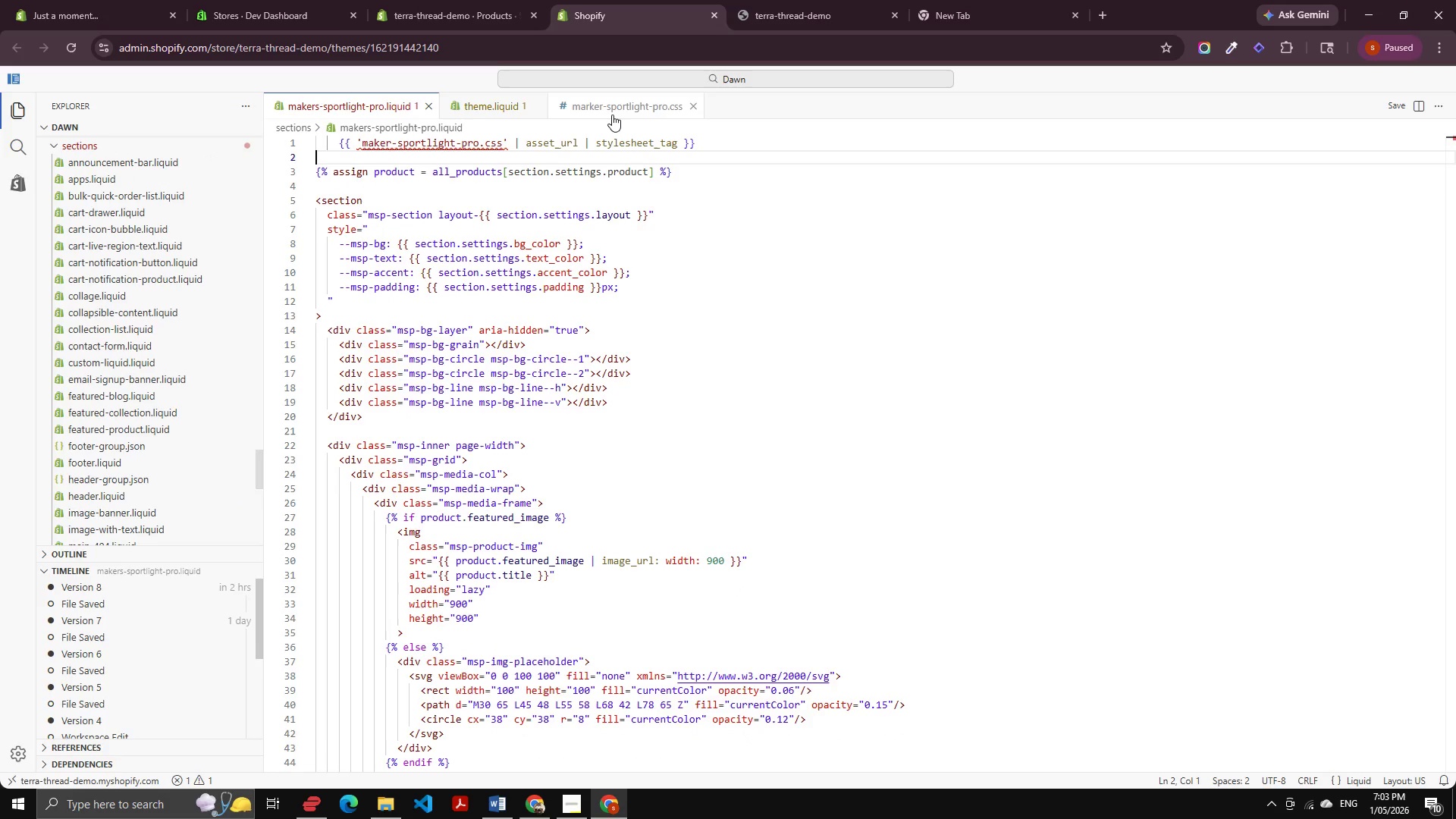 
left_click([612, 115])
 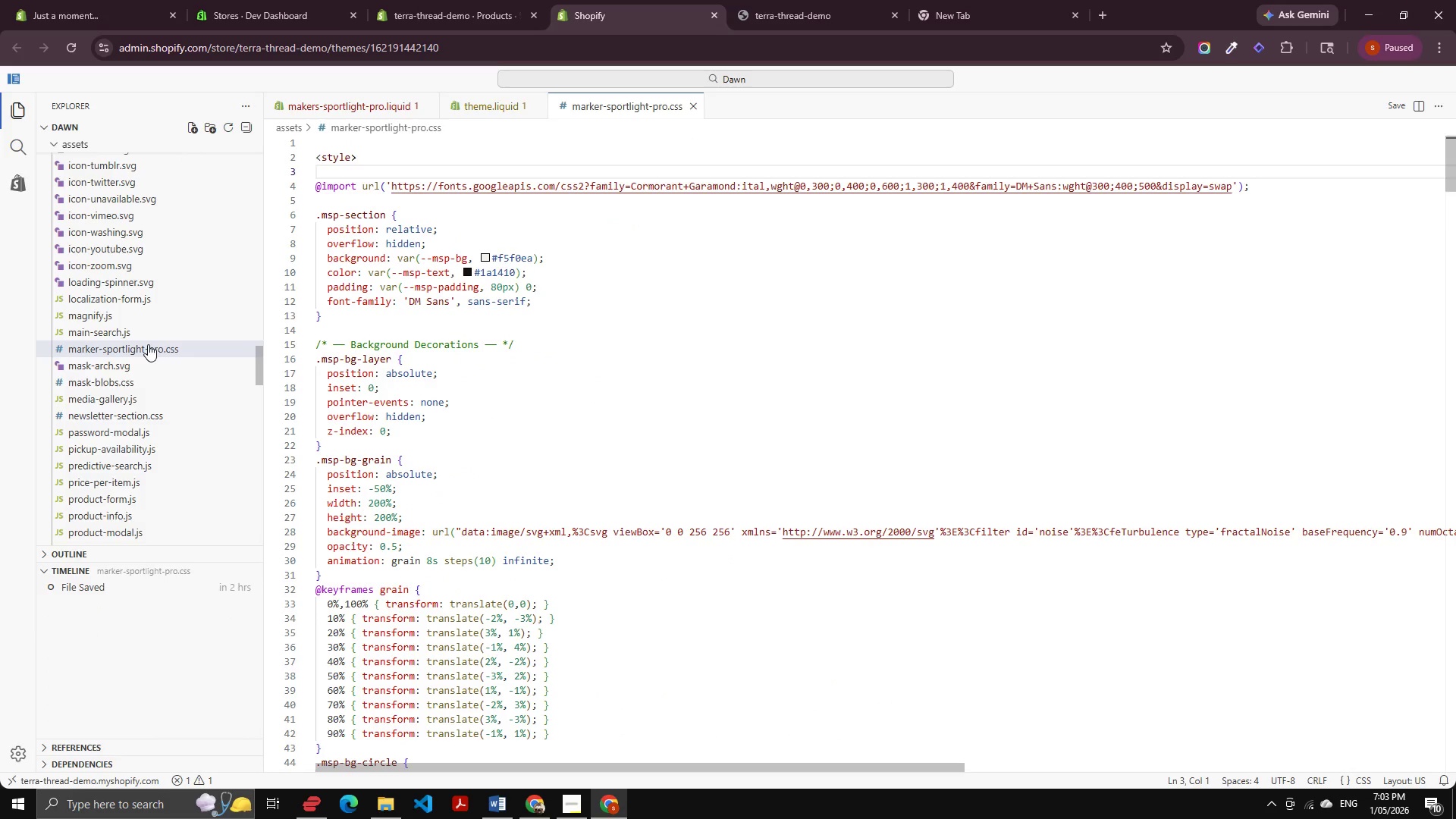 
left_click([148, 344])
 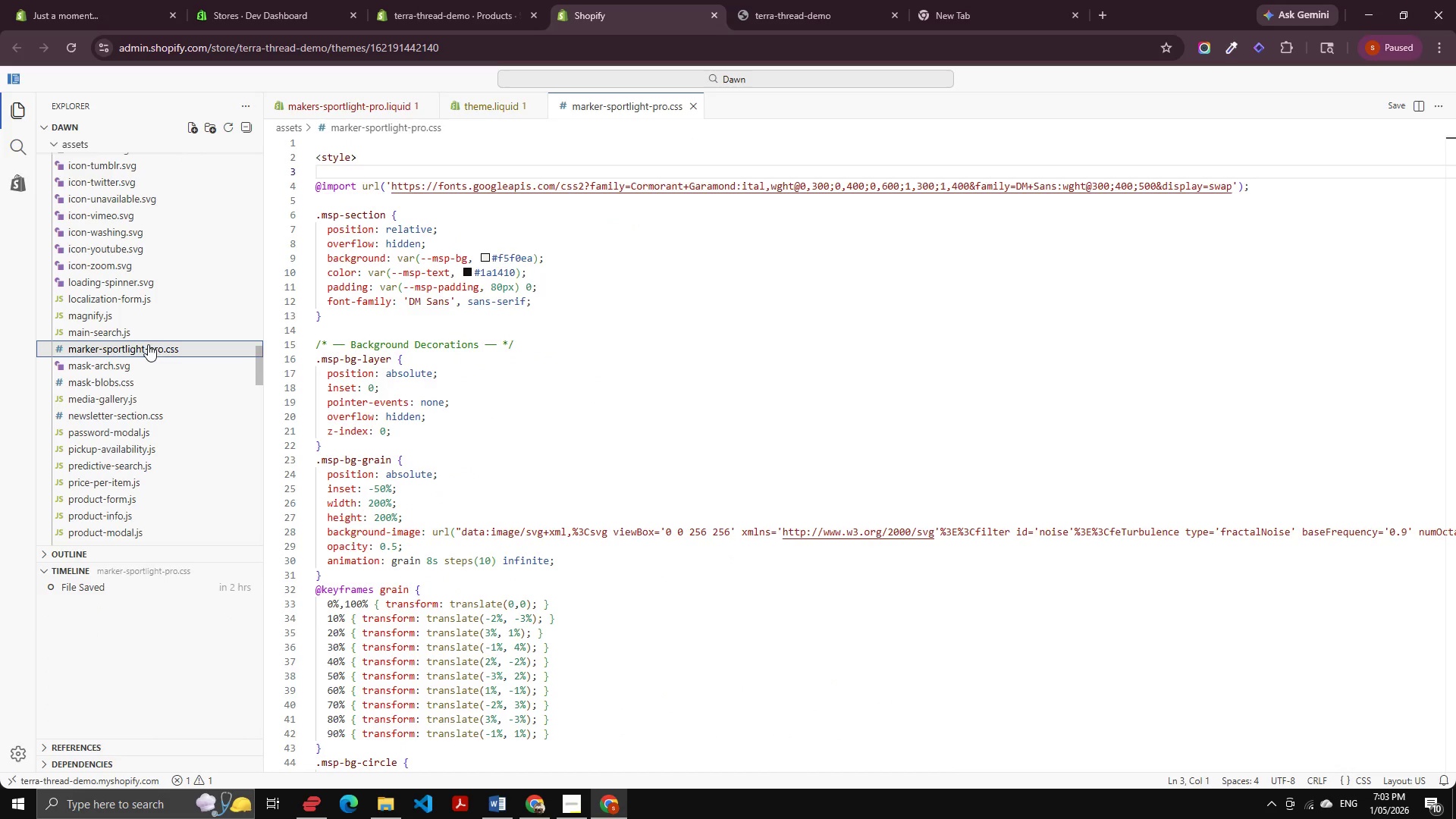 
key(F2)
 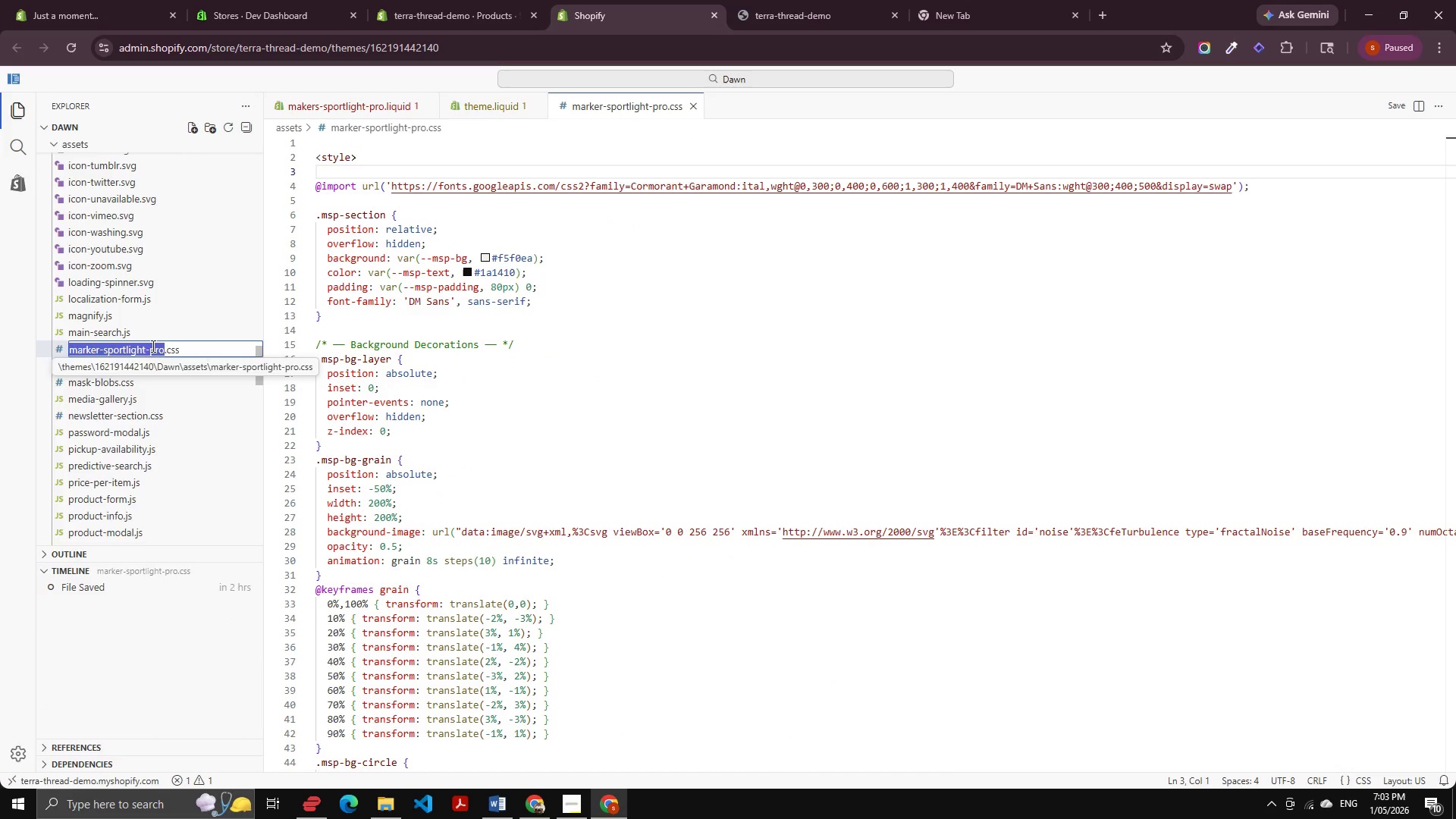 
key(ArrowLeft)
 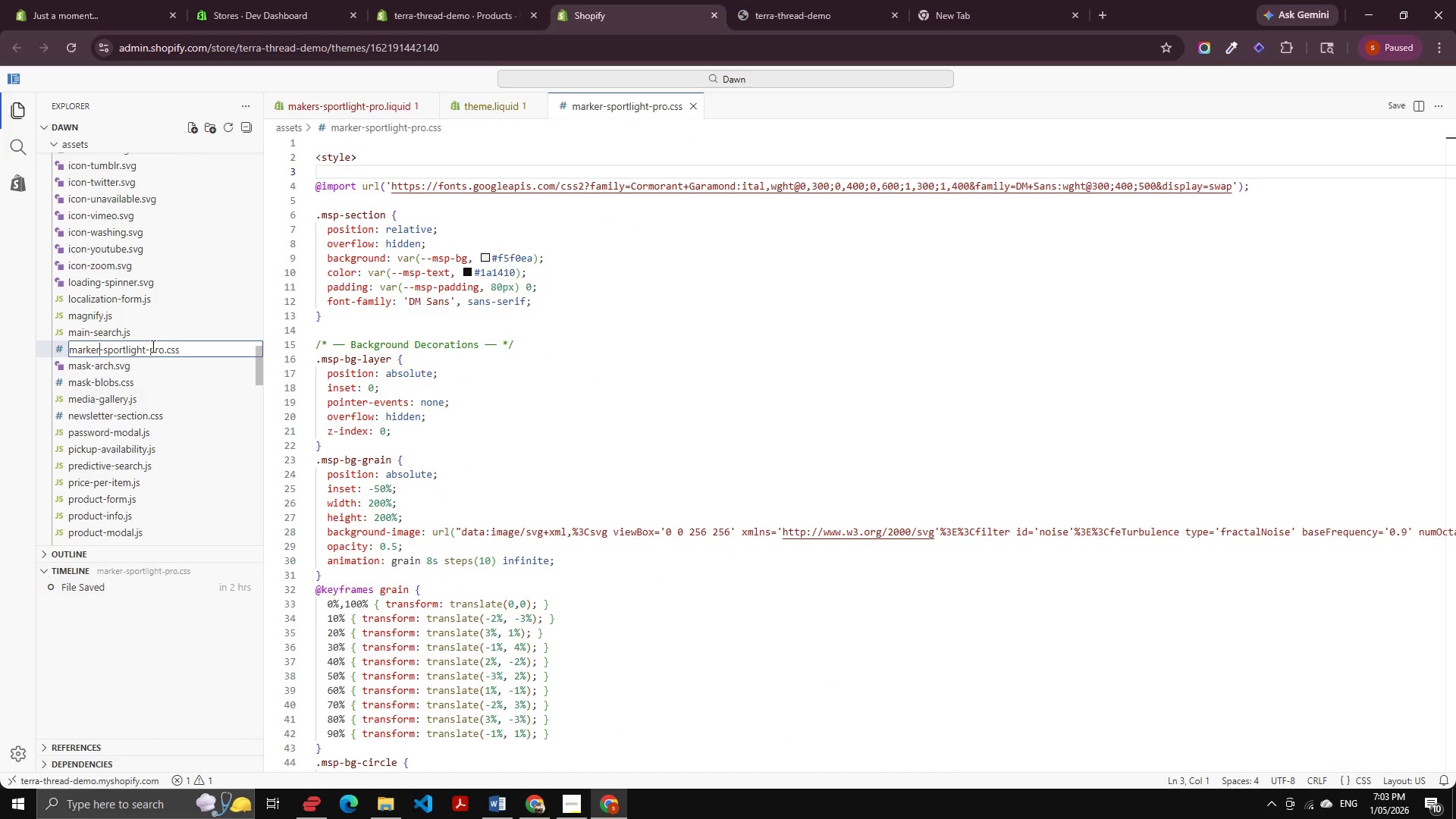 
key(Control+ArrowRight)
 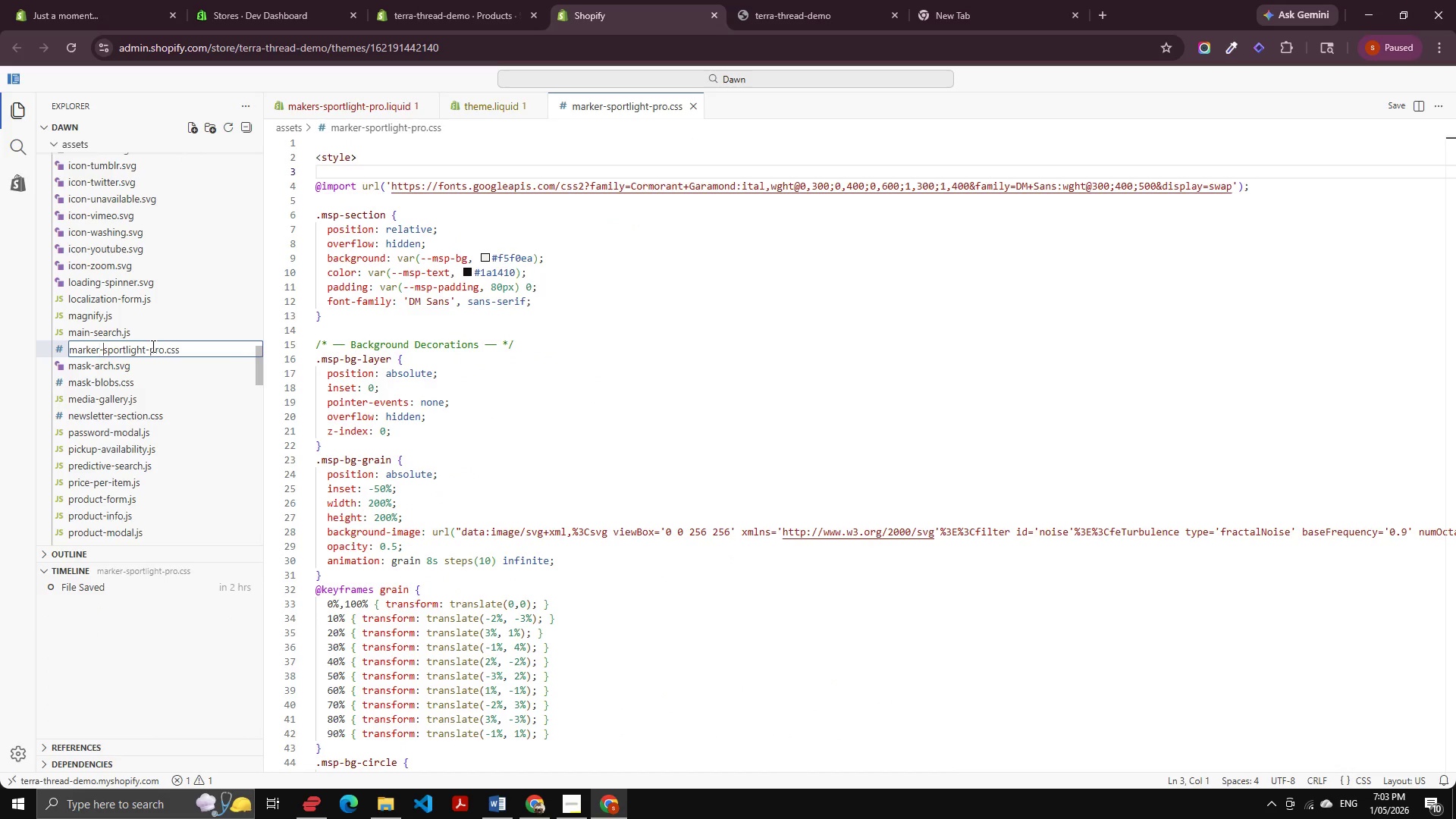 
key(Control+ArrowRight)
 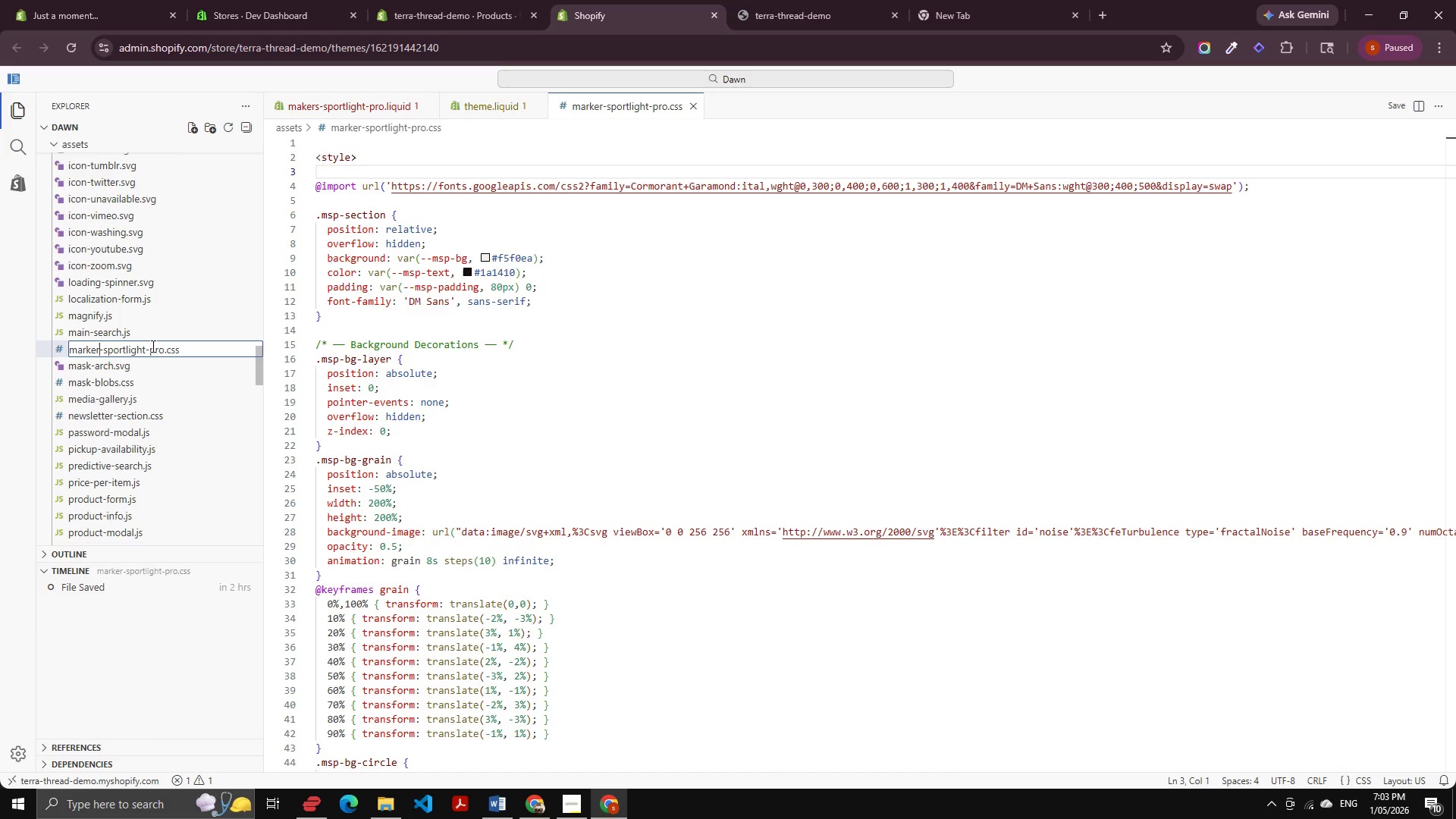 
key(ArrowLeft)
 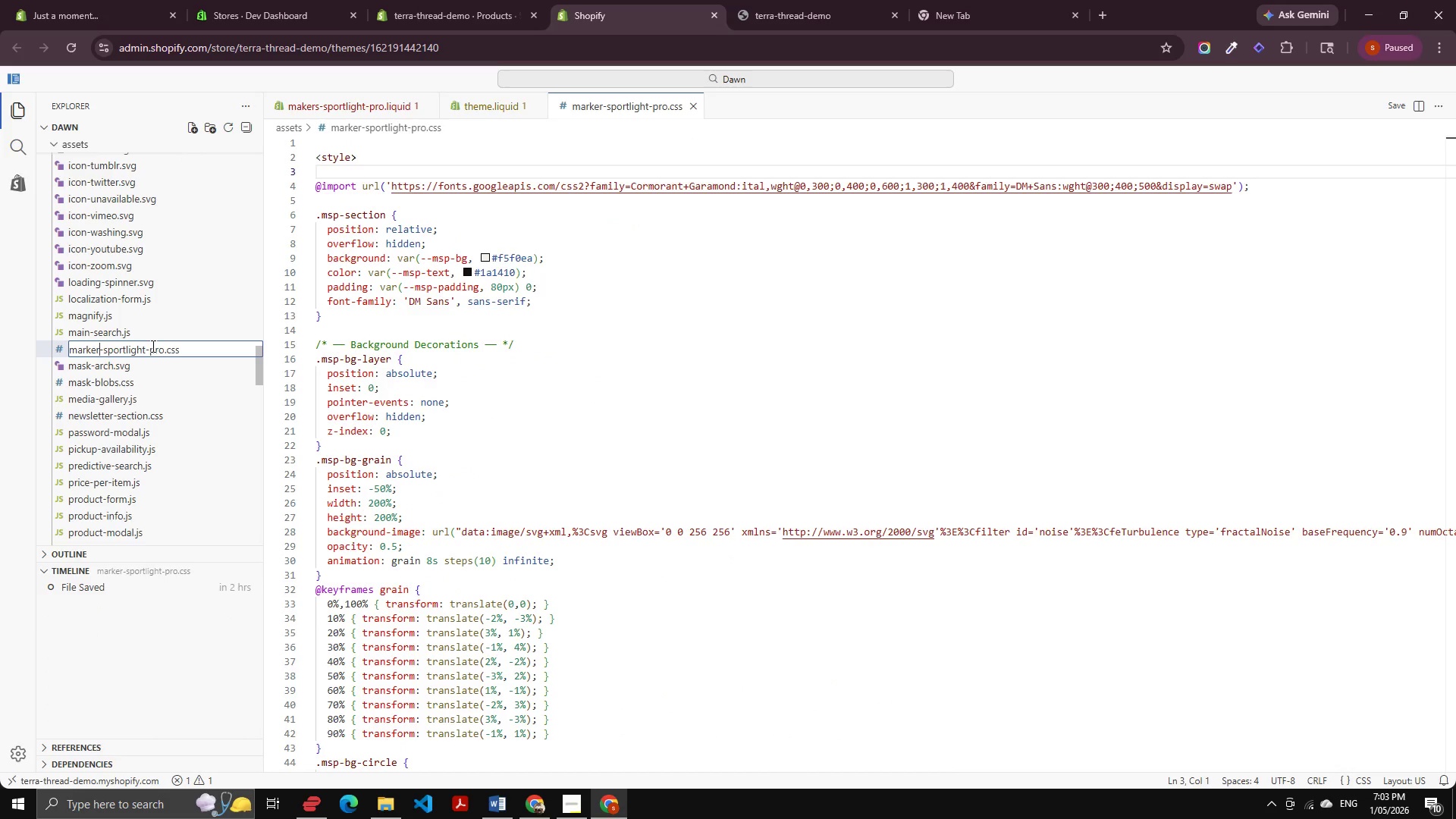 
key(ArrowLeft)
 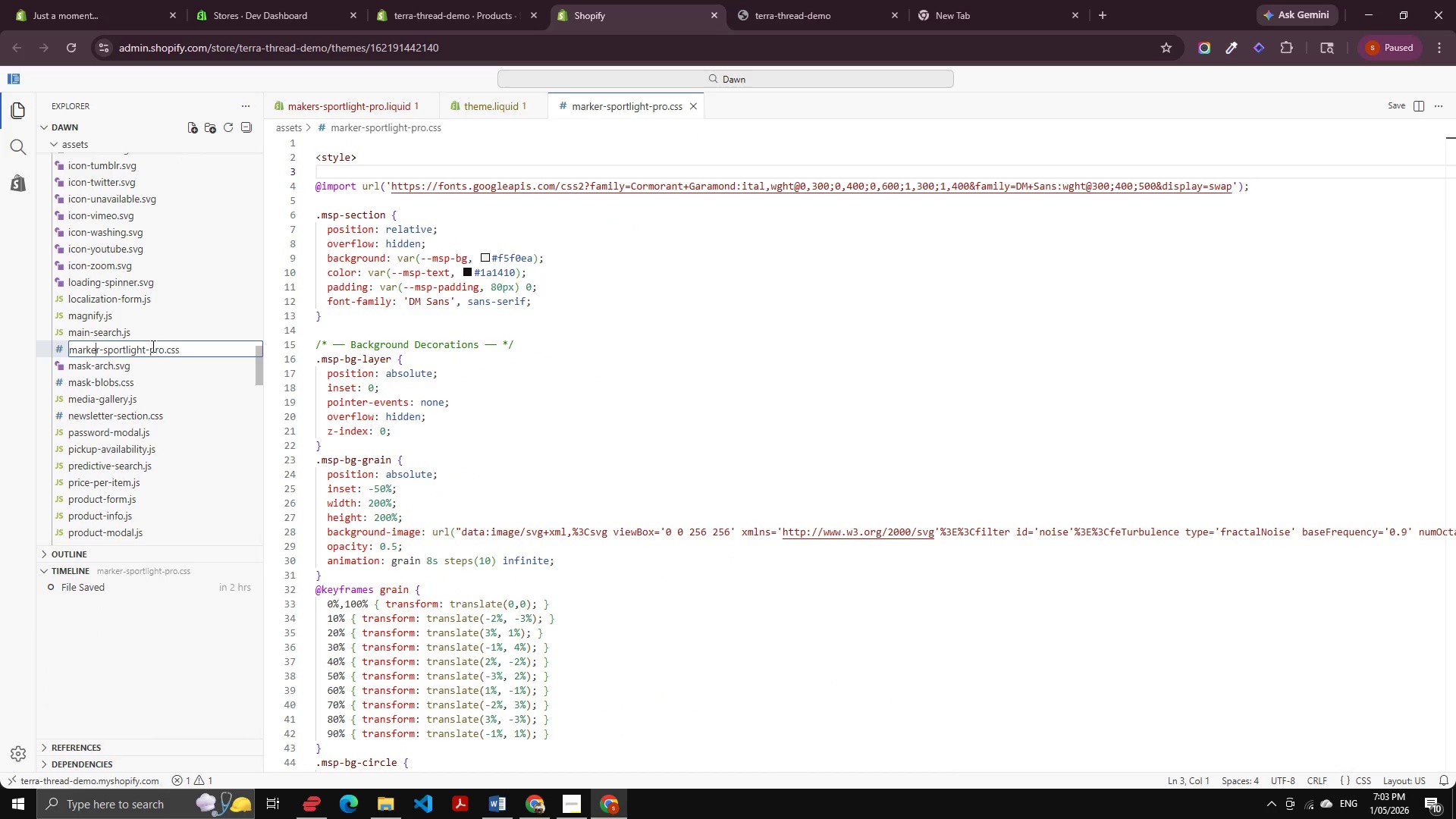 
key(ArrowLeft)
 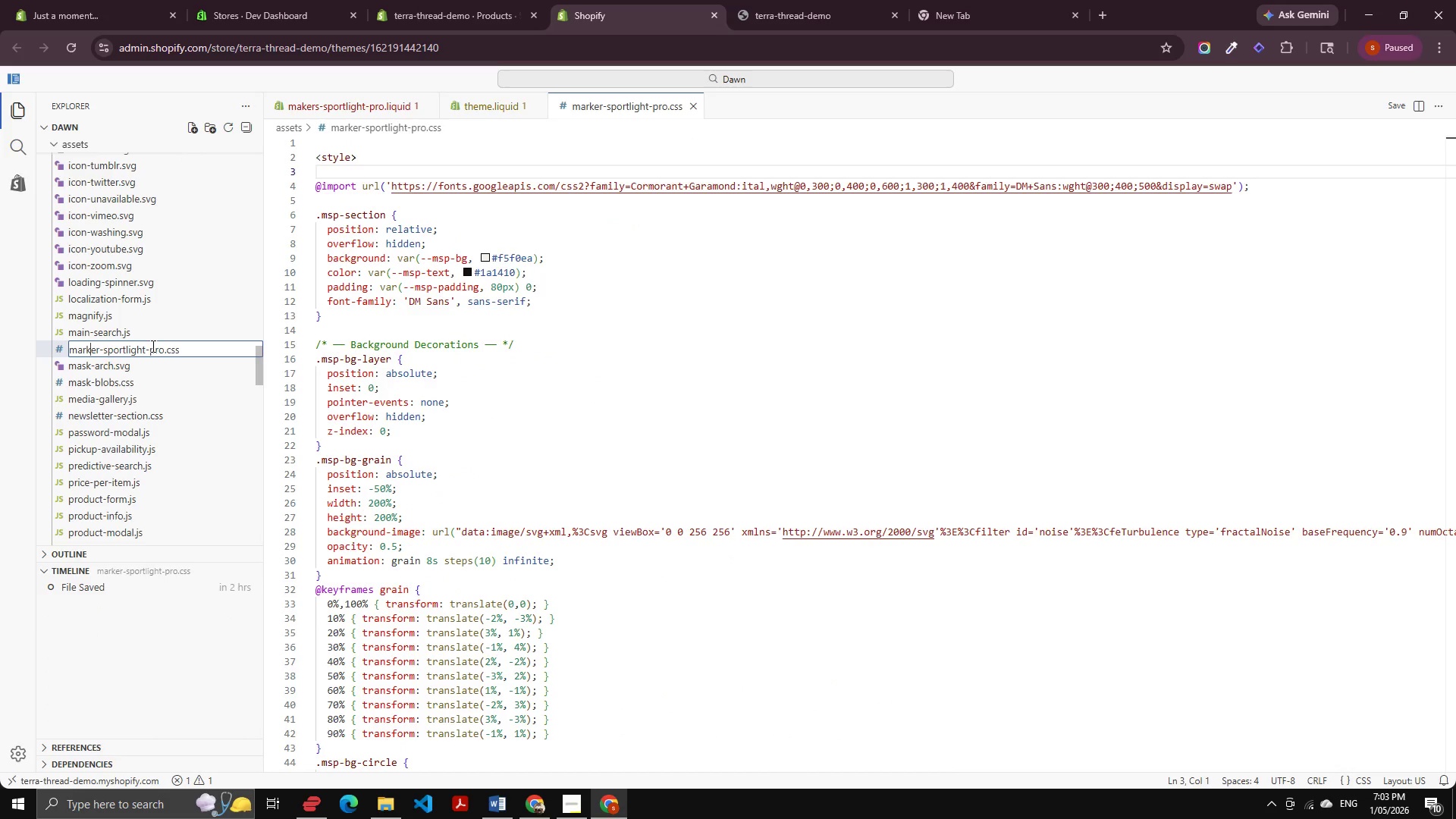 
key(ArrowLeft)
 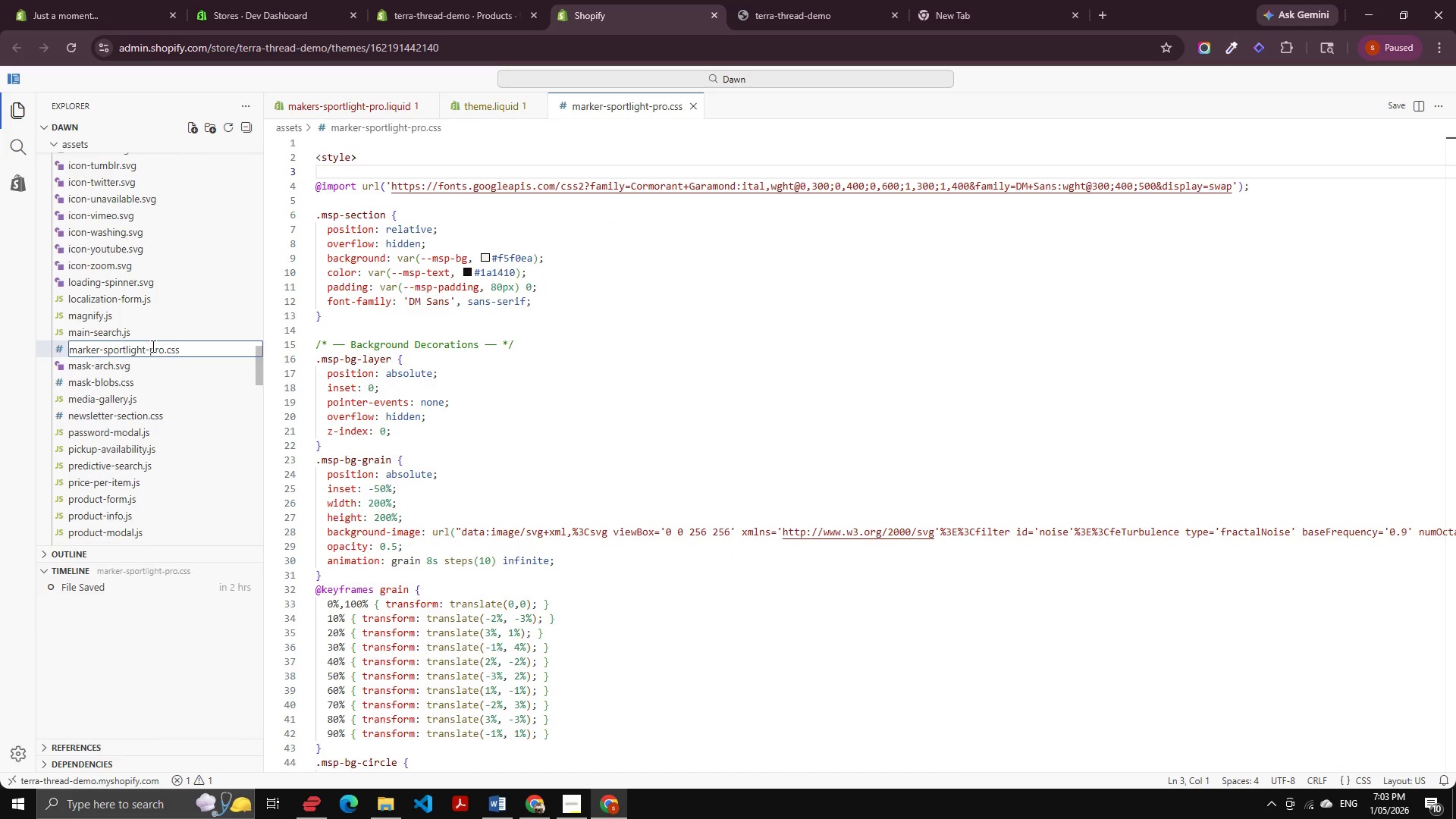 
key(Backspace)
 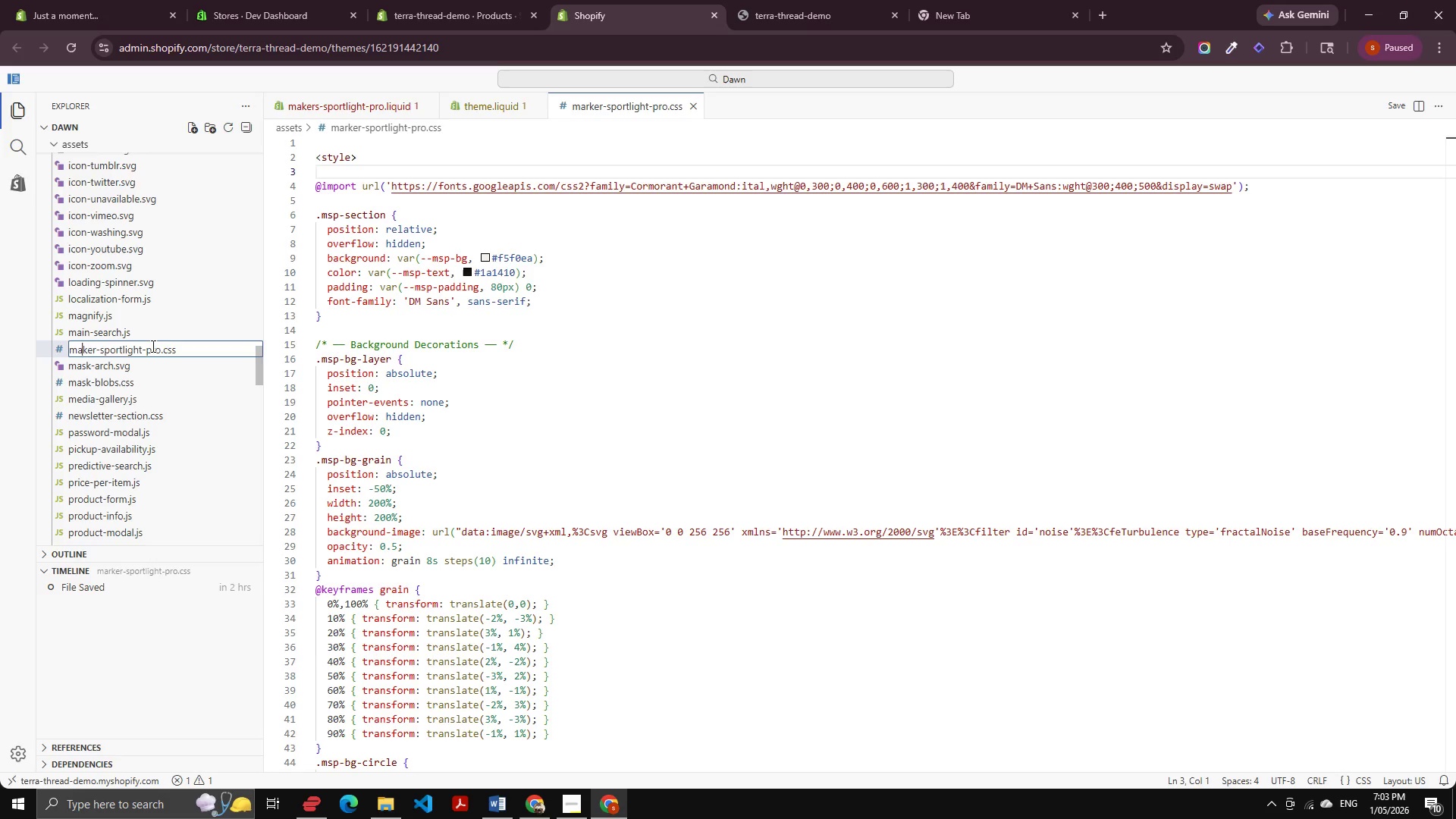 
key(NumpadEnter)
 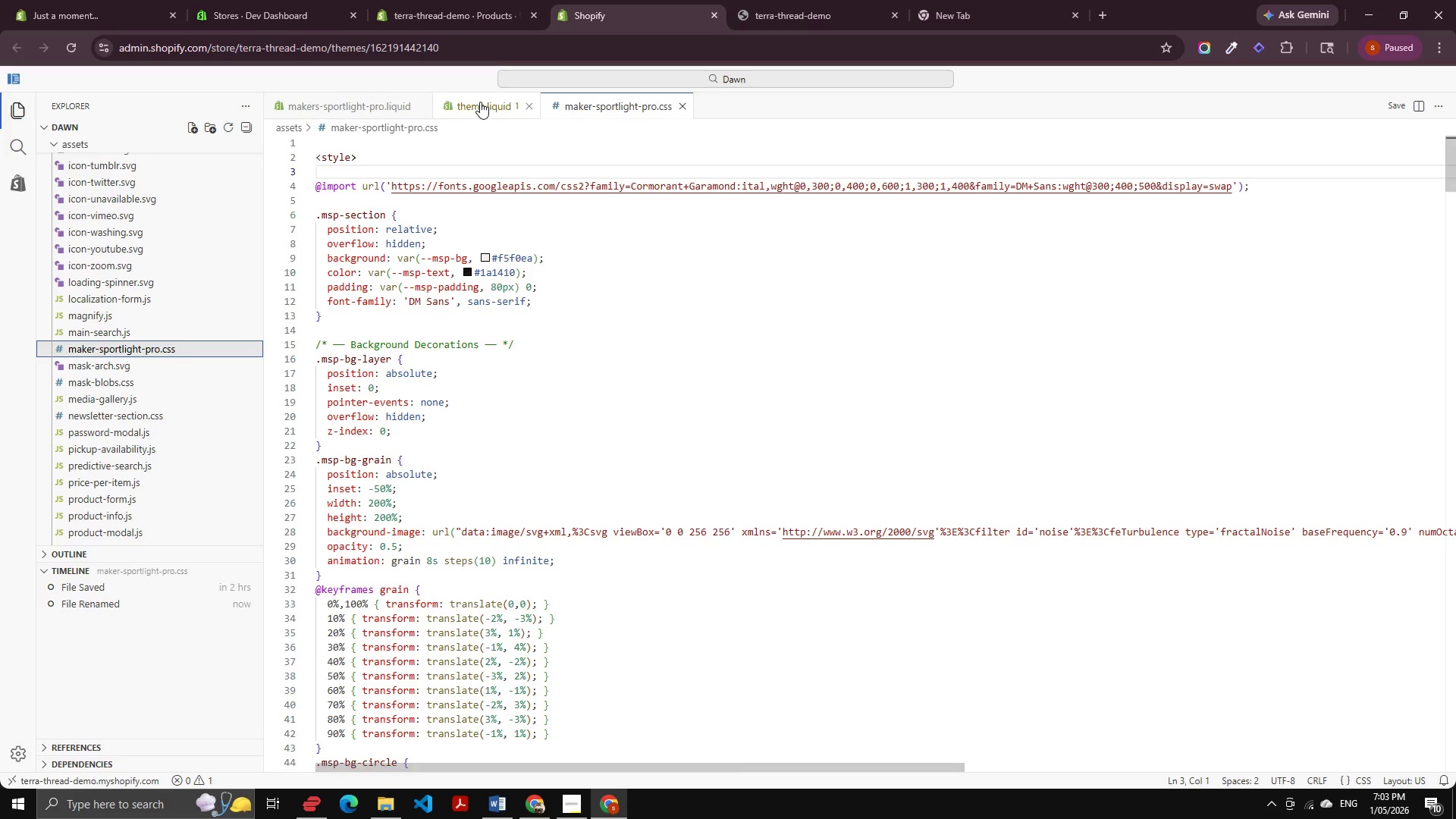 
left_click([524, 107])
 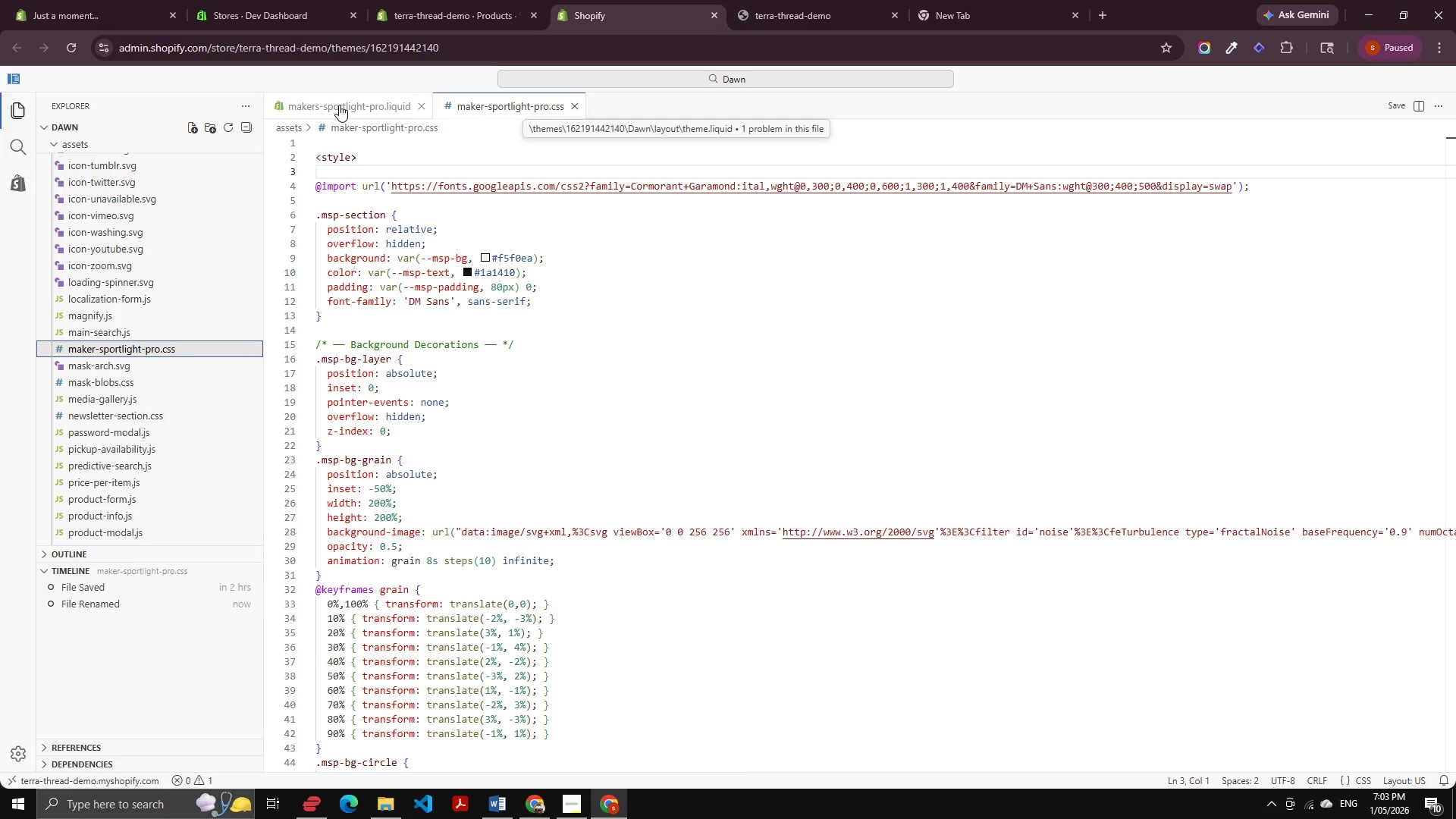 
left_click([338, 97])
 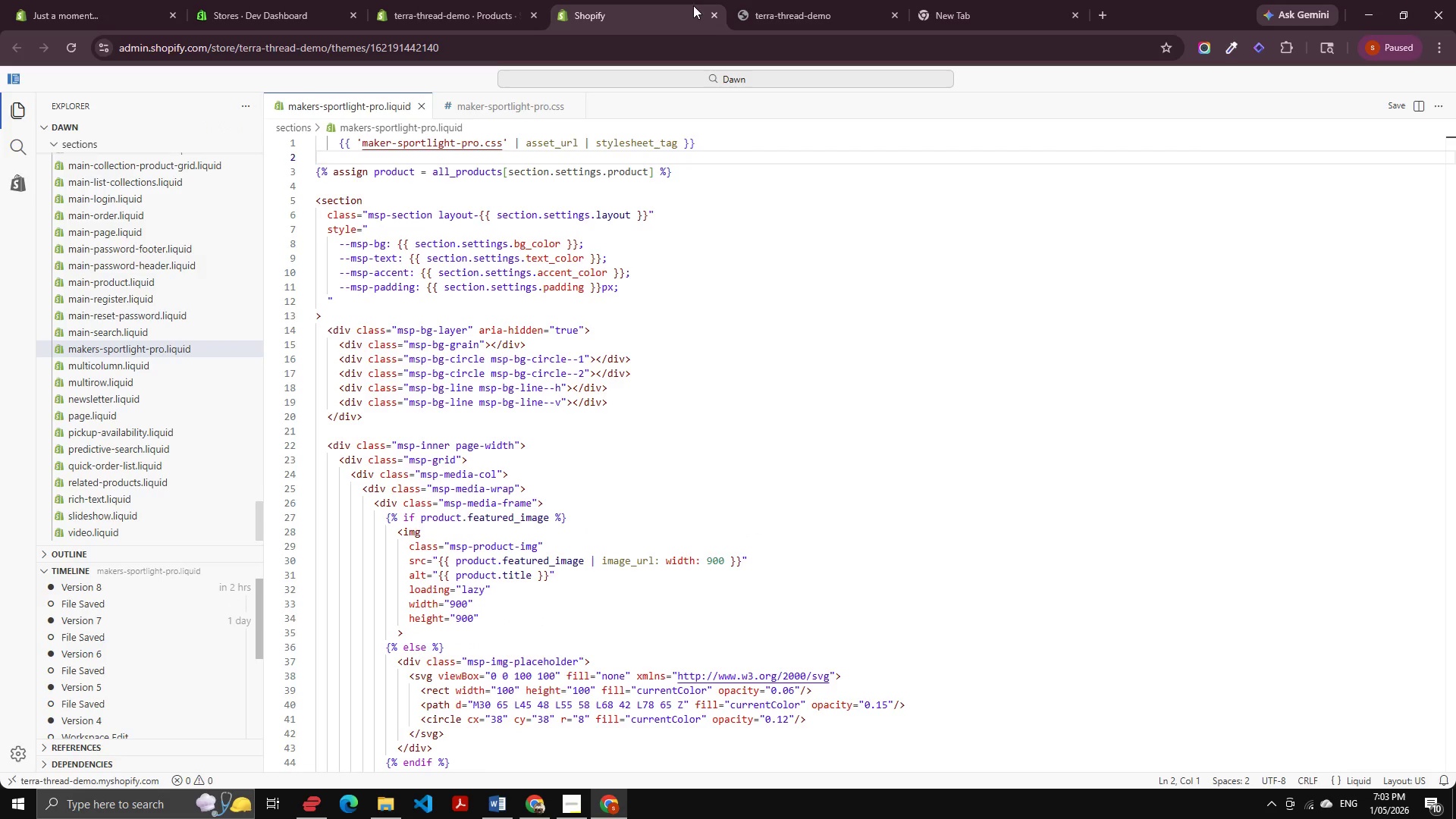 
left_click([755, 0])
 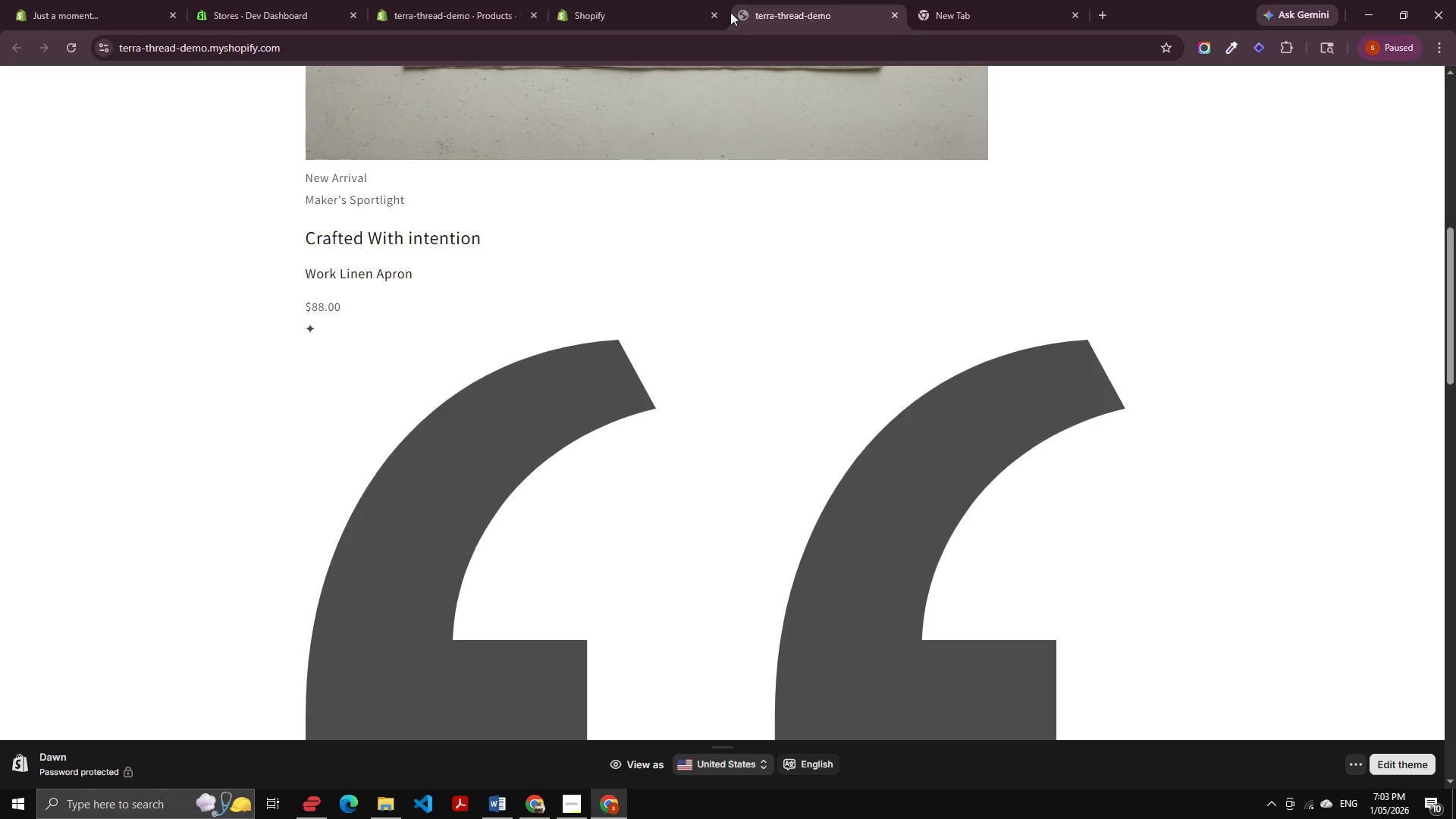 
key(Control+Shift+R)
 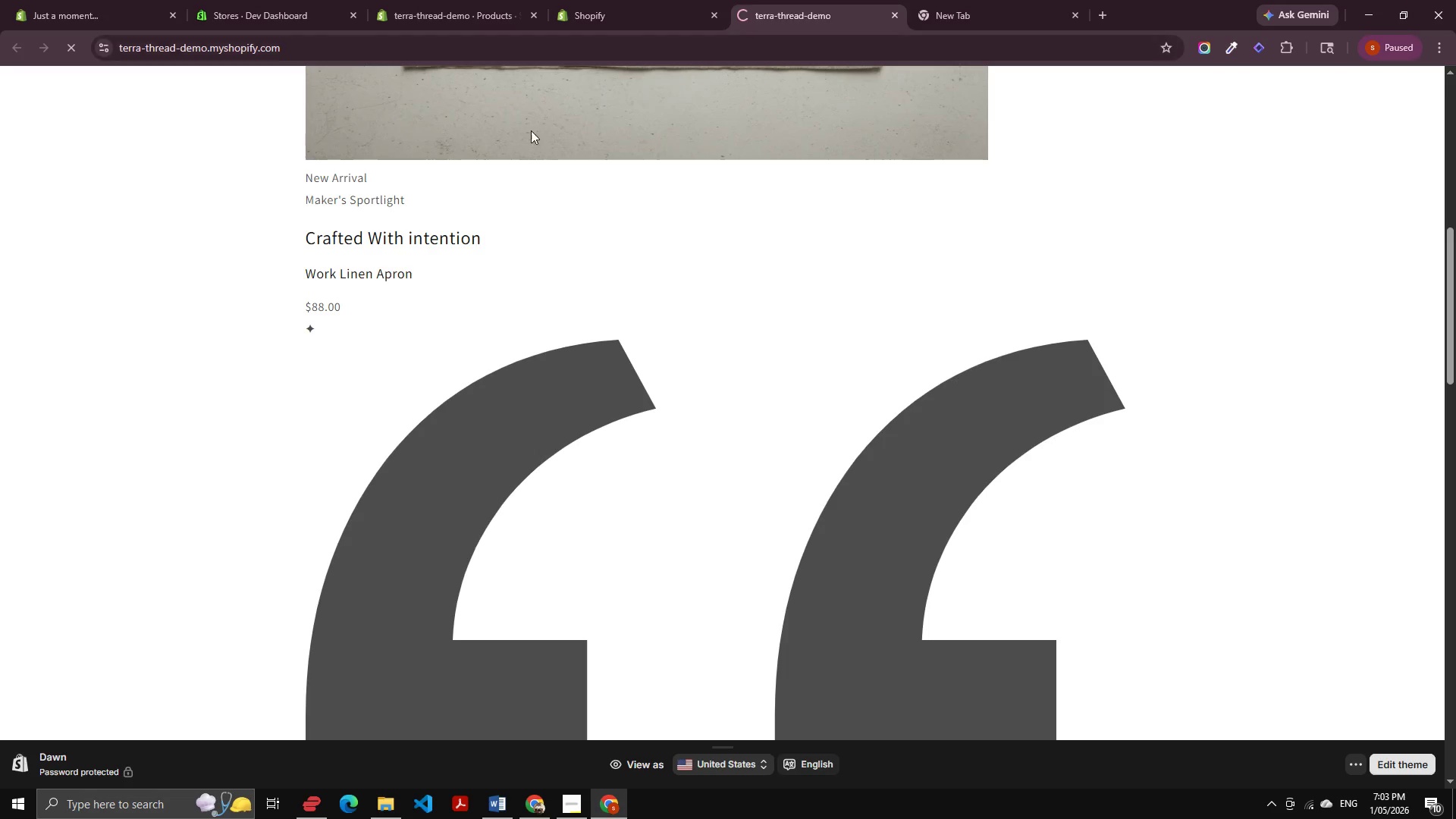 
scroll: coordinate [378, 195], scroll_direction: up, amount: 21.0
 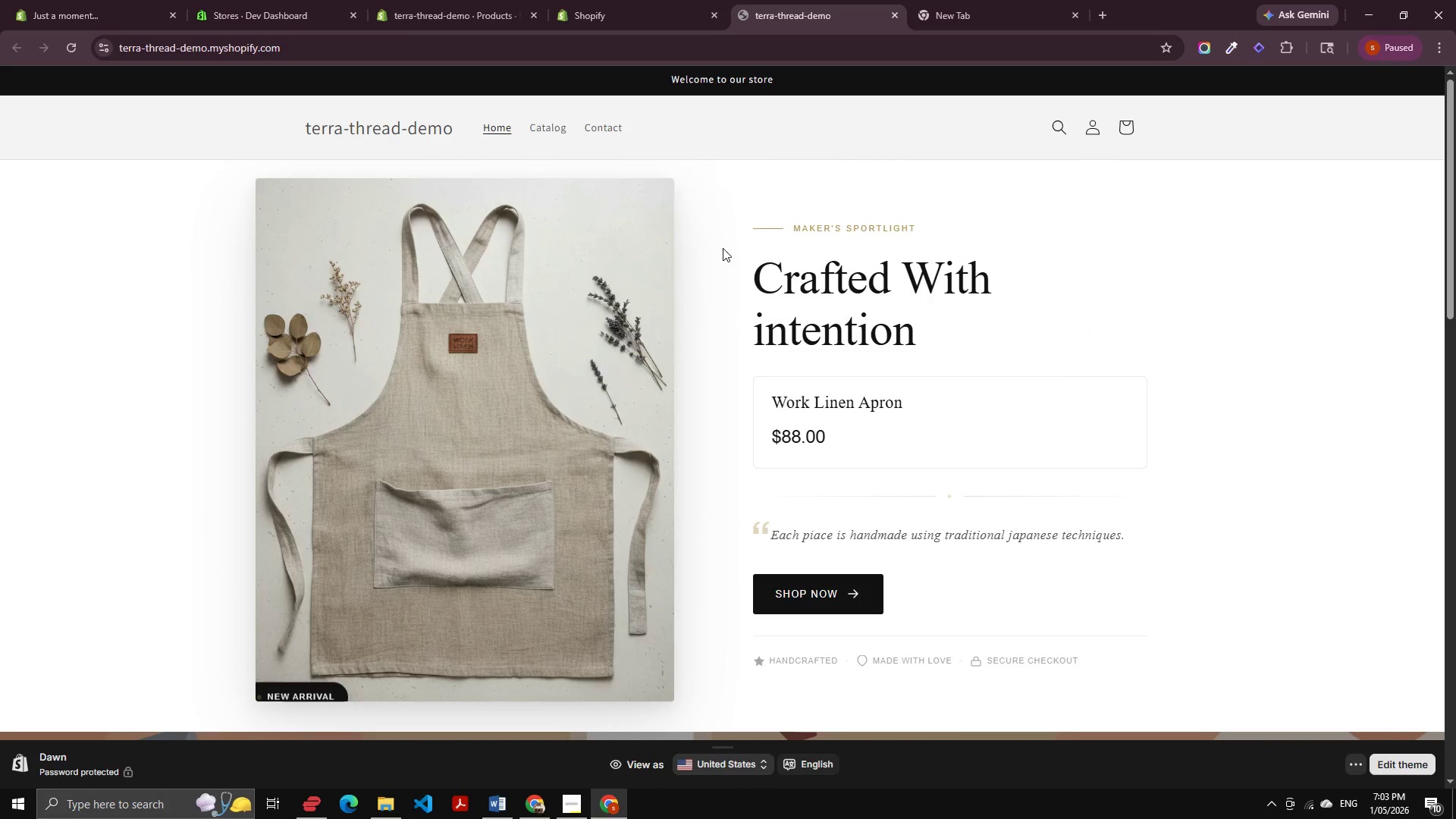 
scroll: coordinate [736, 264], scroll_direction: down, amount: 2.0
 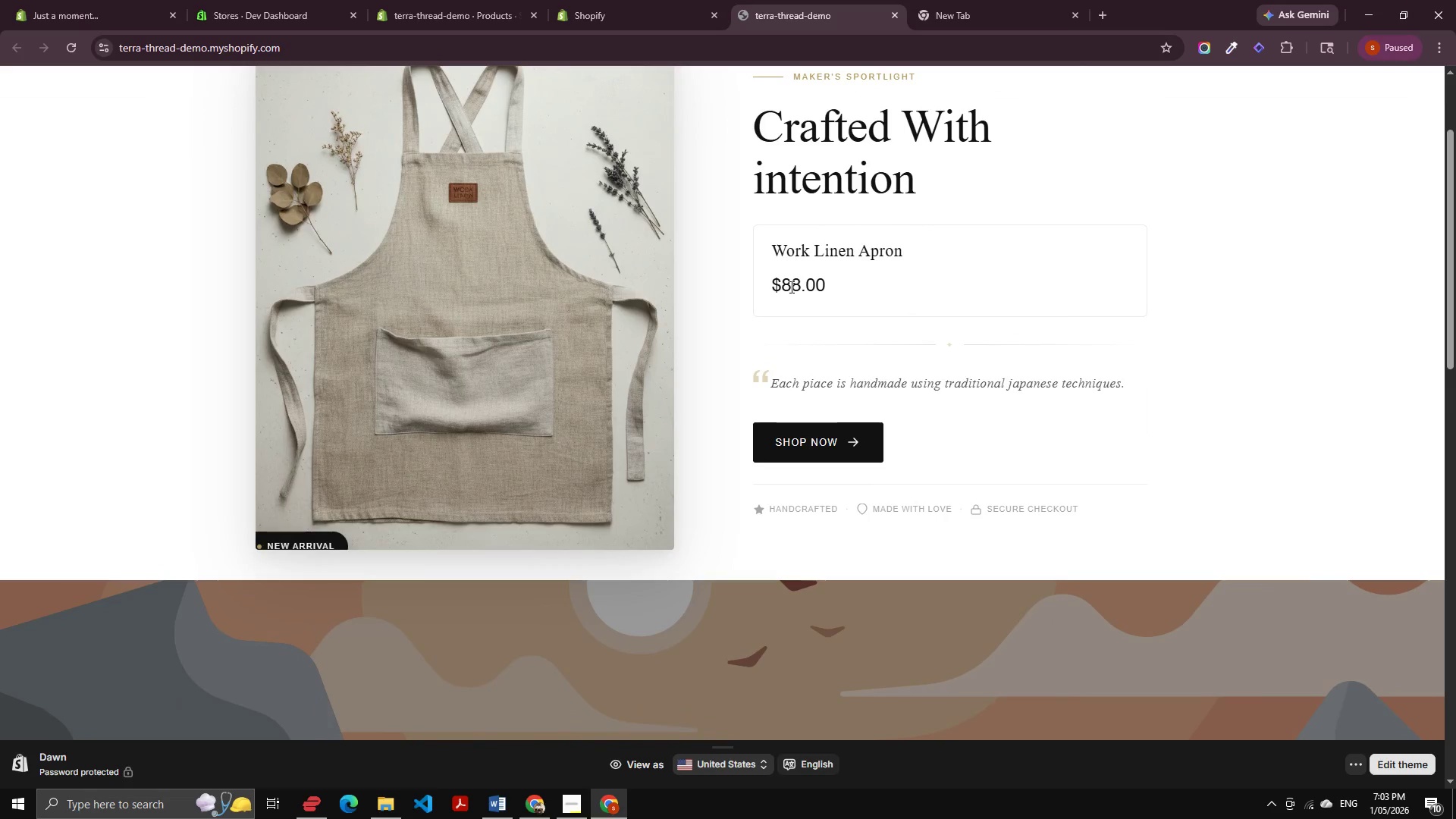 
scroll: coordinate [819, 291], scroll_direction: up, amount: 5.0
 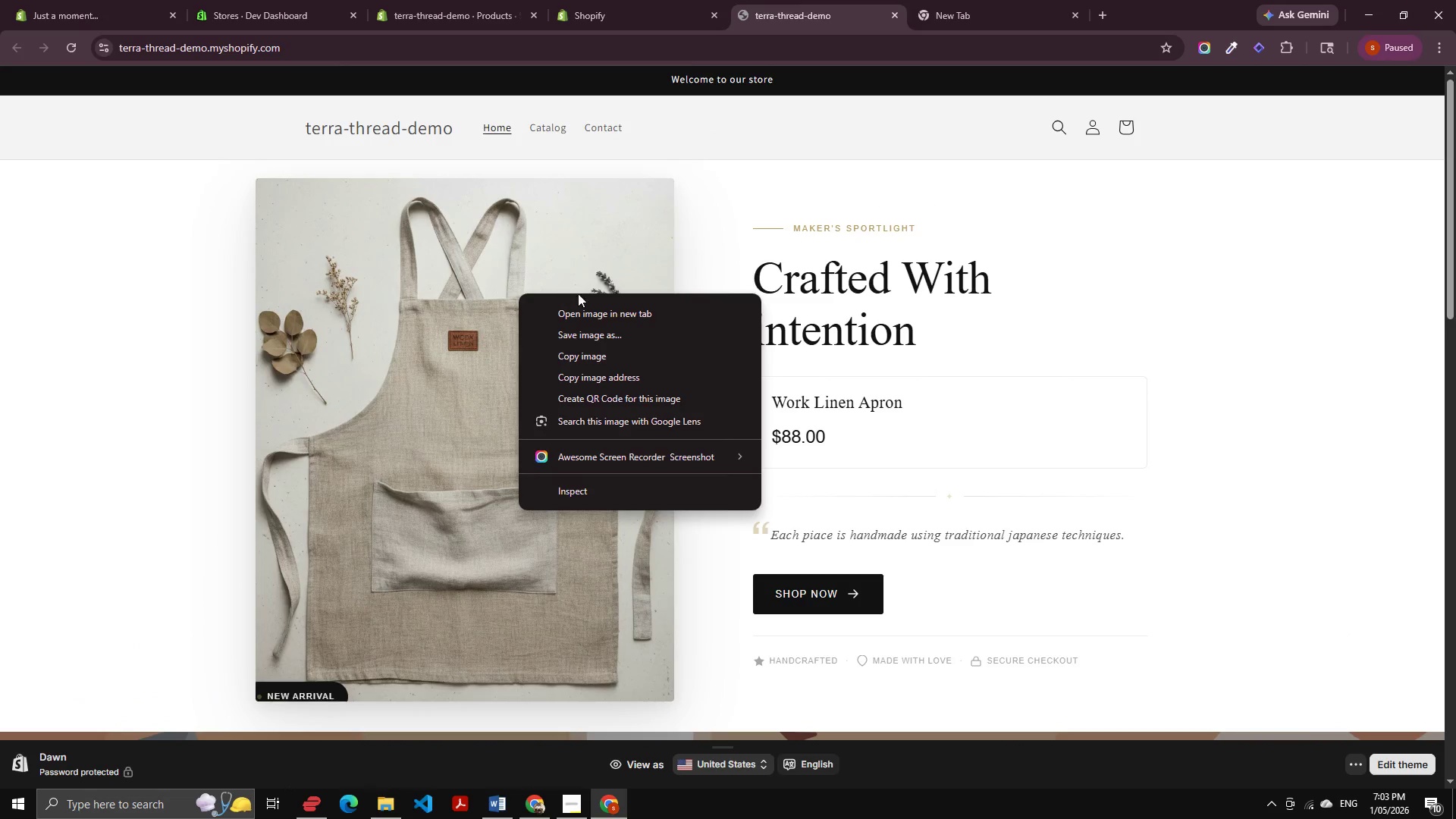 
left_click([602, 494])
 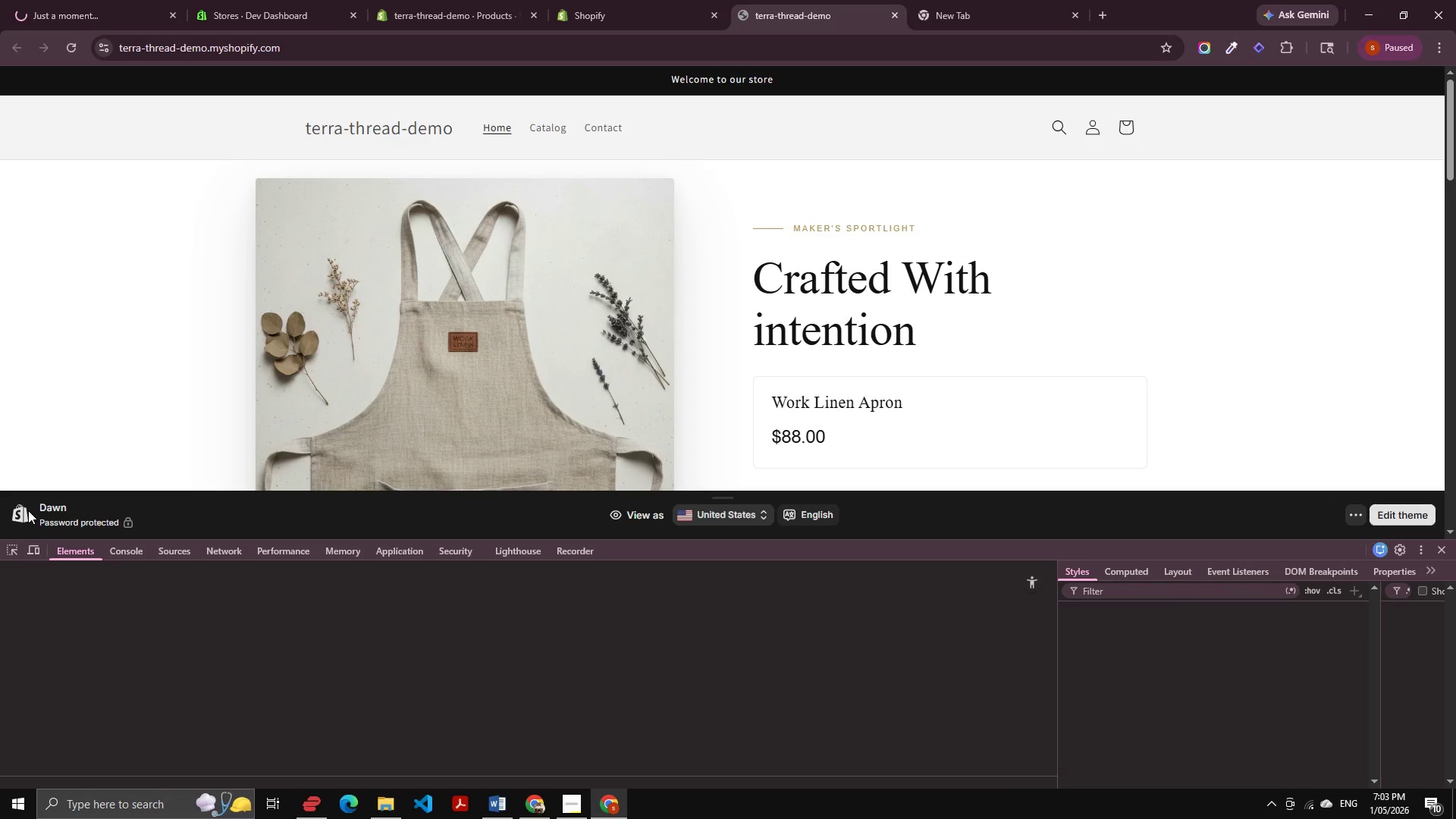 
left_click([30, 547])
 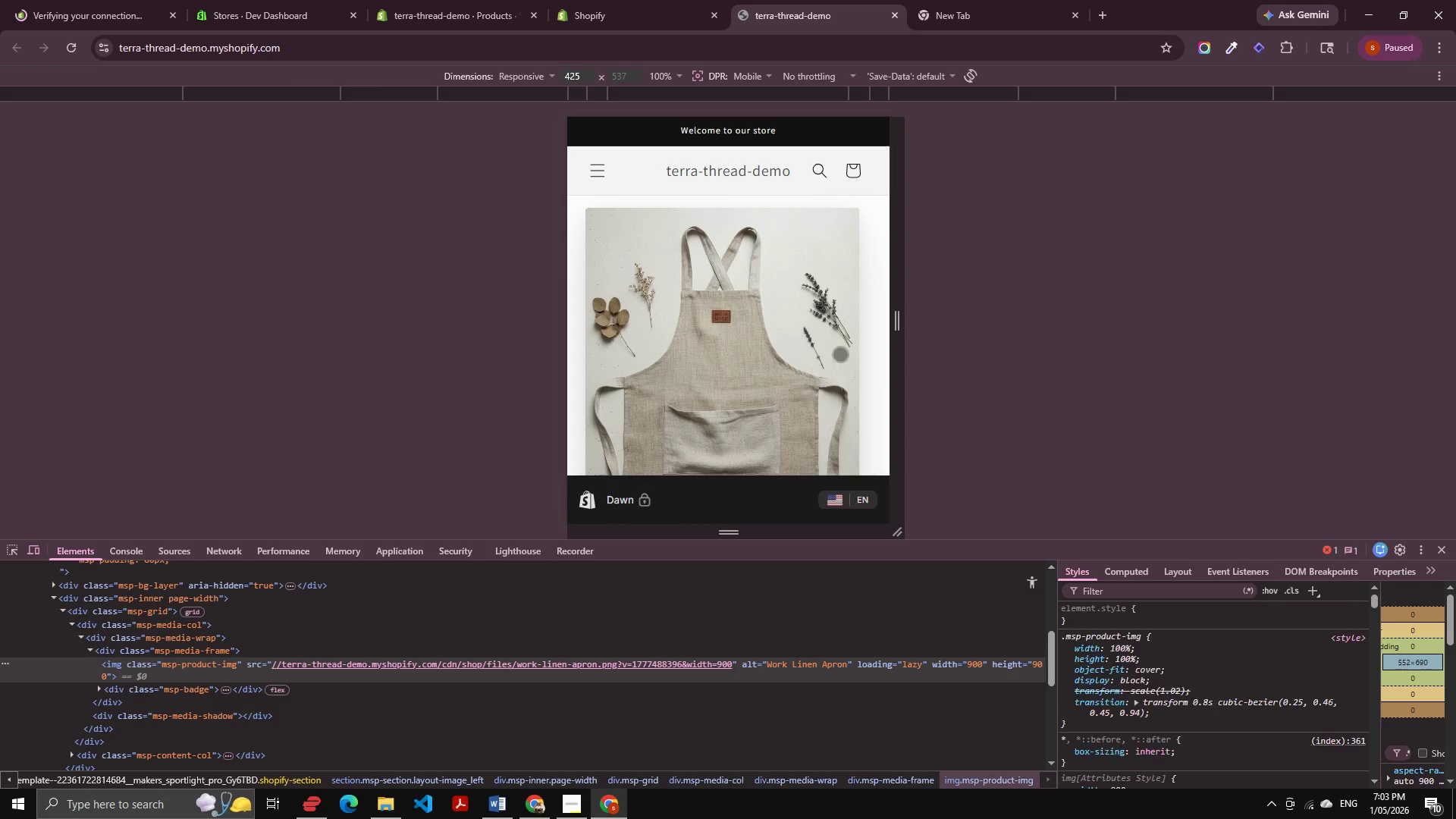 
scroll: coordinate [810, 347], scroll_direction: down, amount: 4.0
 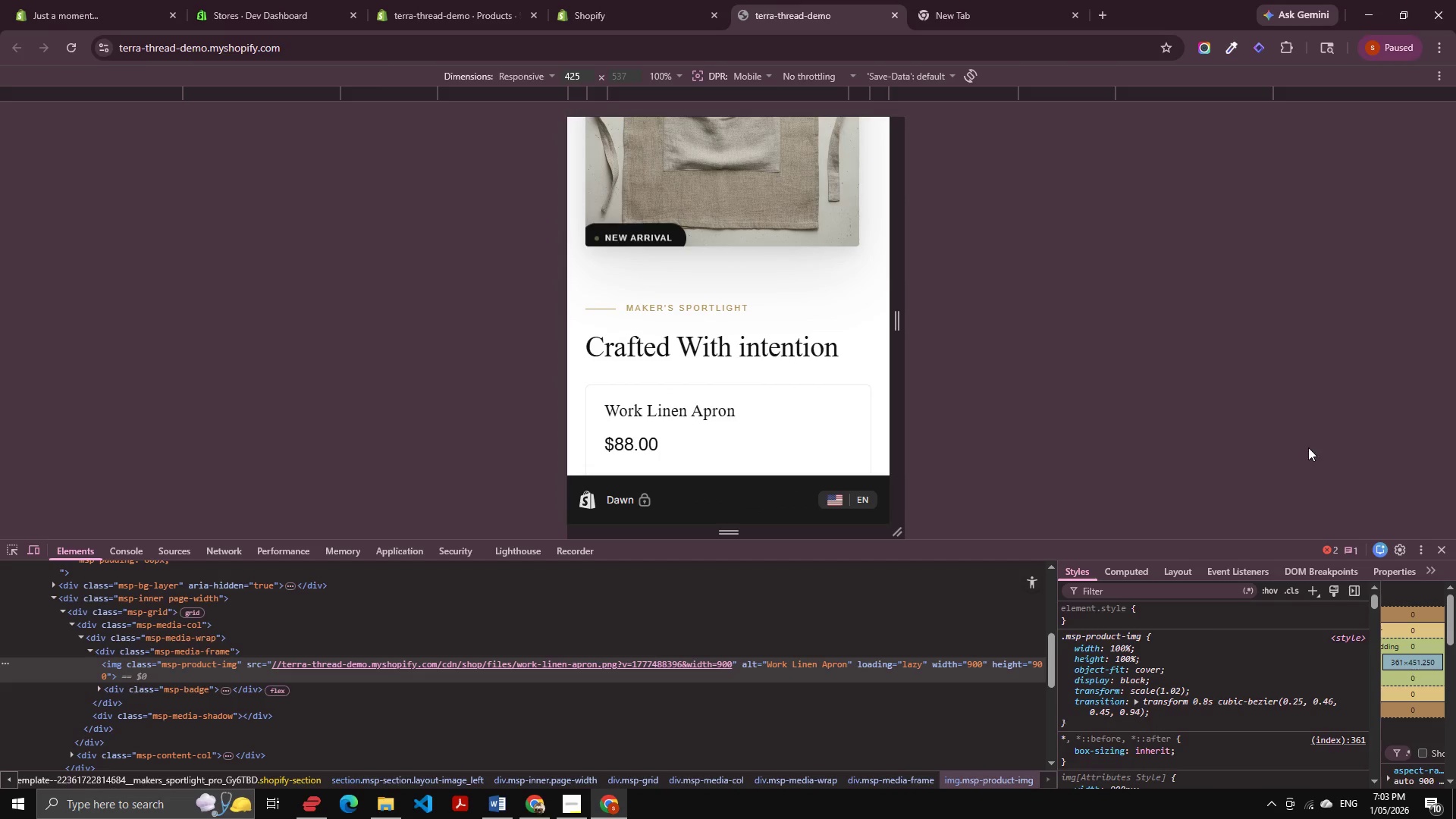 
left_click([1422, 541])
 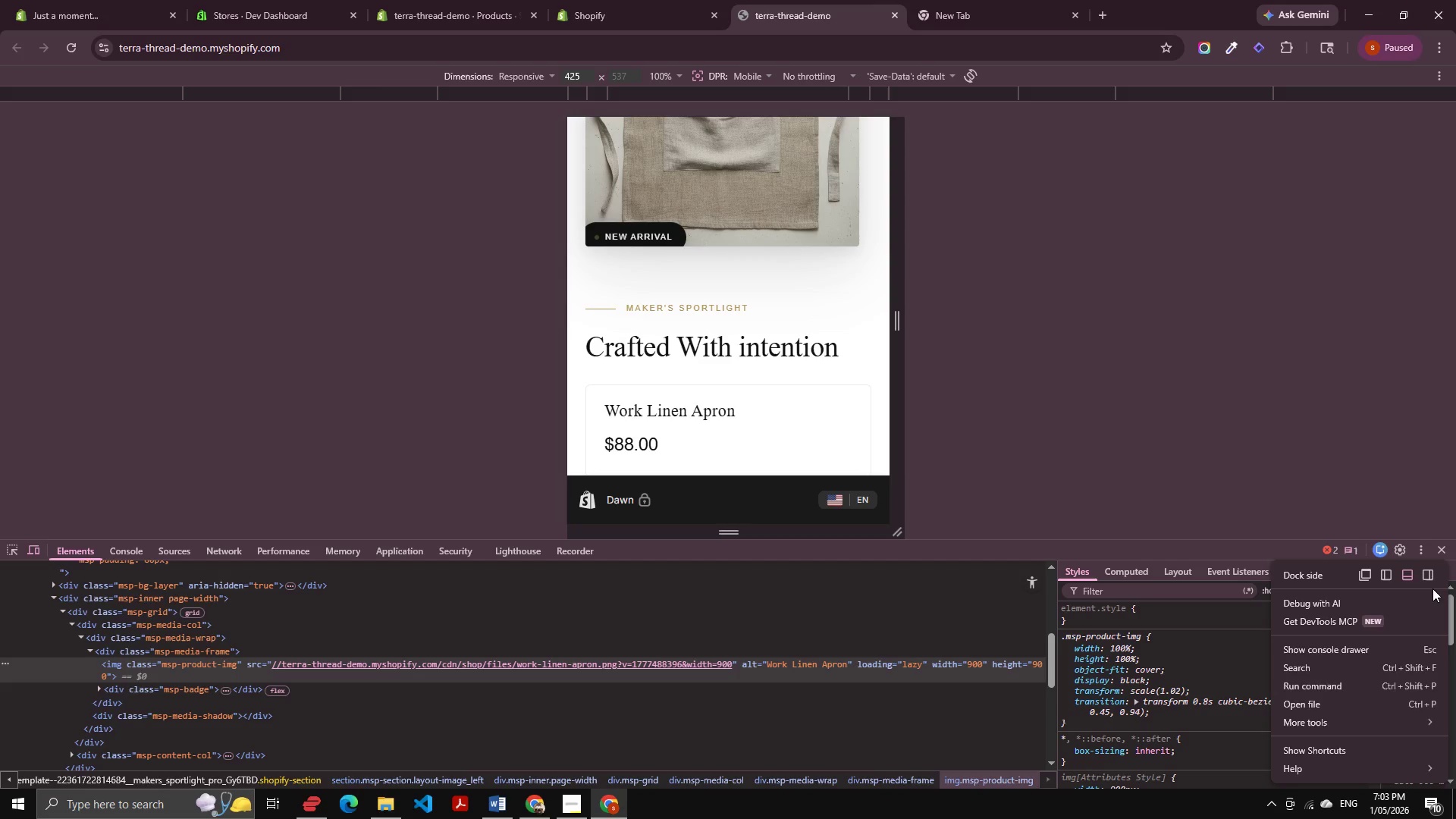 
left_click([1434, 576])
 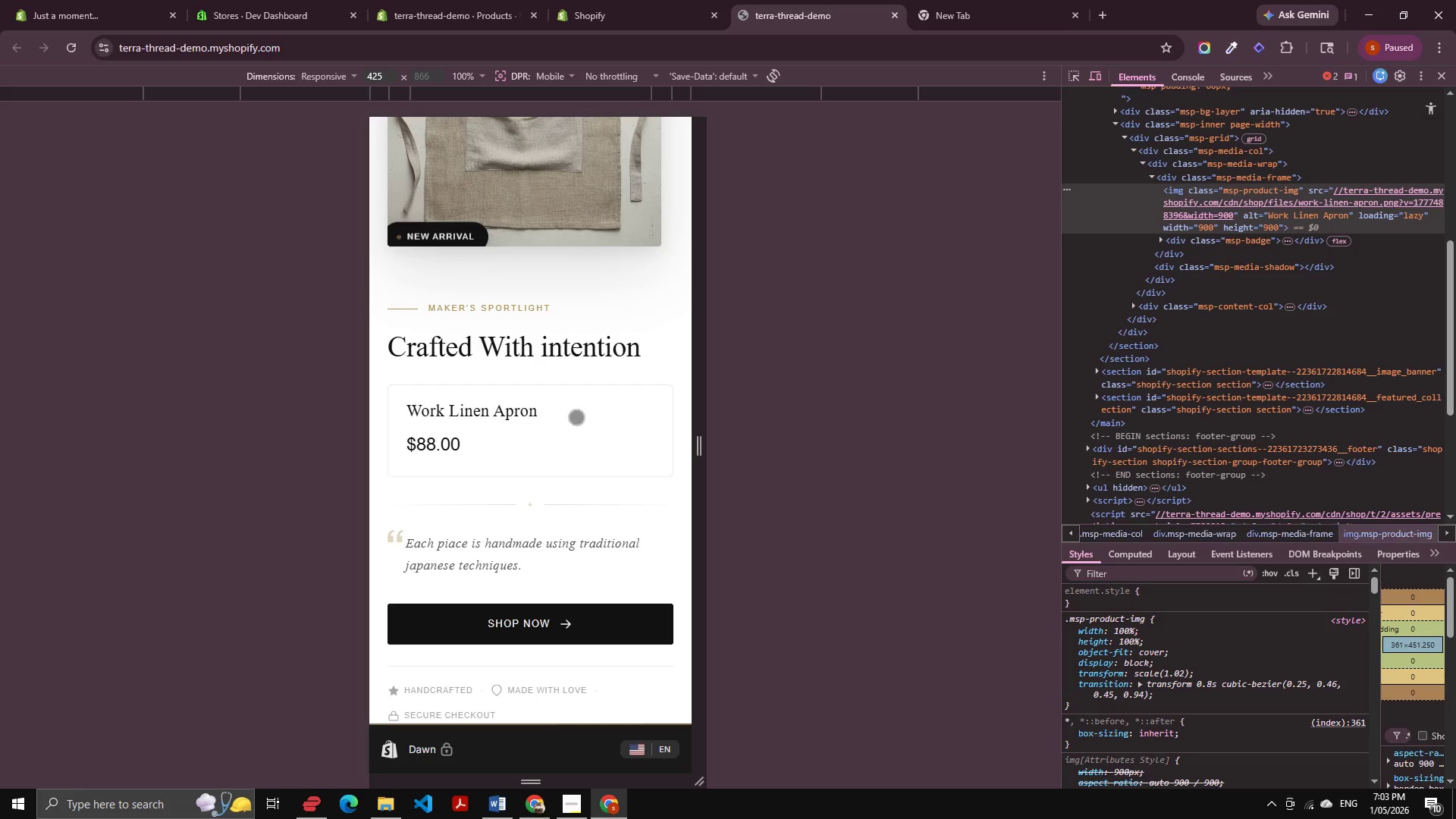 
scroll: coordinate [554, 403], scroll_direction: up, amount: 9.0
 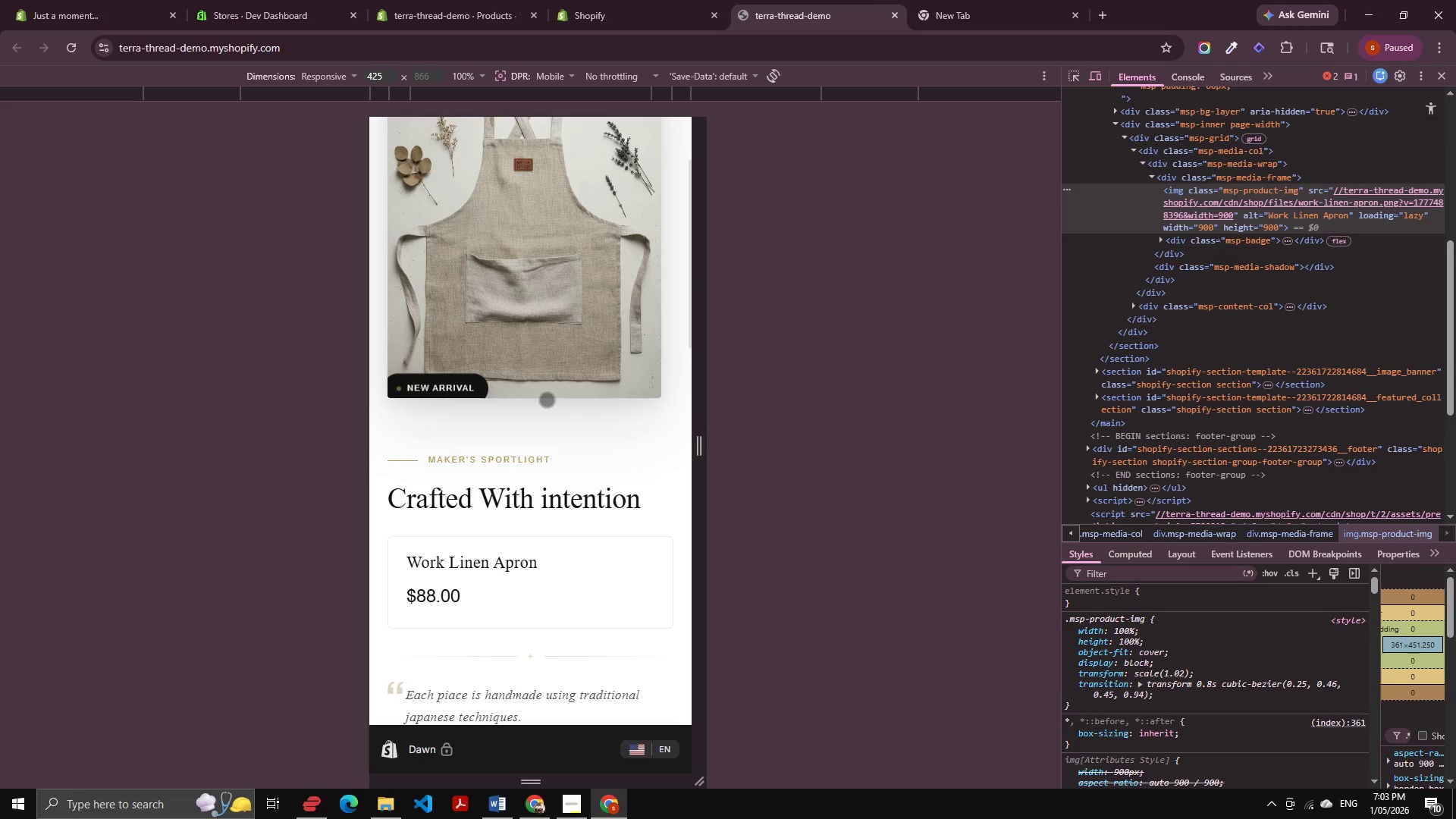 
scroll: coordinate [546, 400], scroll_direction: down, amount: 3.0
 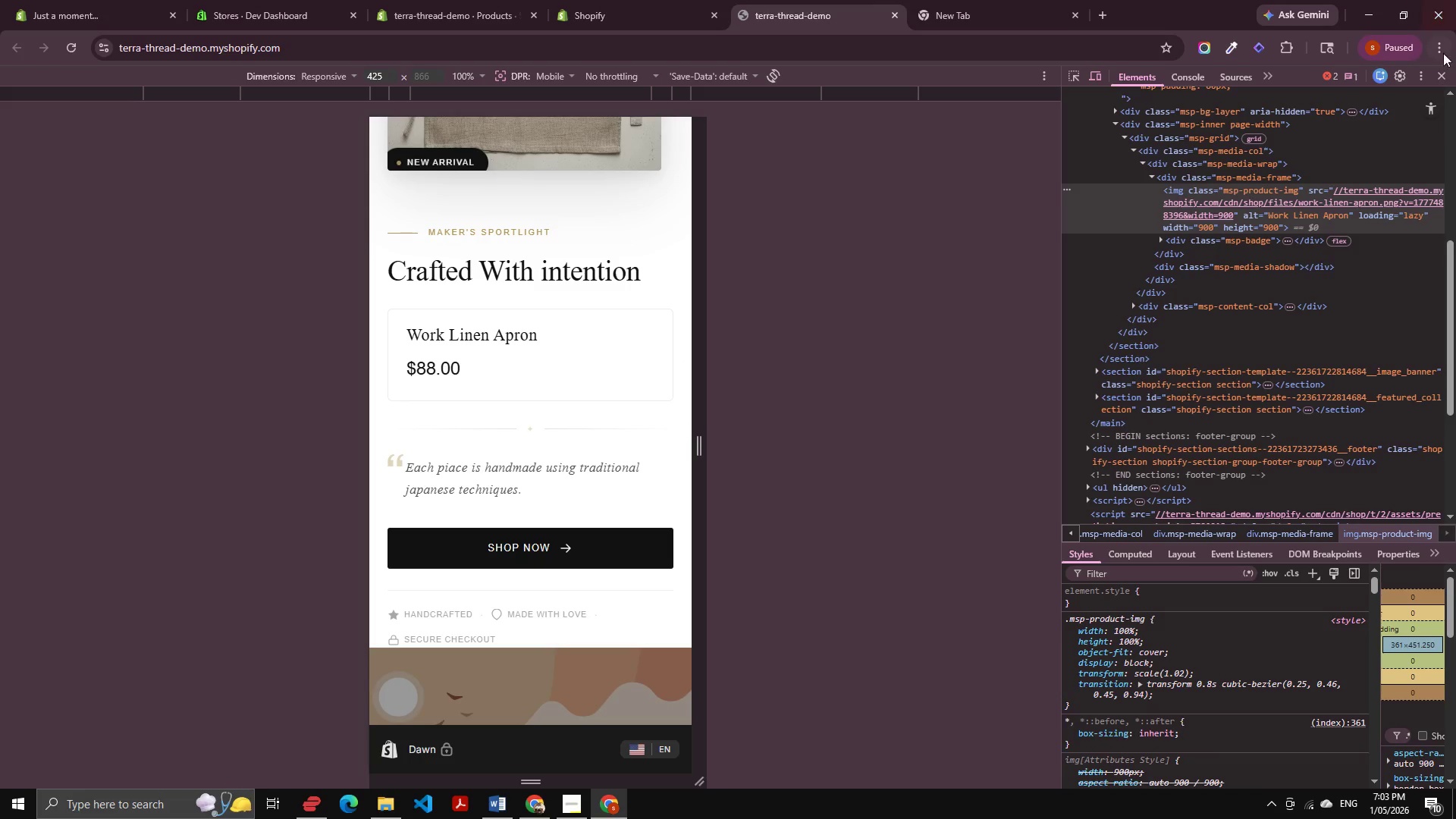 
left_click([1446, 65])
 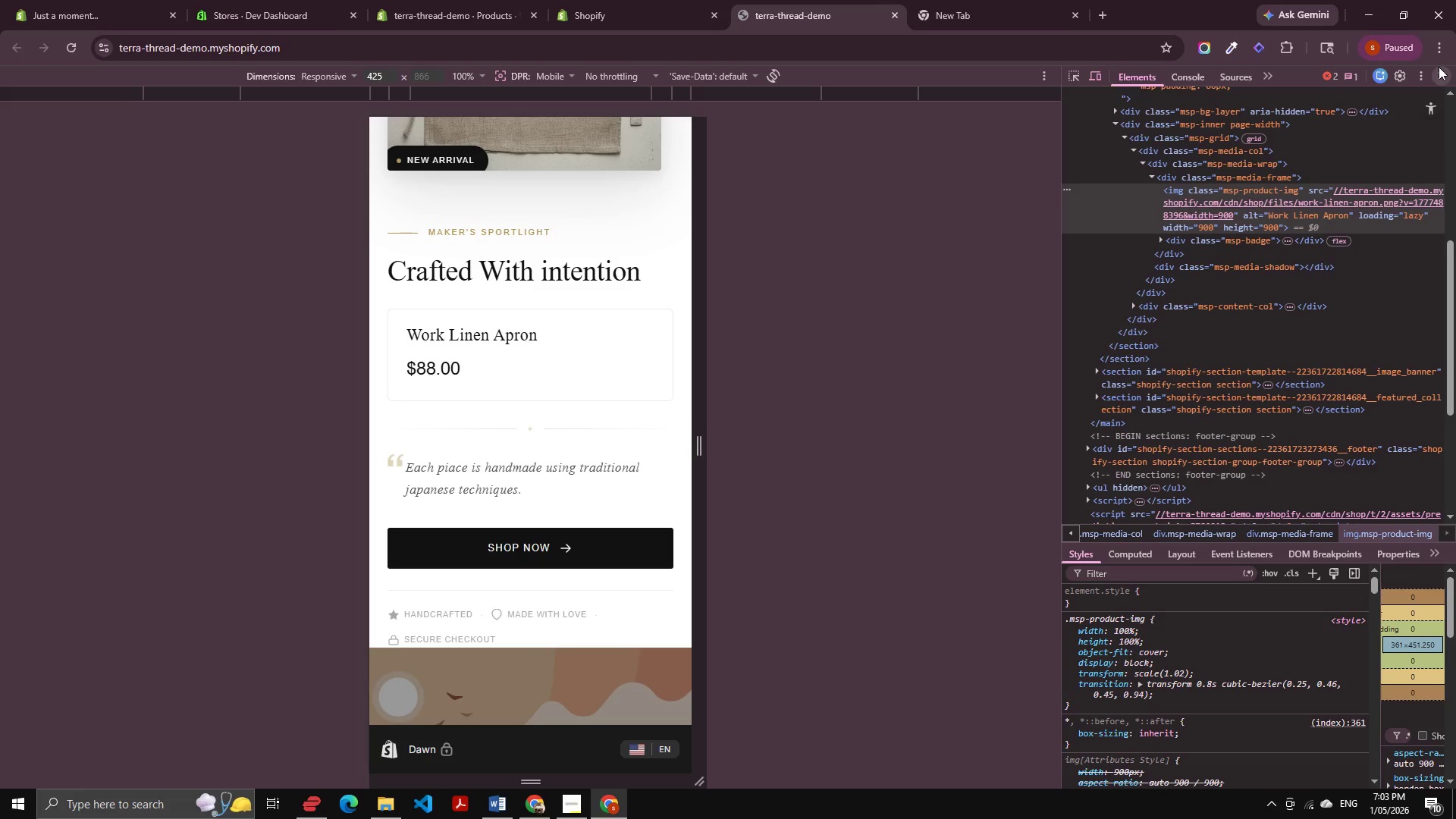 
left_click([1439, 71])
 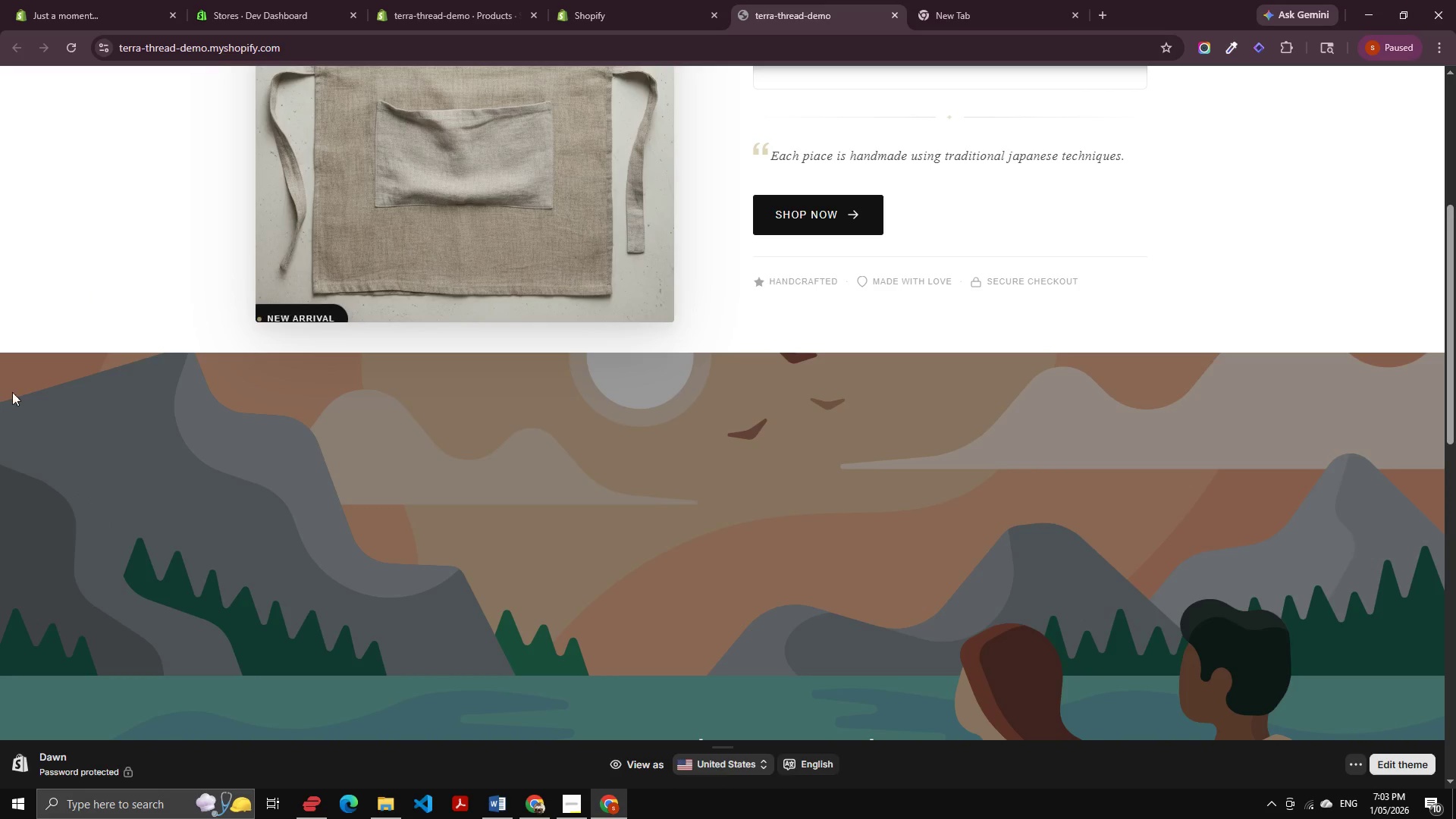 
left_click([595, 22])
 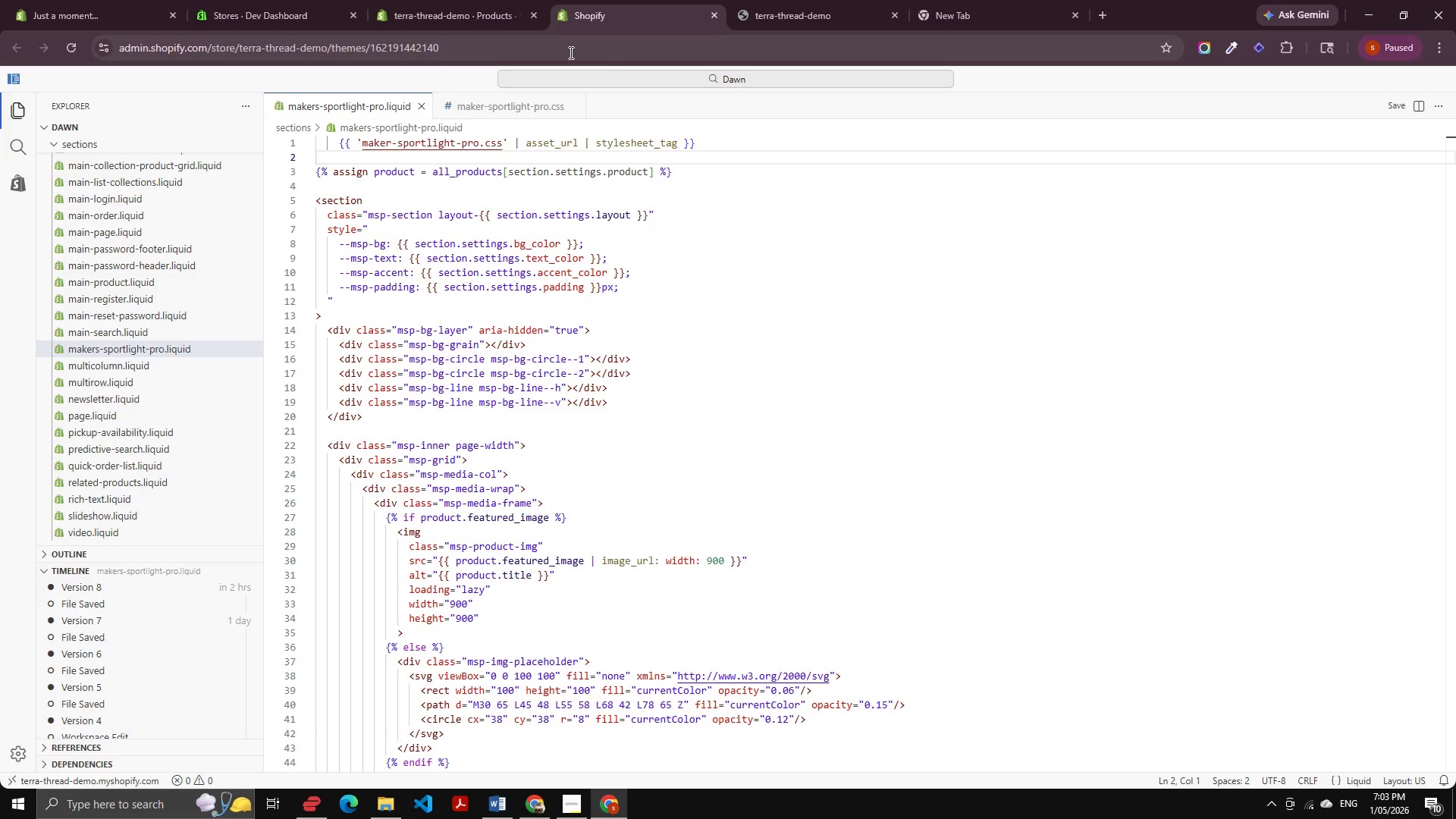 
scroll: coordinate [597, 56], scroll_direction: up, amount: 7.0
 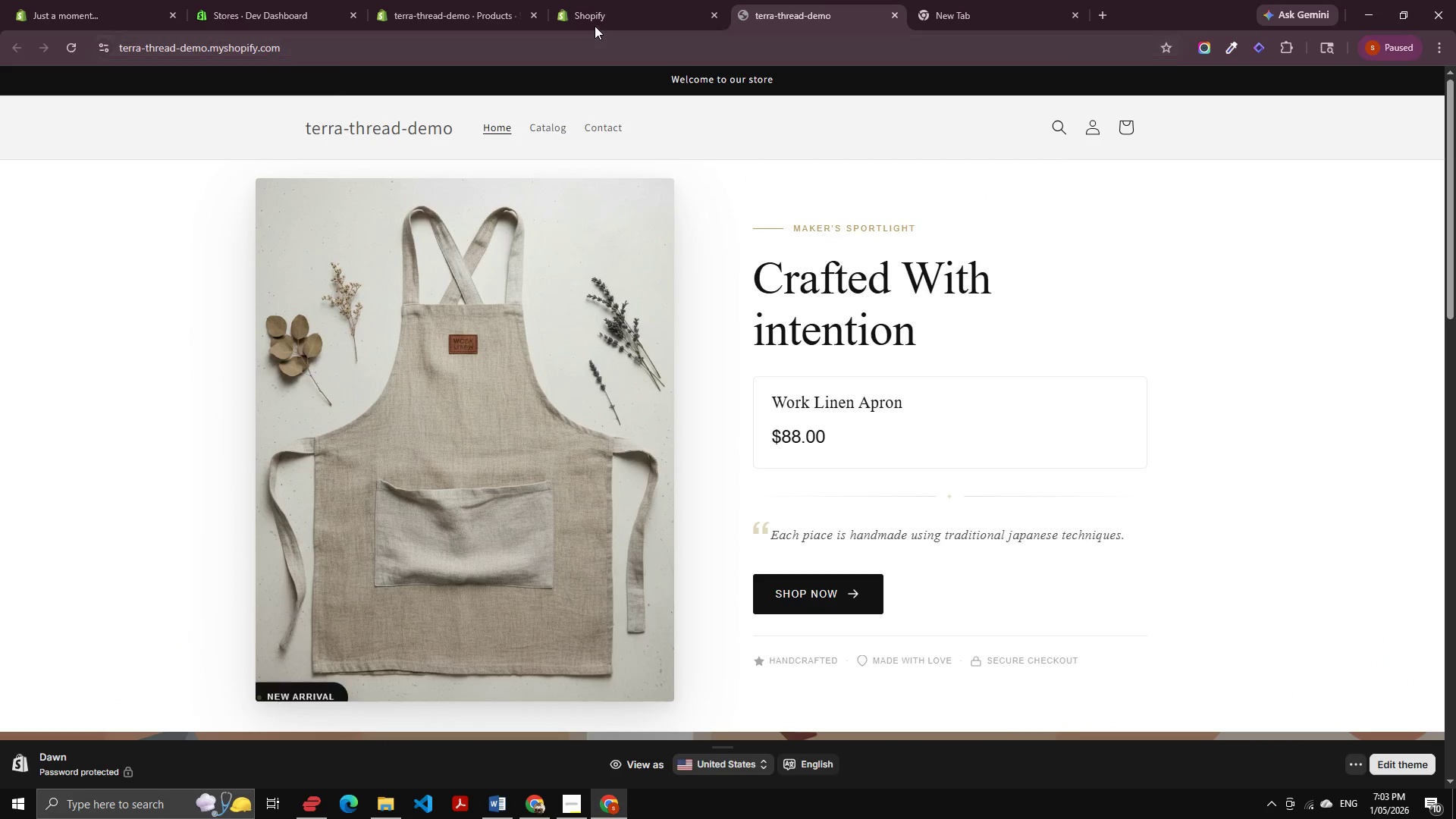 
scroll: coordinate [542, 388], scroll_direction: down, amount: 2.0
 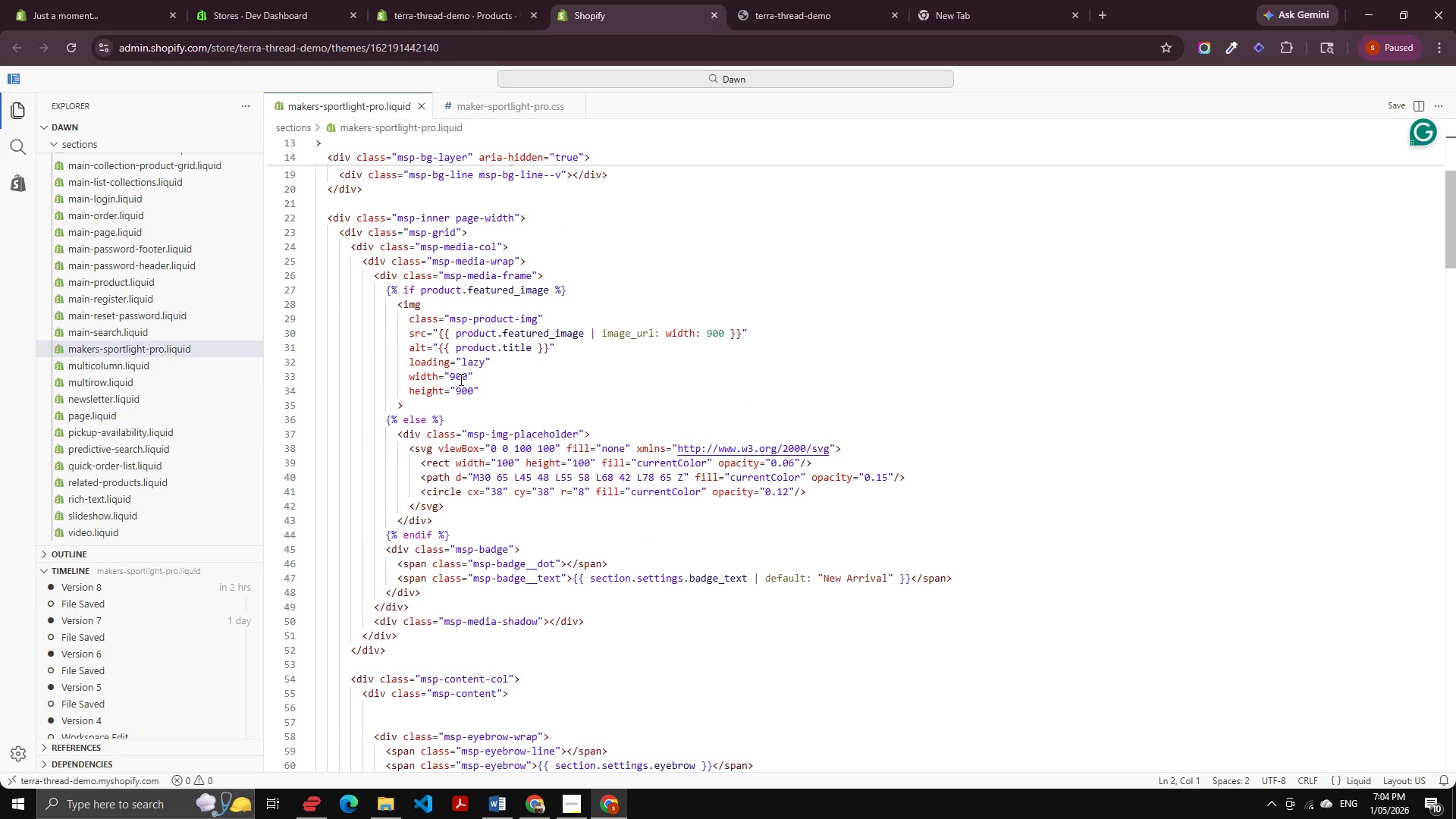 
left_click([474, 416])
 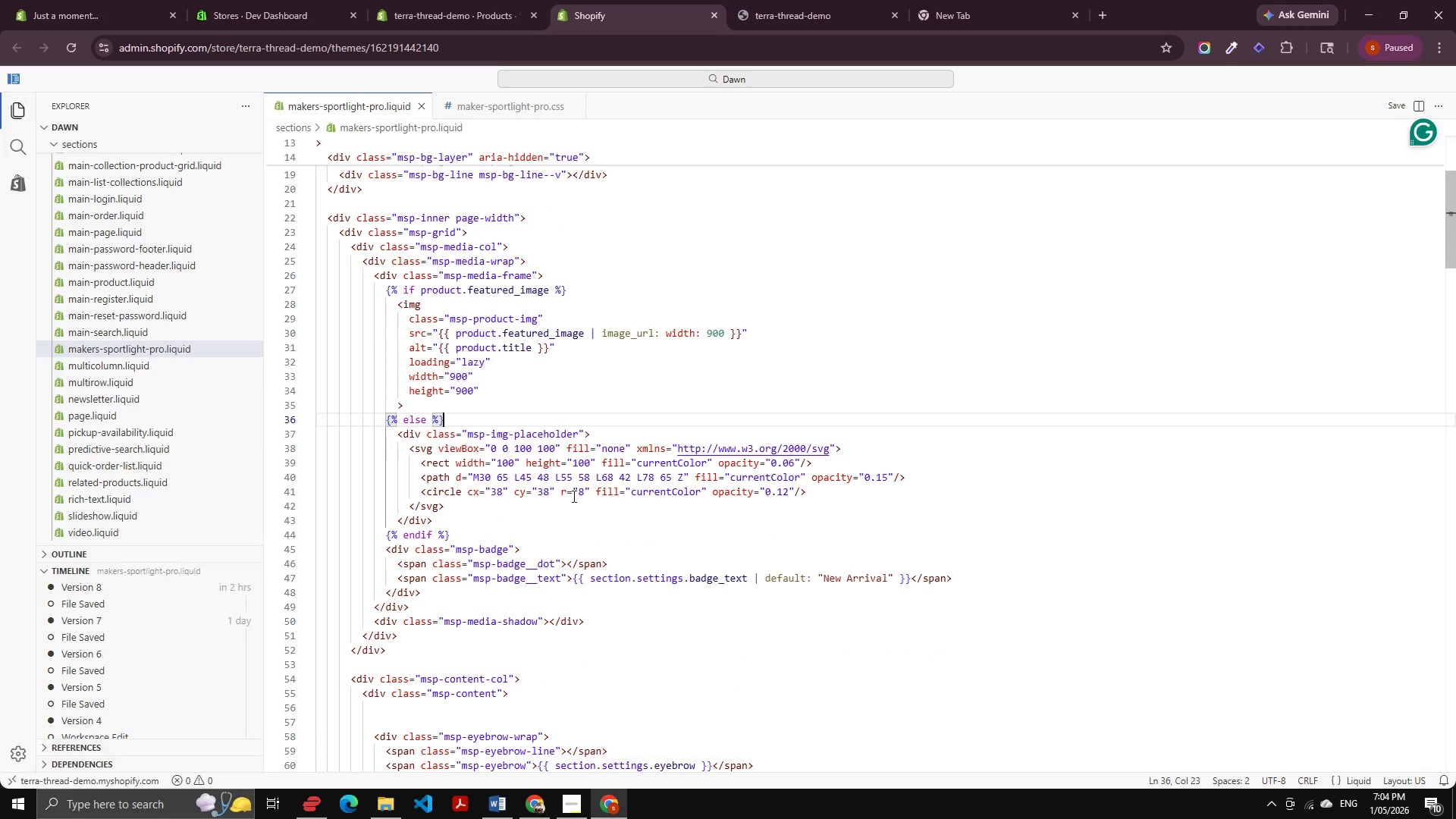 
left_click([560, 507])
 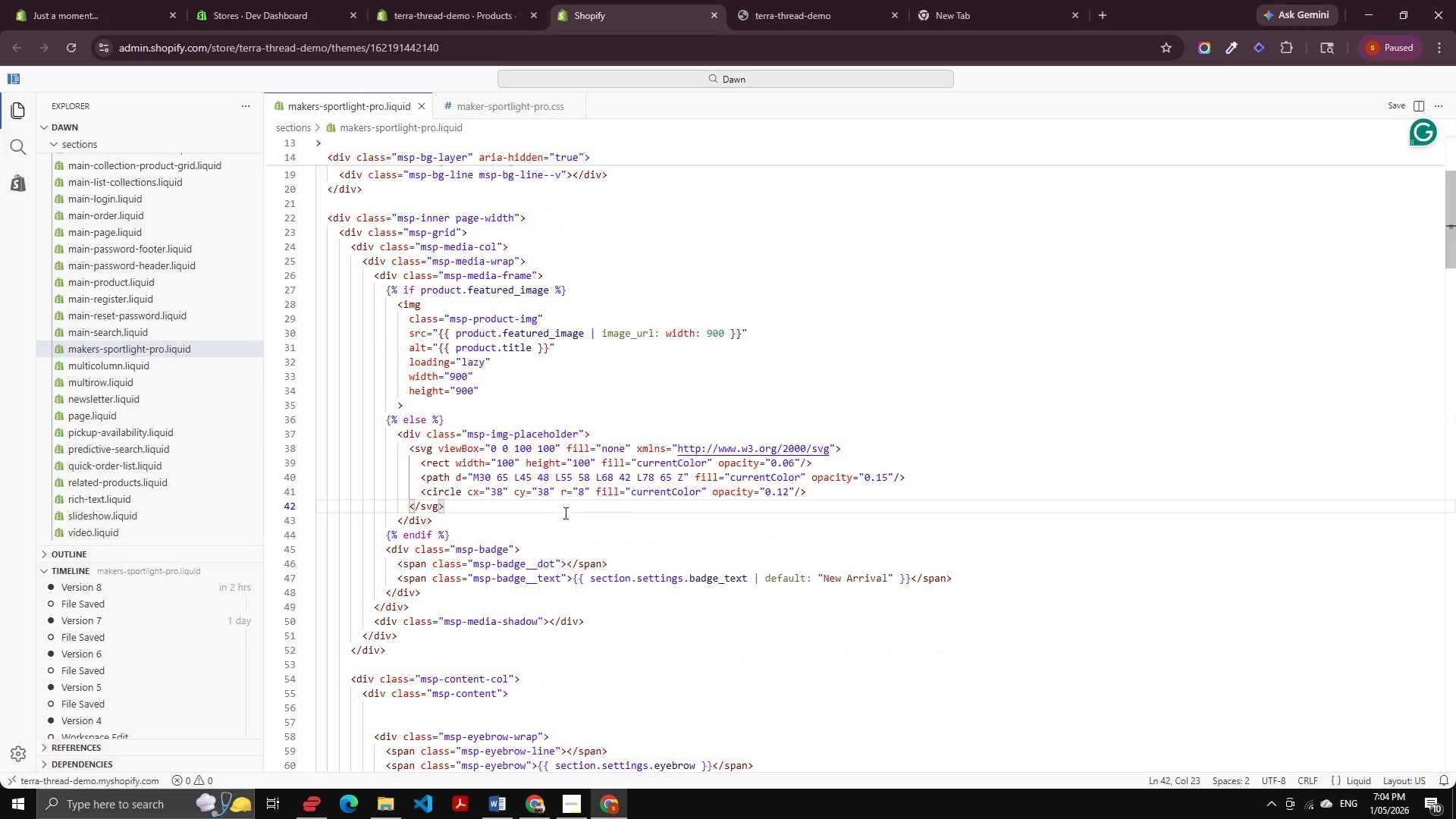 
scroll: coordinate [568, 517], scroll_direction: down, amount: 2.0
 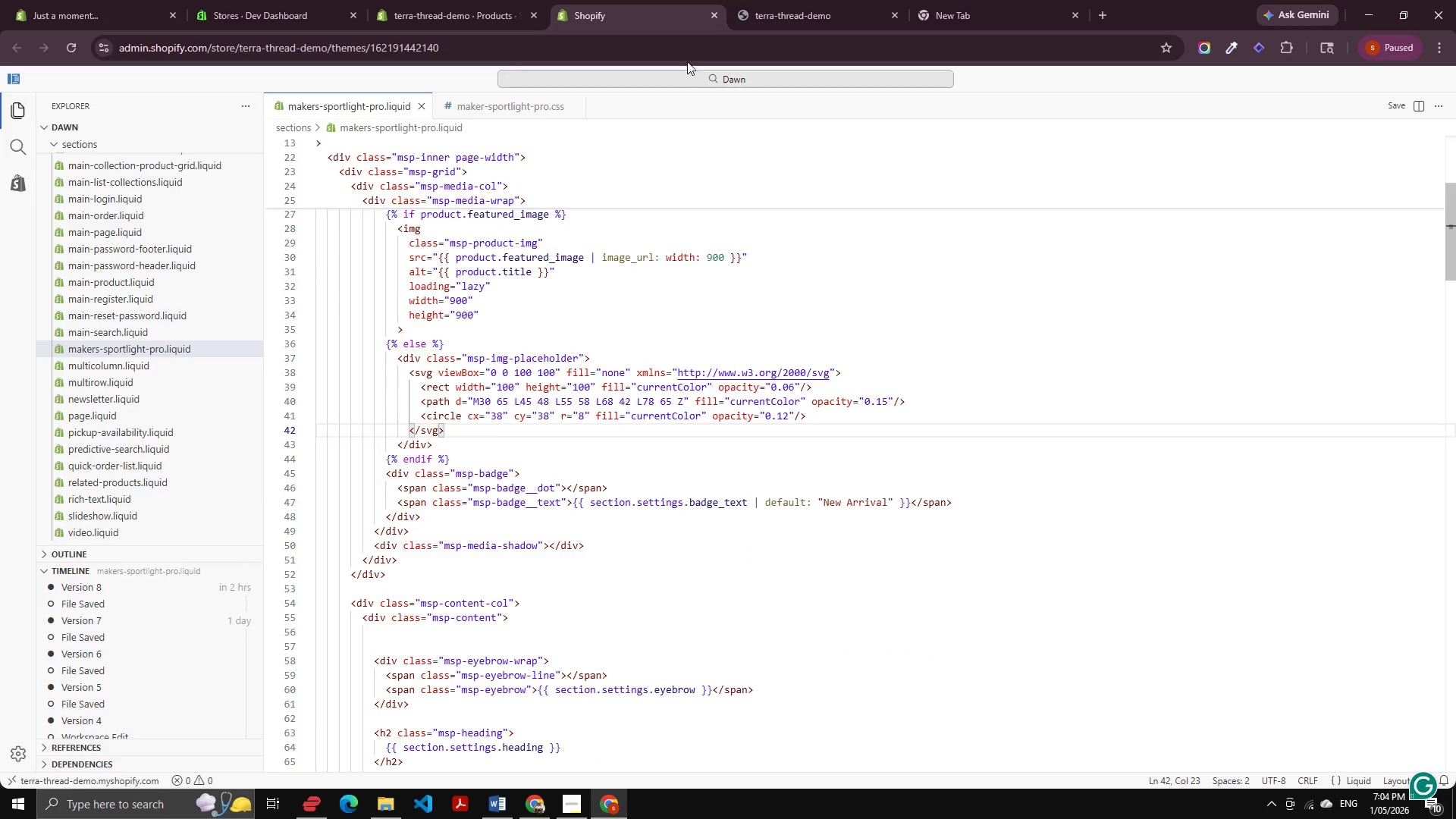 
left_click([812, 0])
 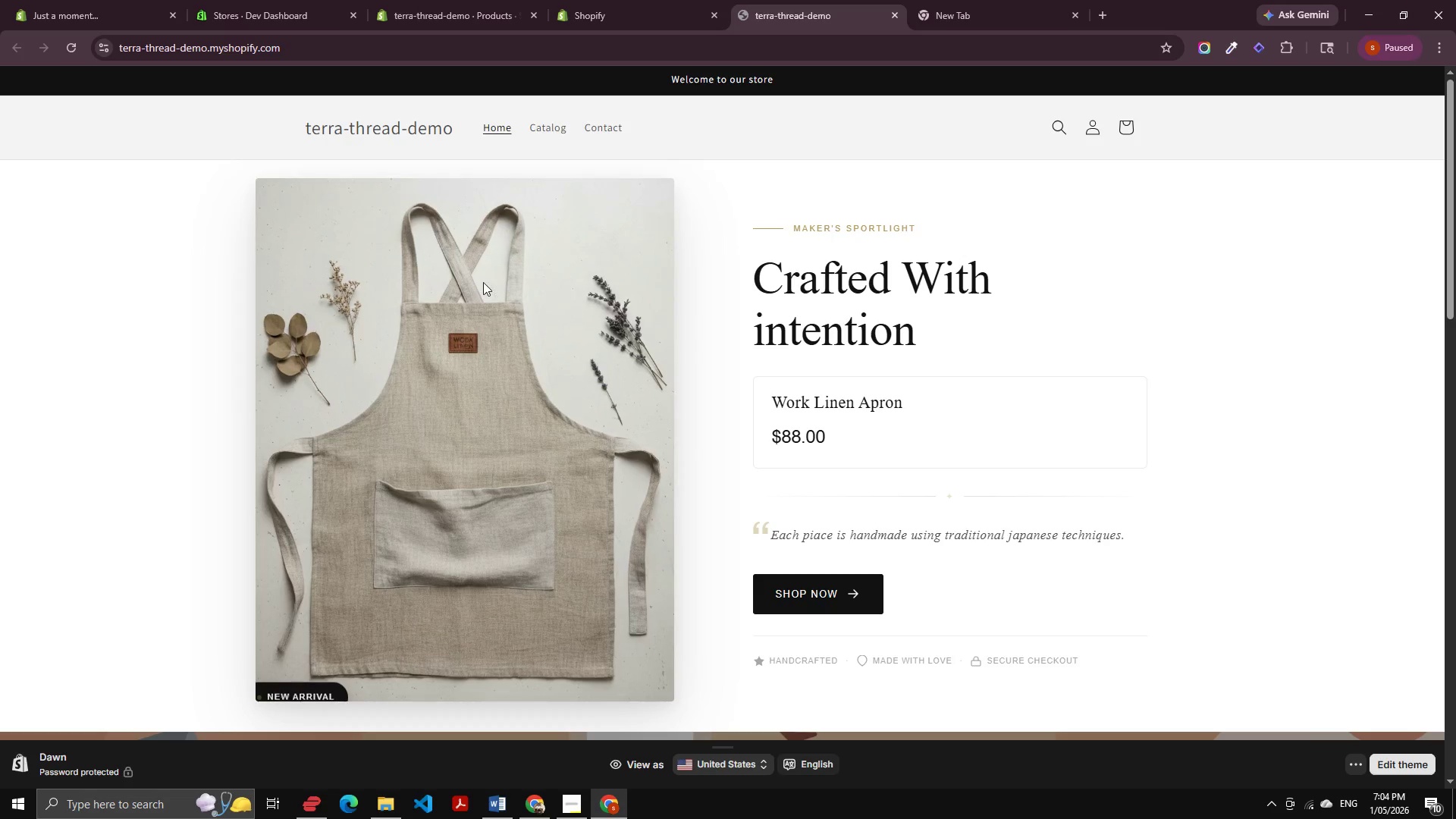 
right_click([489, 269])
 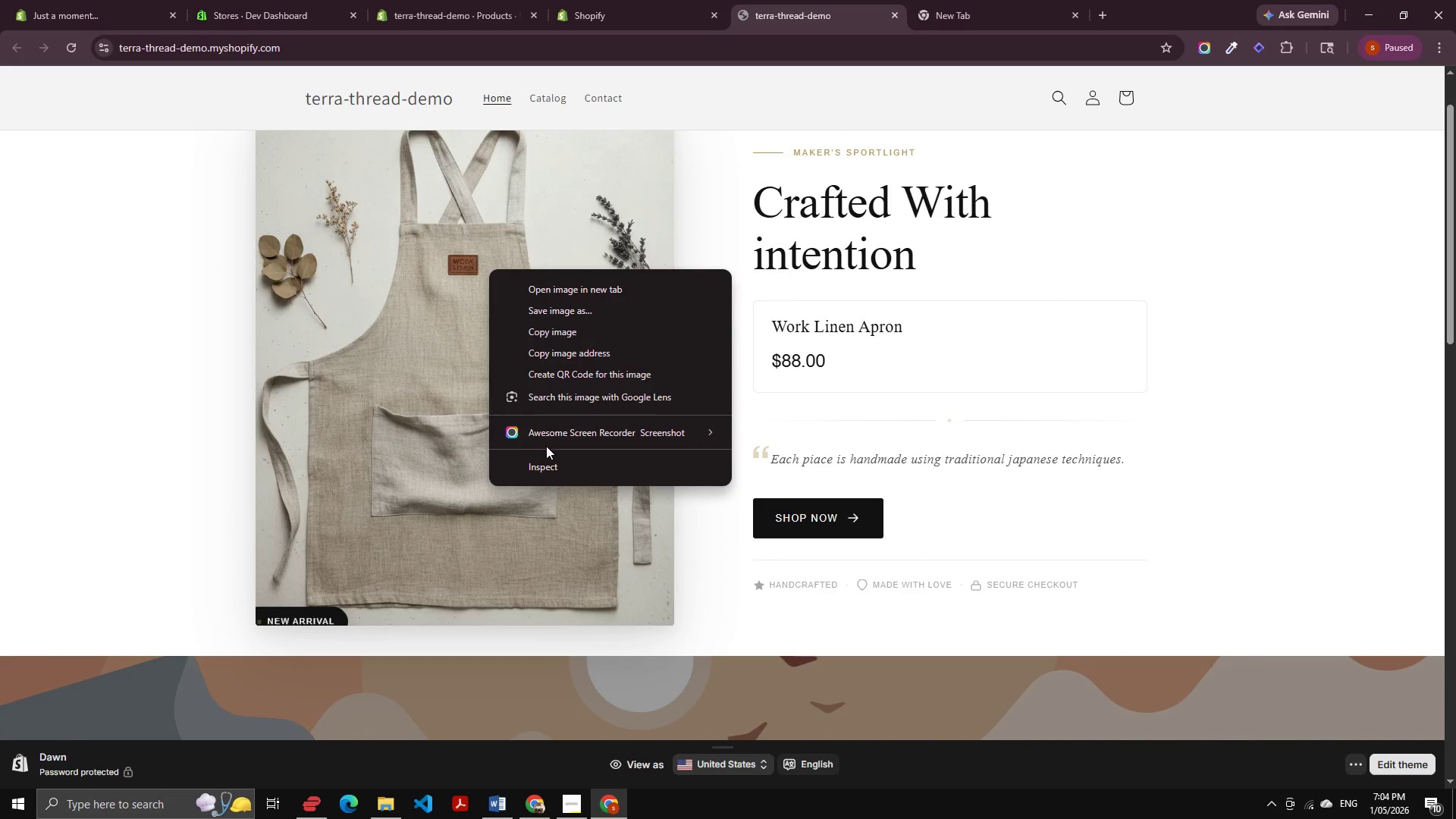 
scroll: coordinate [479, 318], scroll_direction: down, amount: 1.0
 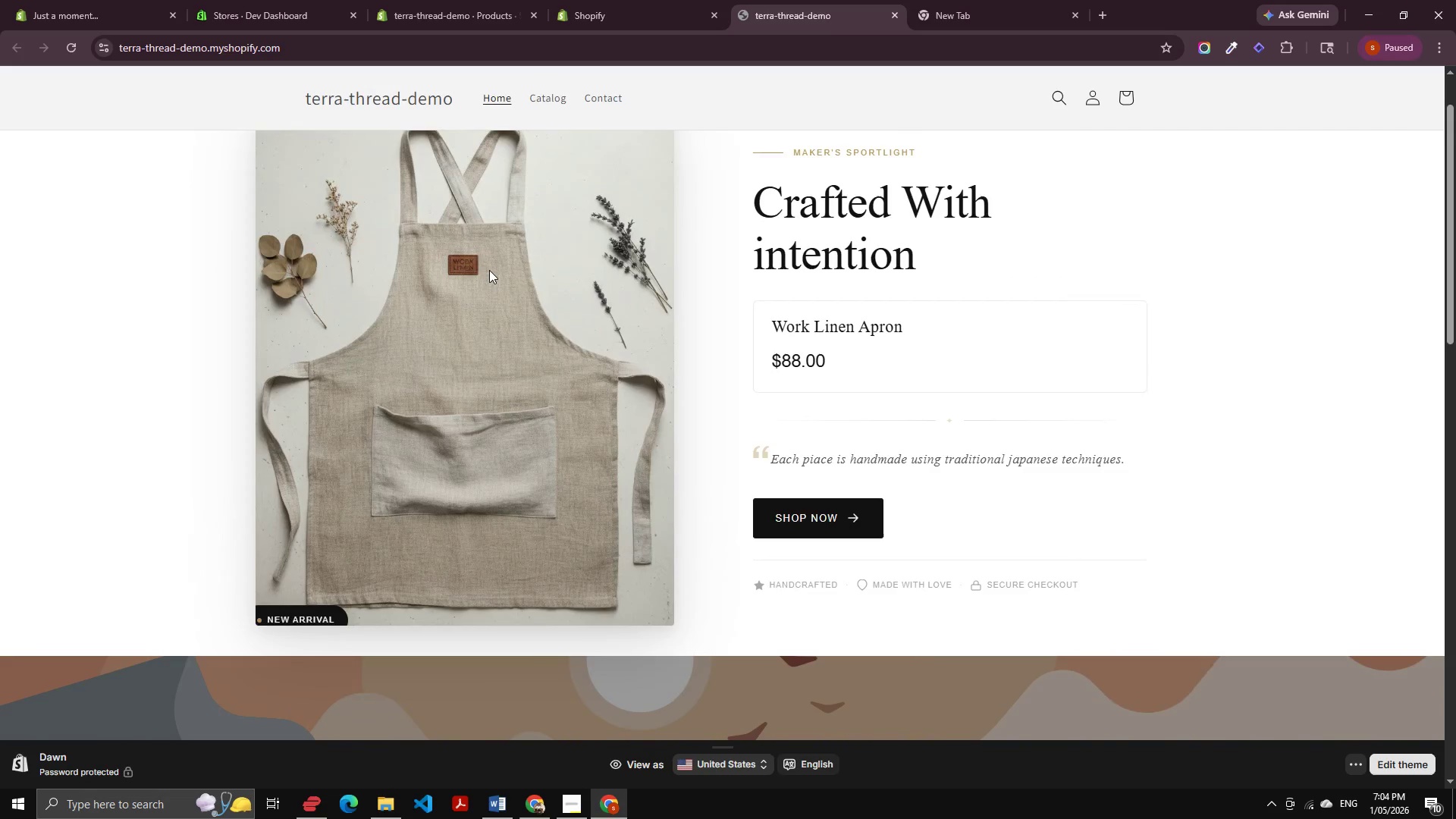 
left_click([557, 458])
 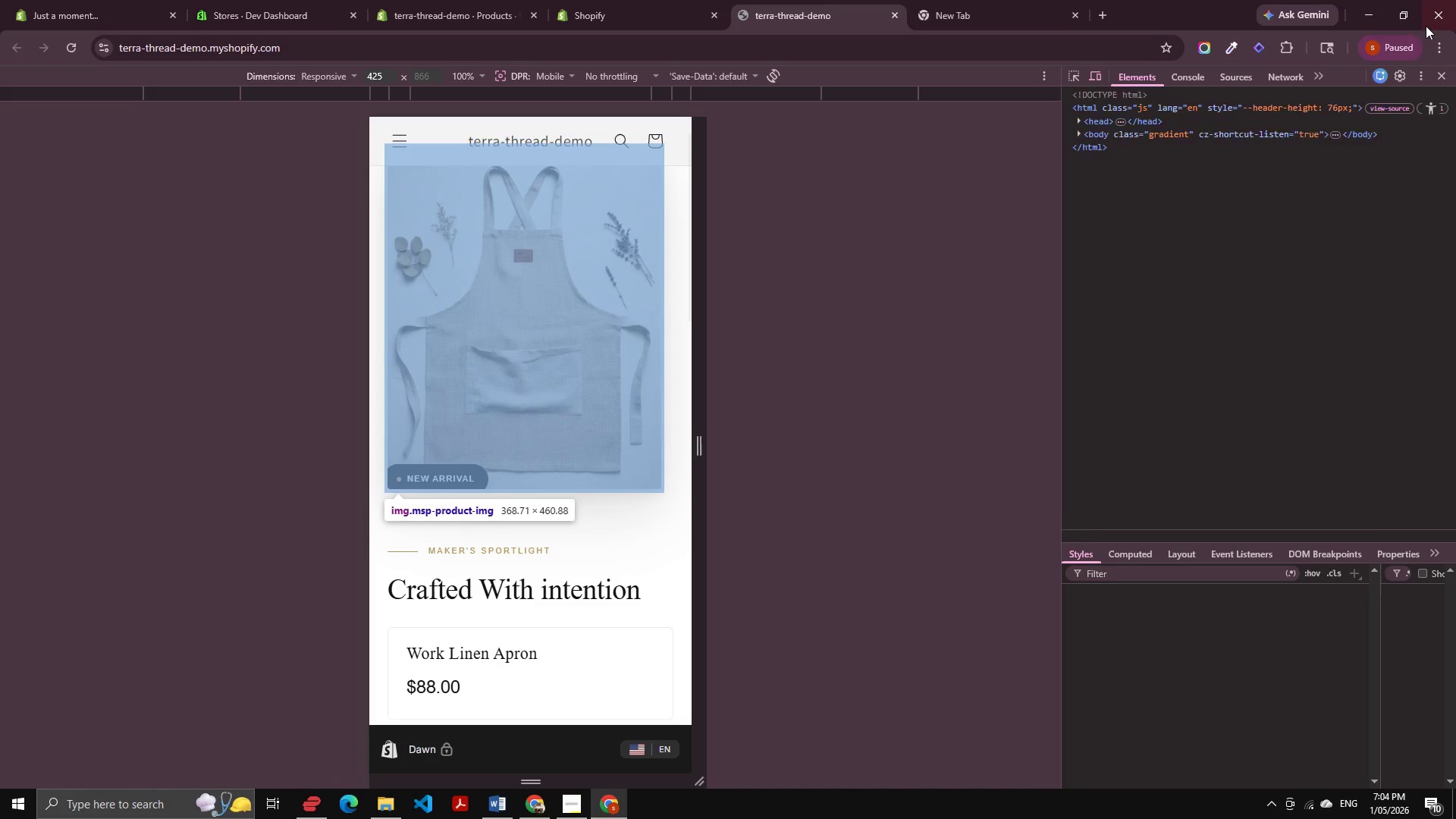 
left_click([1420, 74])
 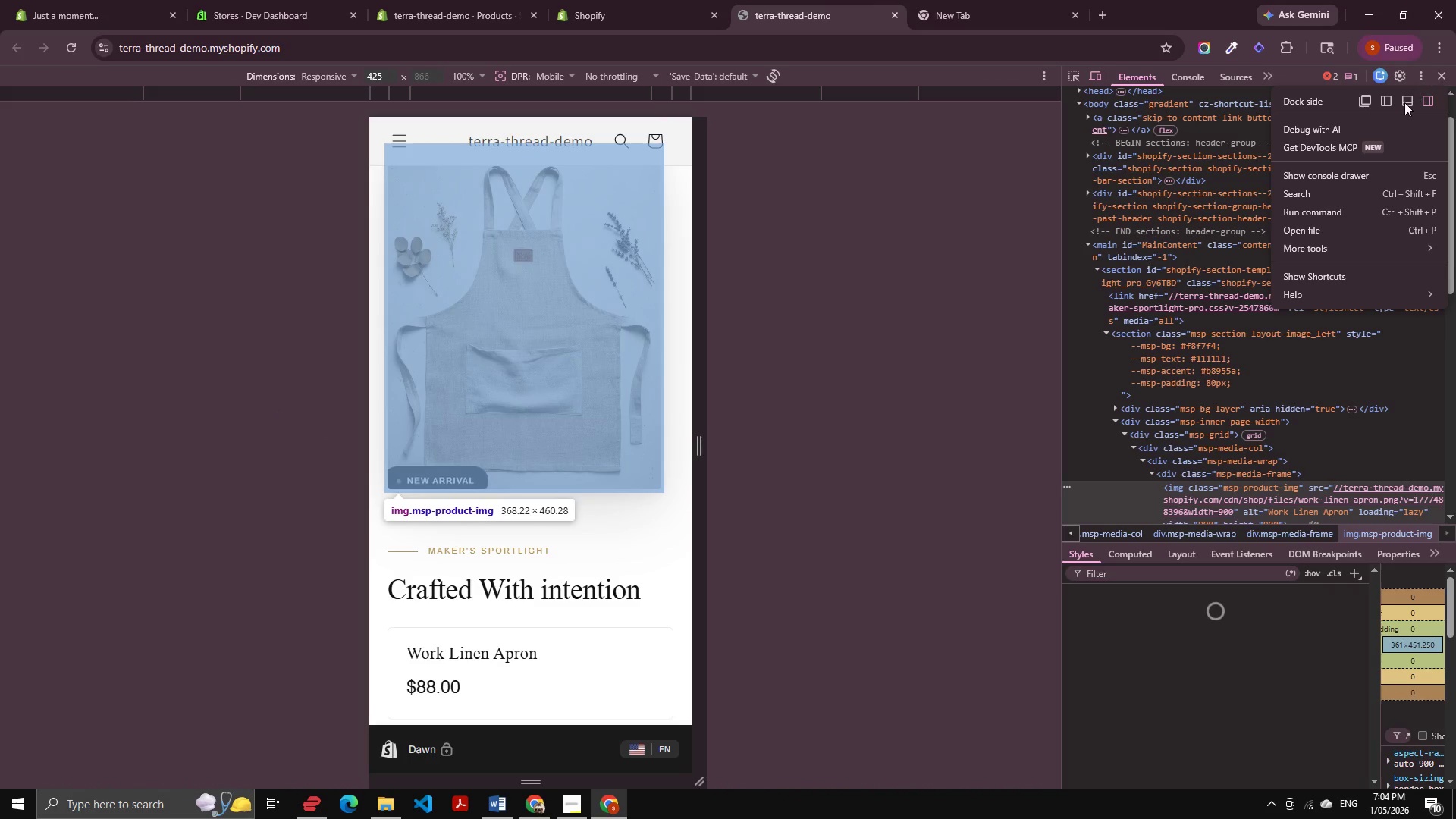 
left_click([1404, 104])
 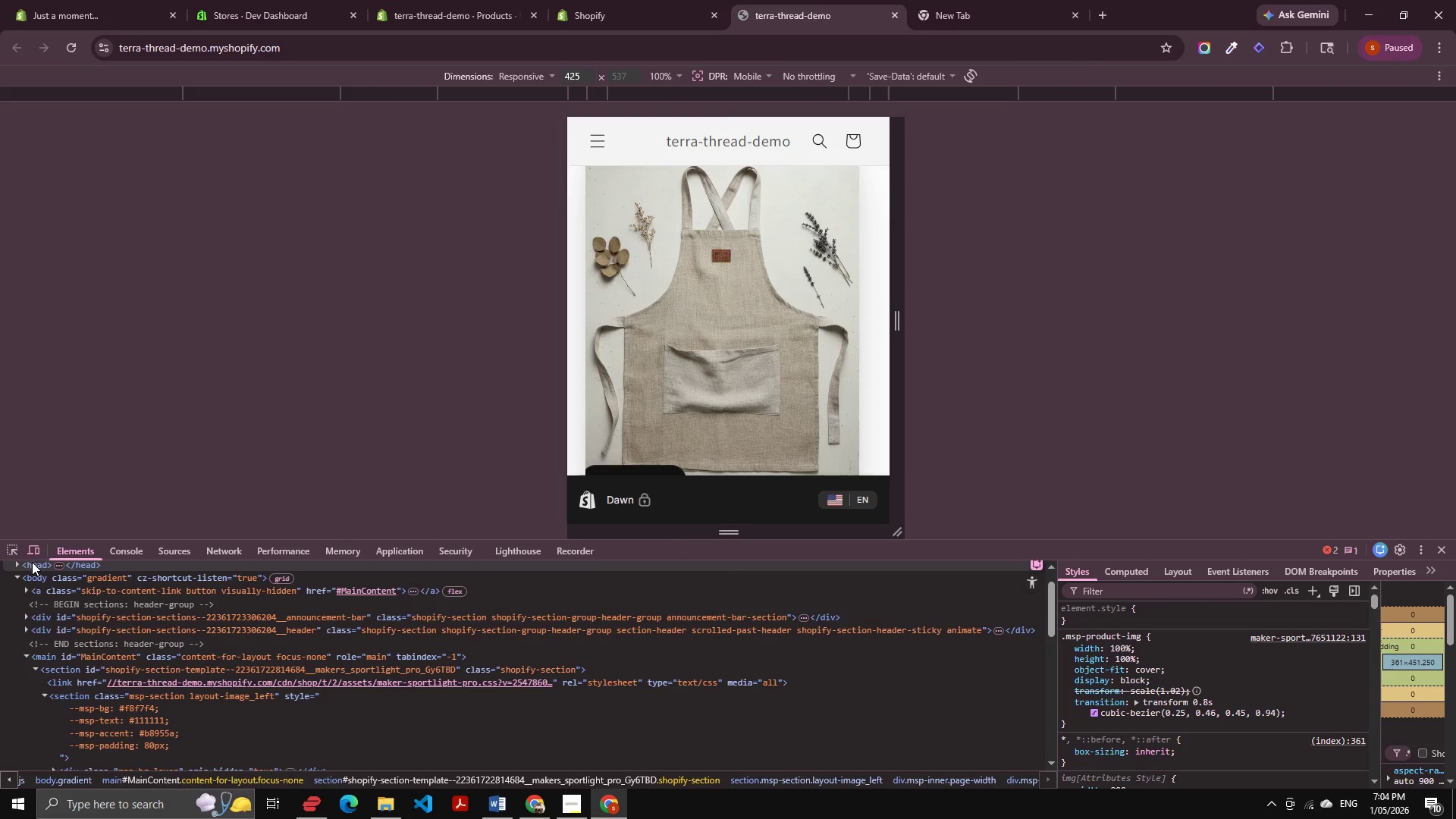 
left_click([30, 554])
 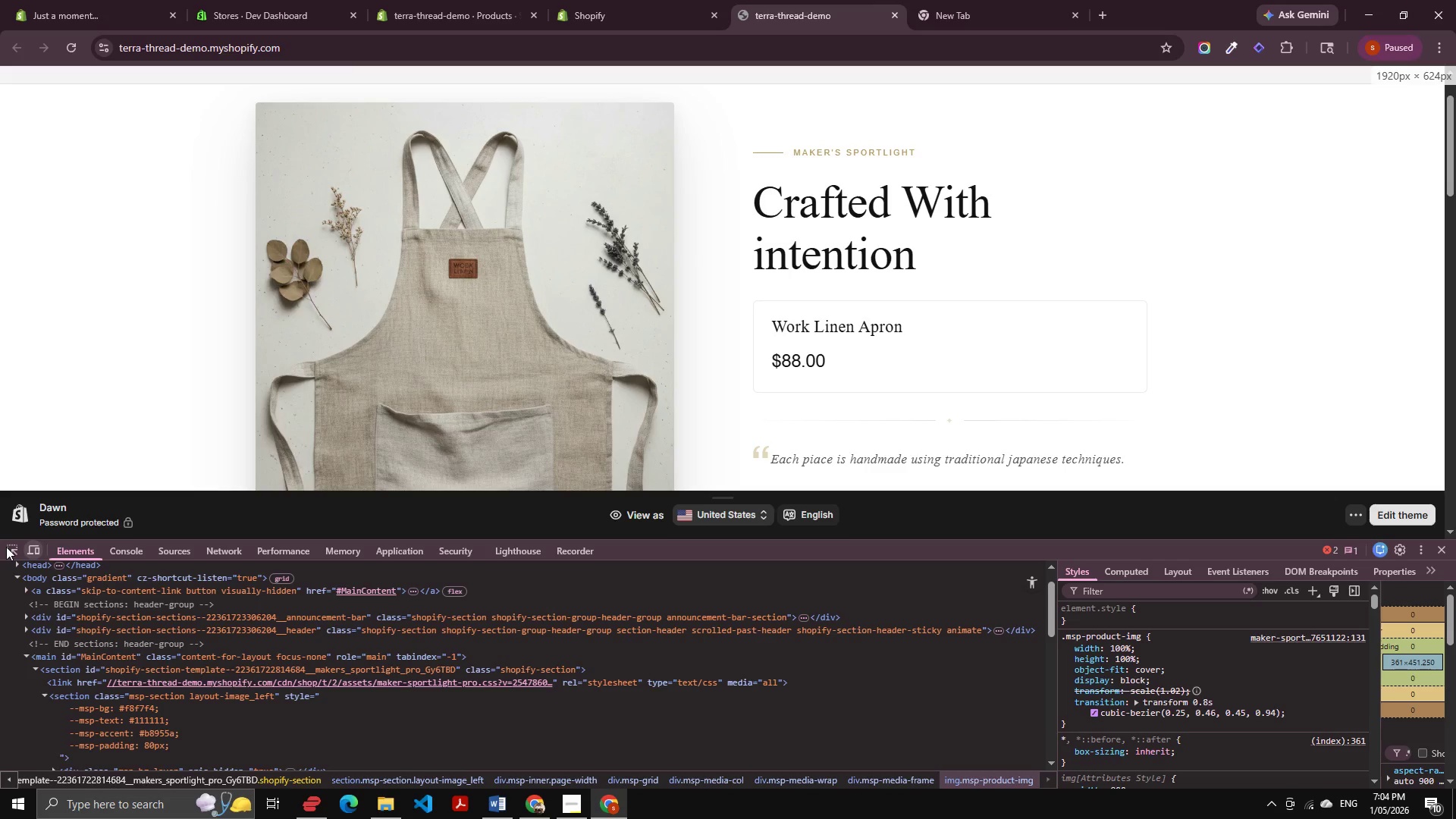 
left_click([6, 547])
 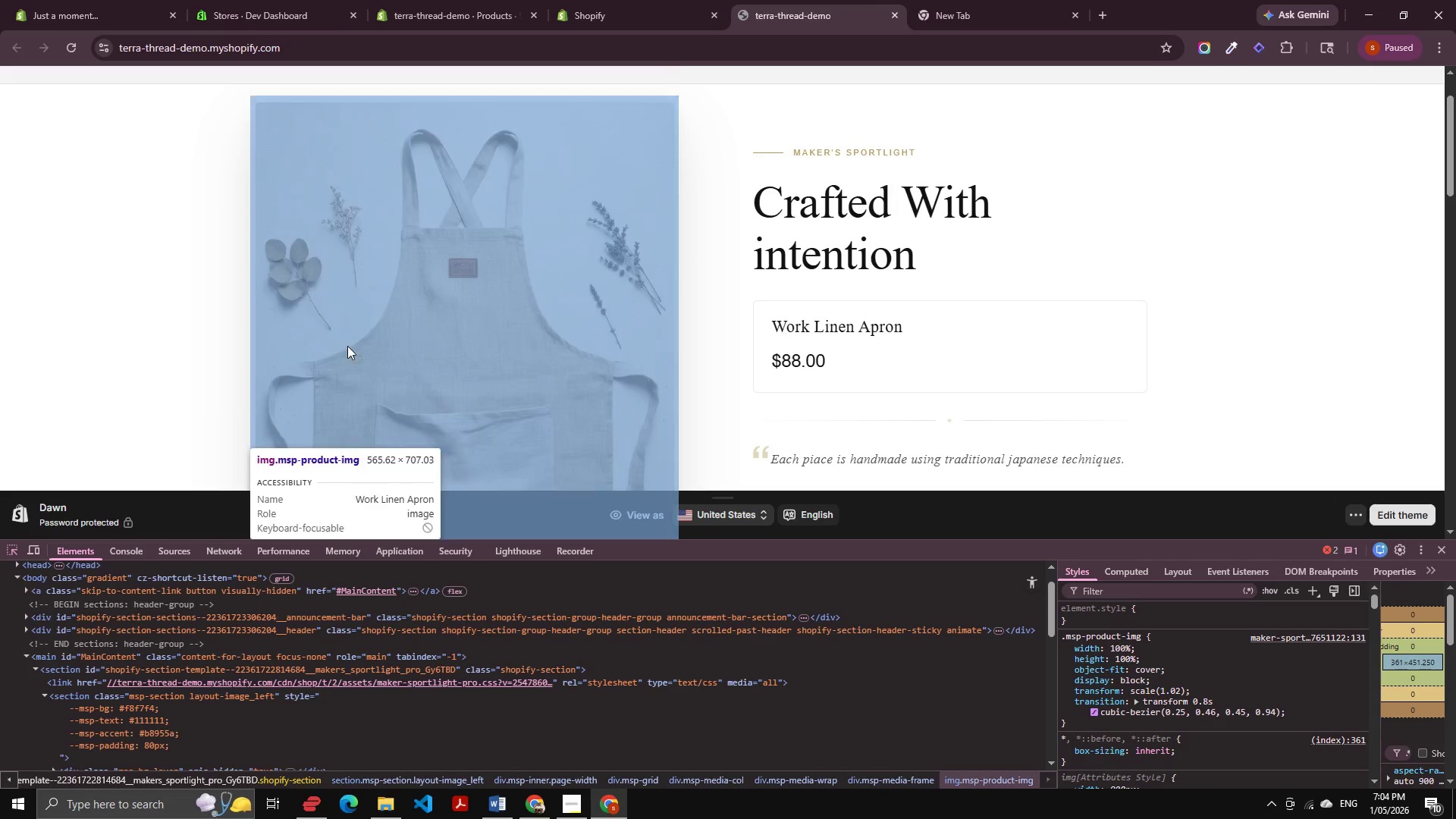 
scroll: coordinate [346, 338], scroll_direction: down, amount: 5.0
 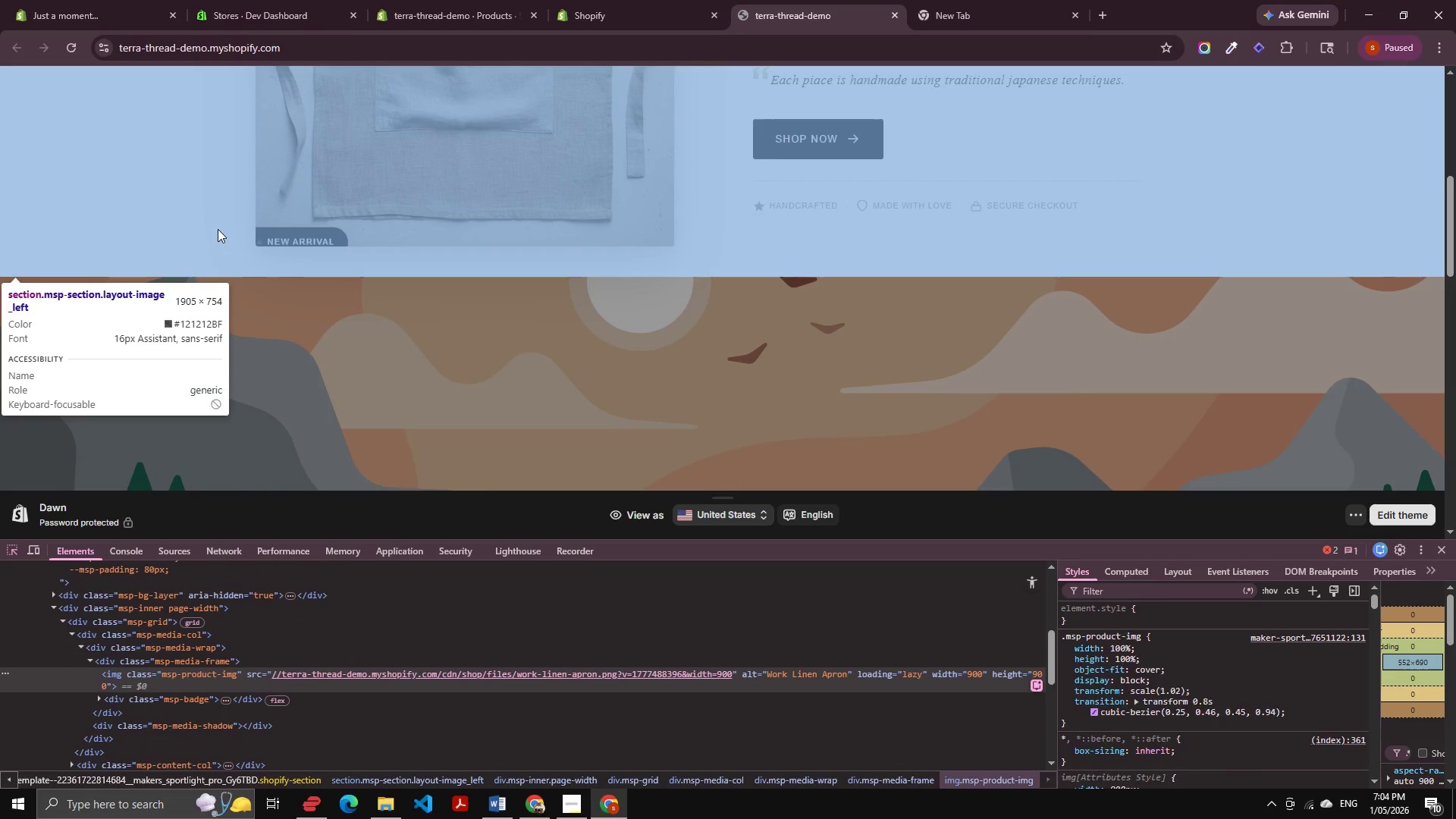 
left_click([218, 229])
 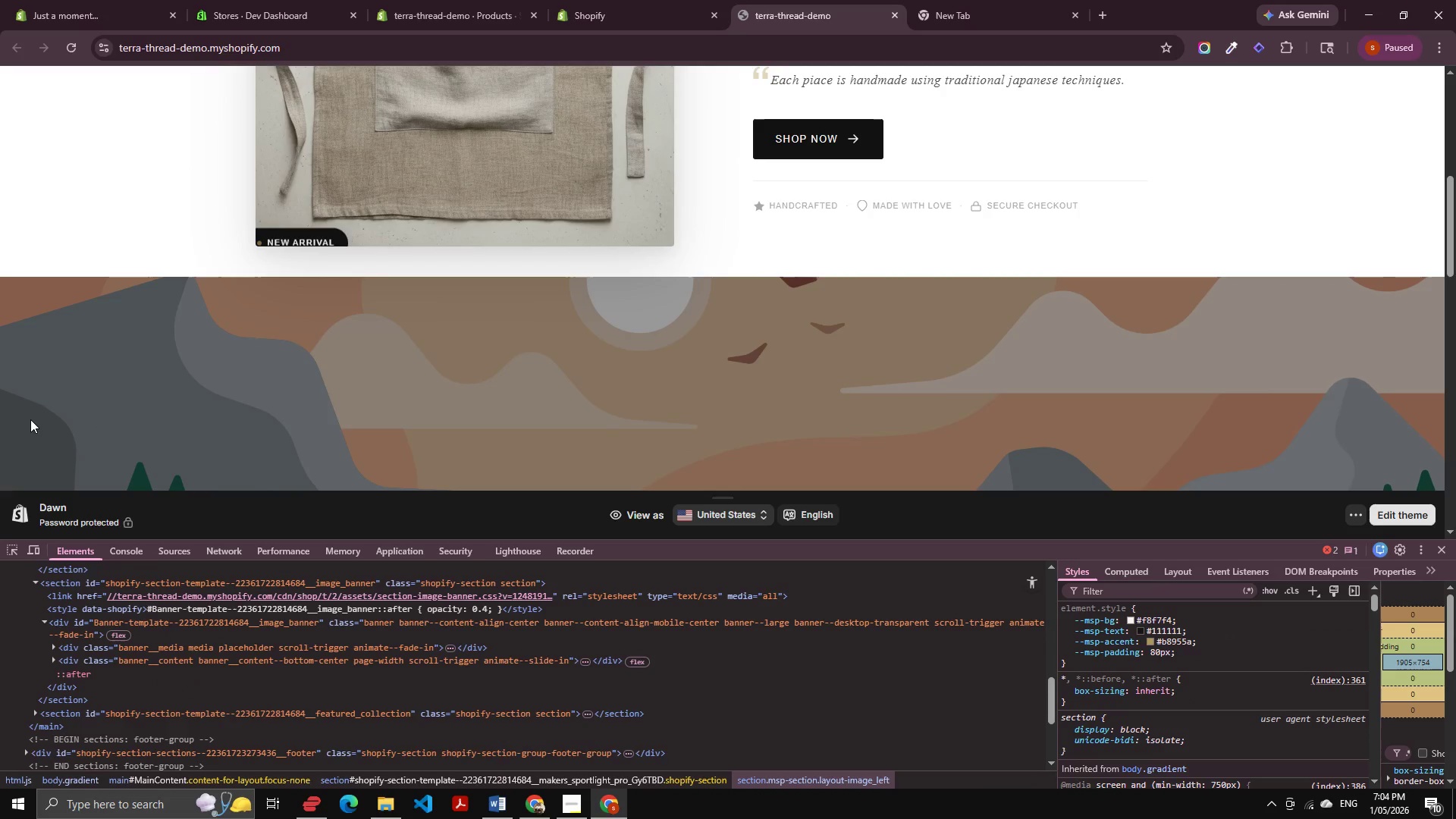 
left_click([9, 551])
 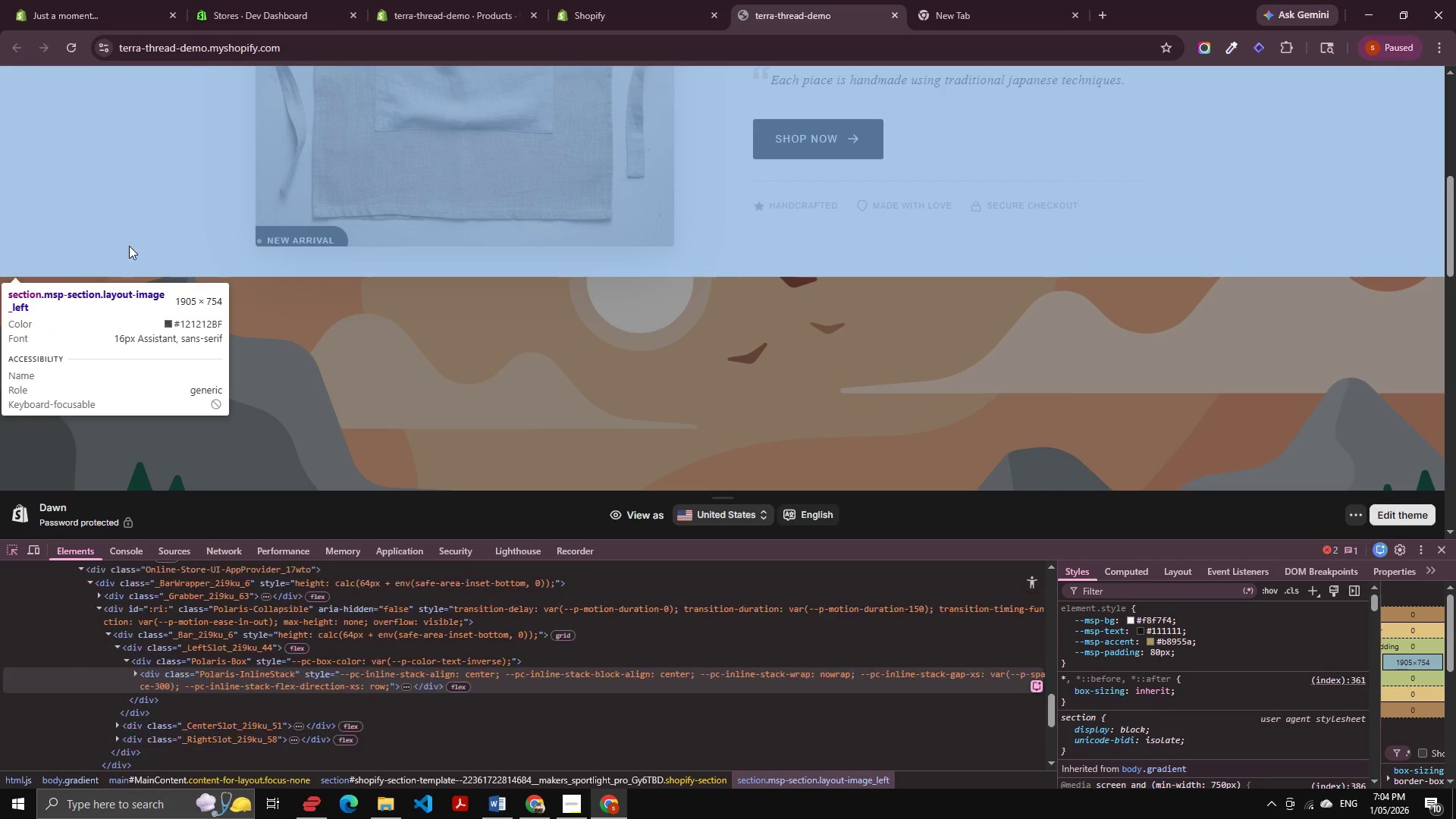 
left_click([129, 246])
 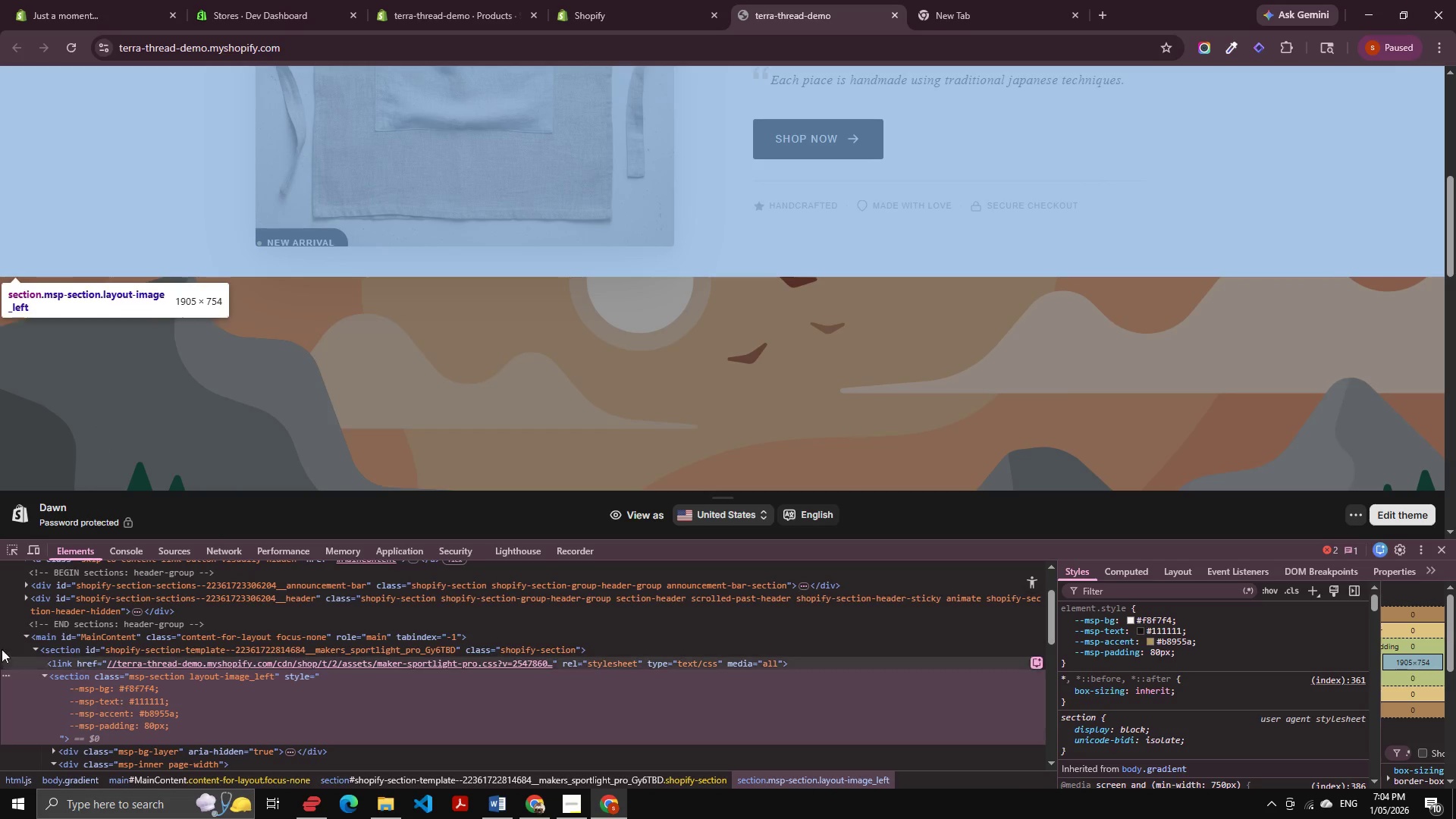 
scroll: coordinate [61, 680], scroll_direction: down, amount: 3.0
 